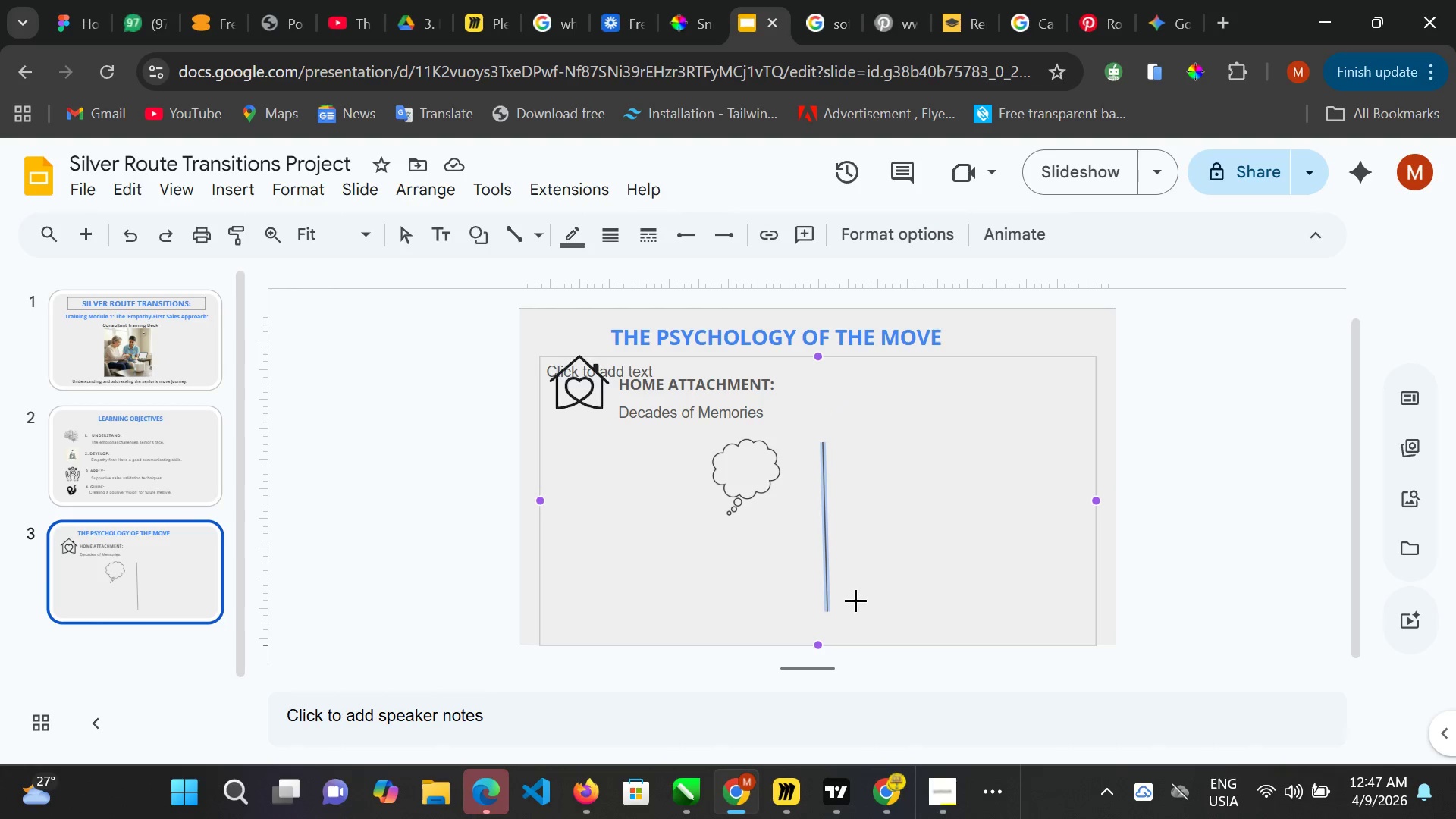 
left_click_drag(start_coordinate=[830, 614], to_coordinate=[825, 615])
 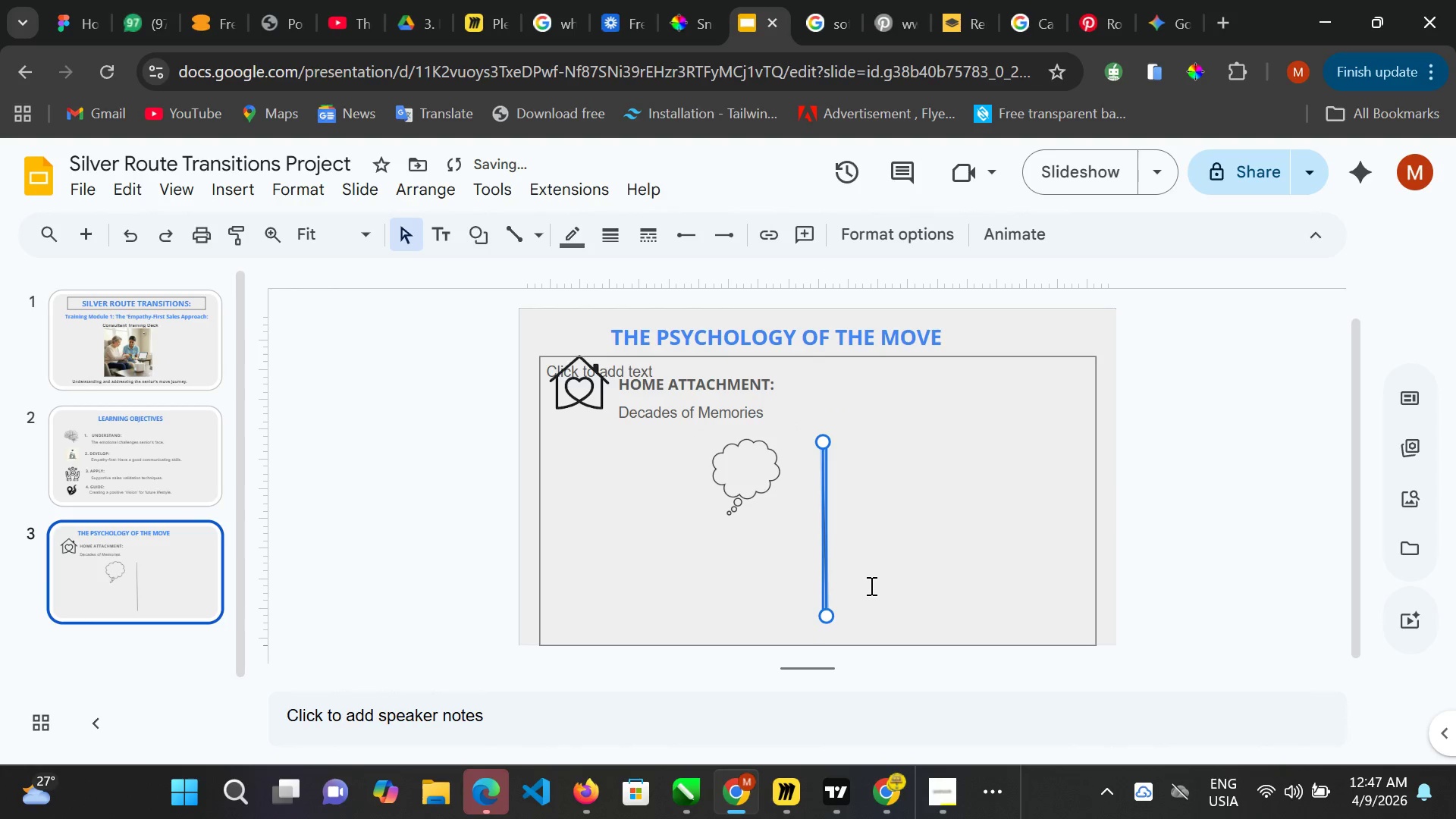 
hold_key(key=ControlLeft, duration=1.53)
 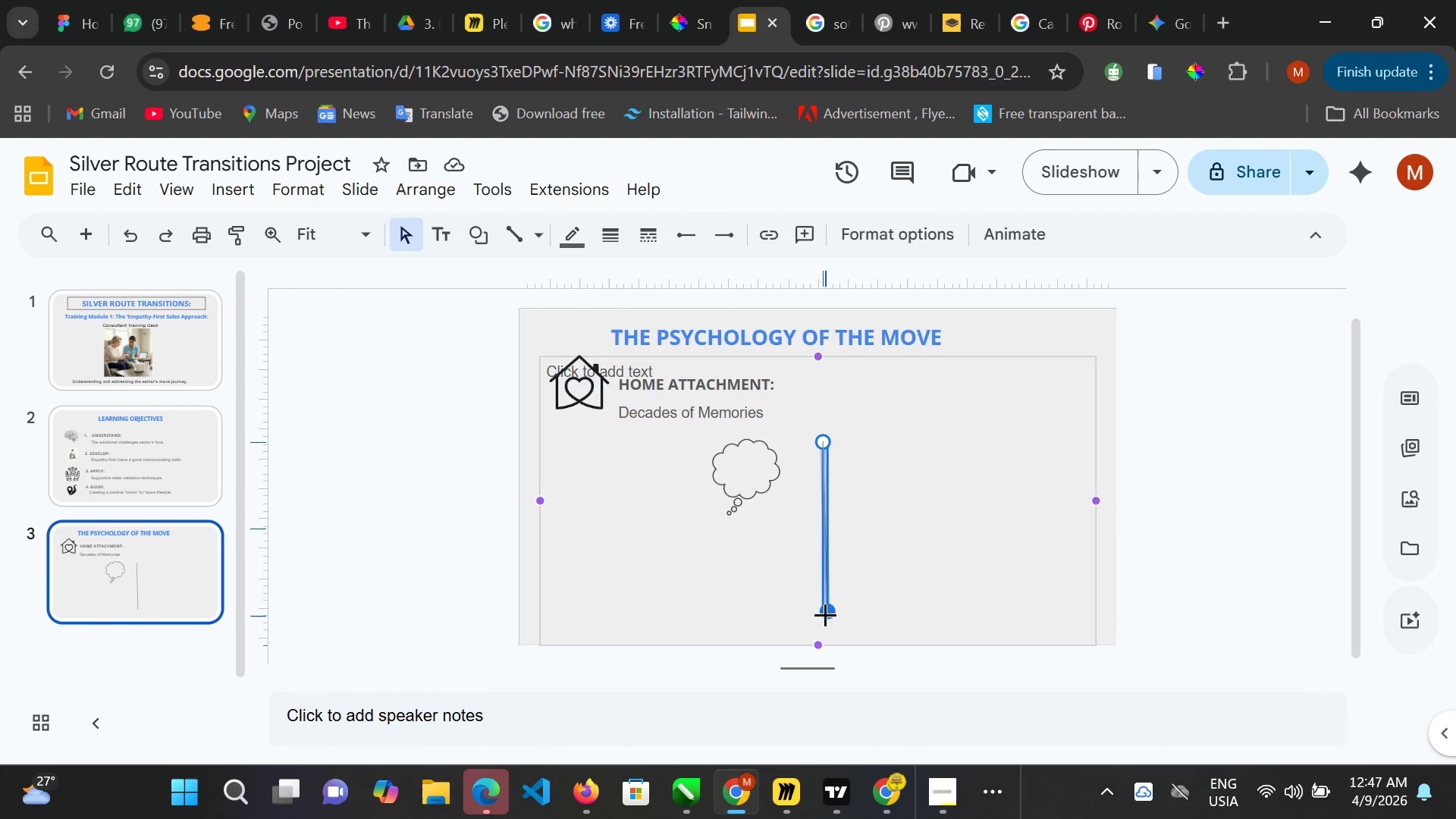 
hold_key(key=ControlLeft, duration=1.06)
 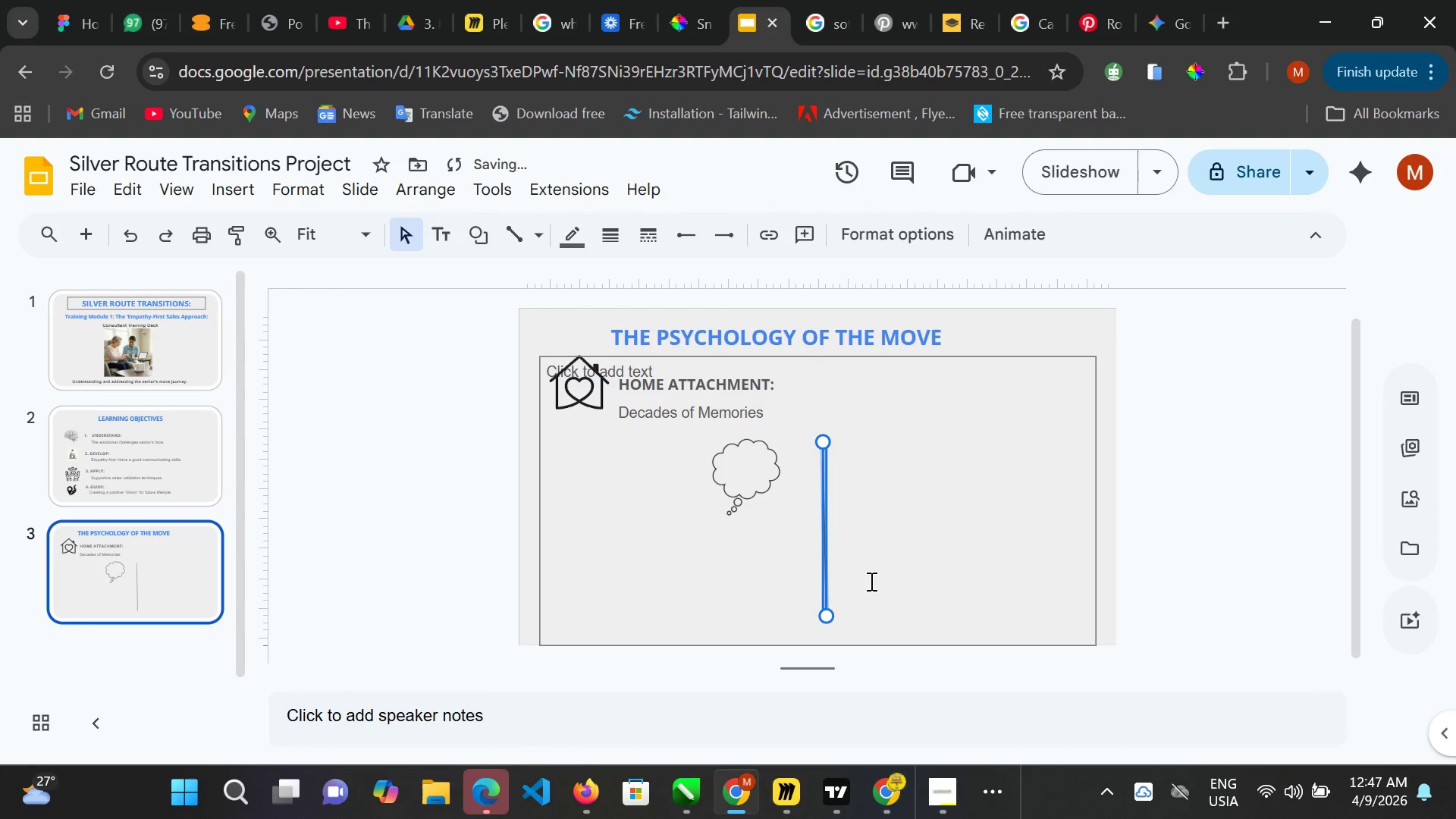 
left_click([870, 580])
 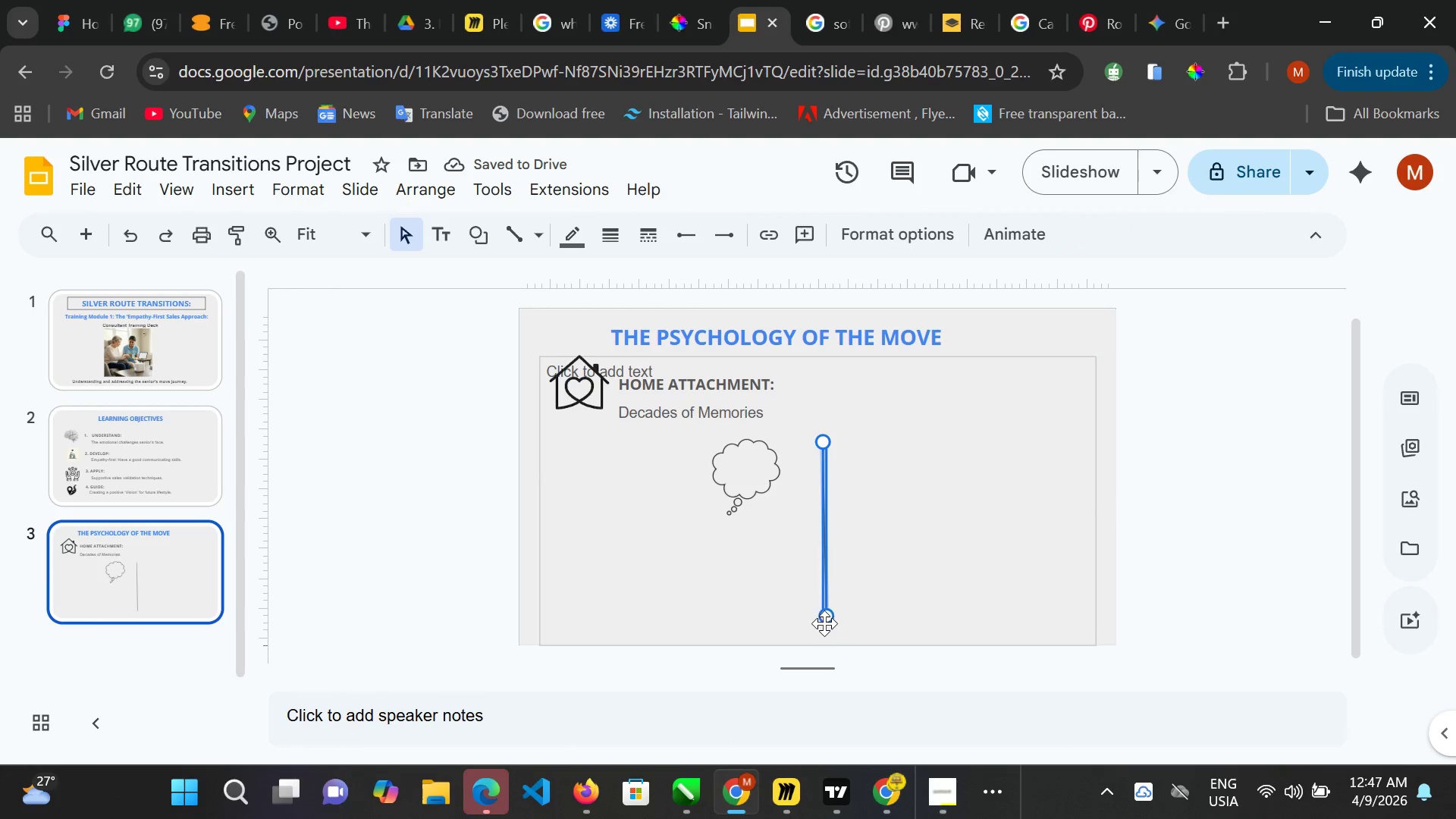 
hold_key(key=ControlLeft, duration=1.53)
 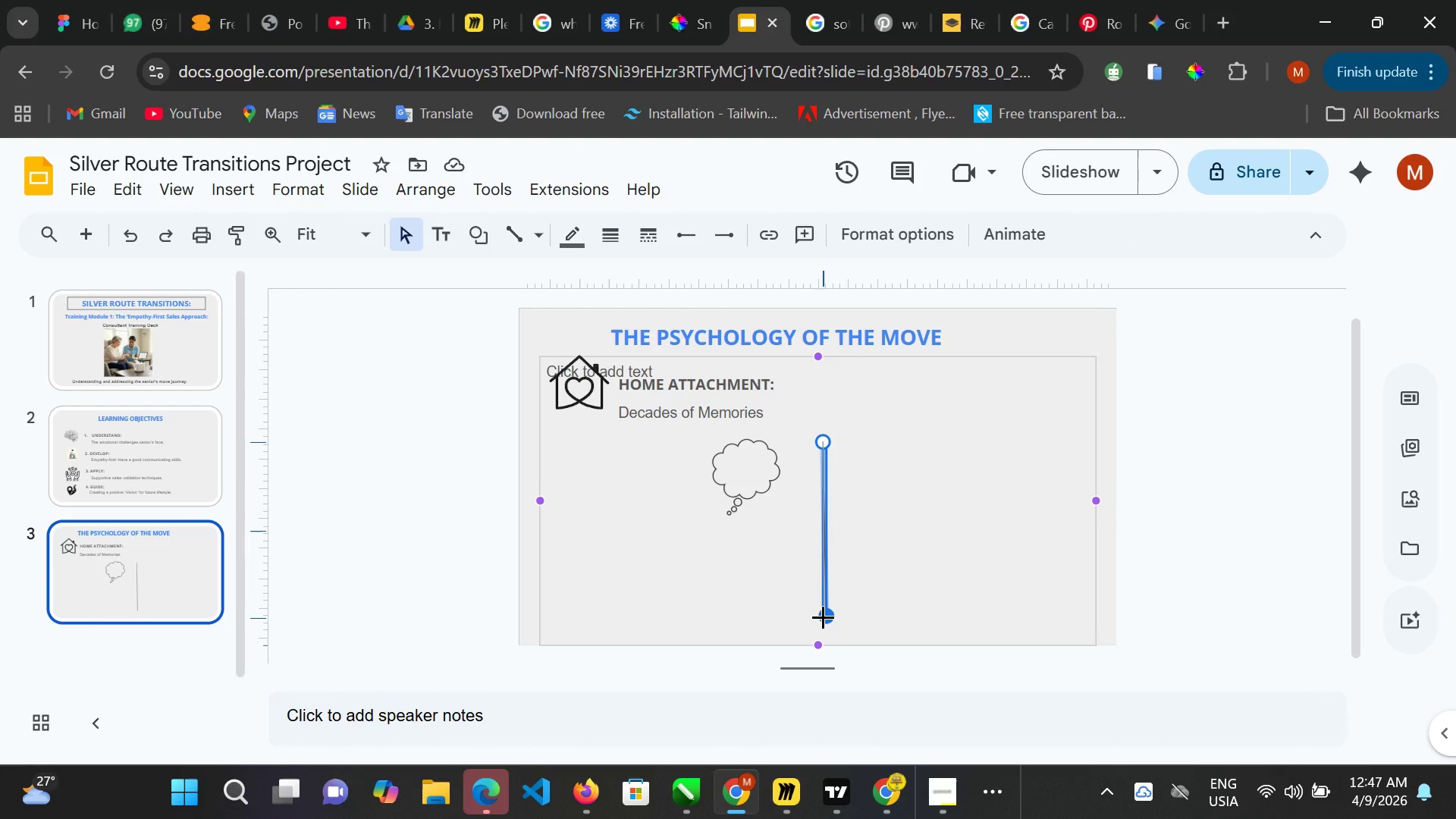 
hold_key(key=ControlLeft, duration=1.52)
 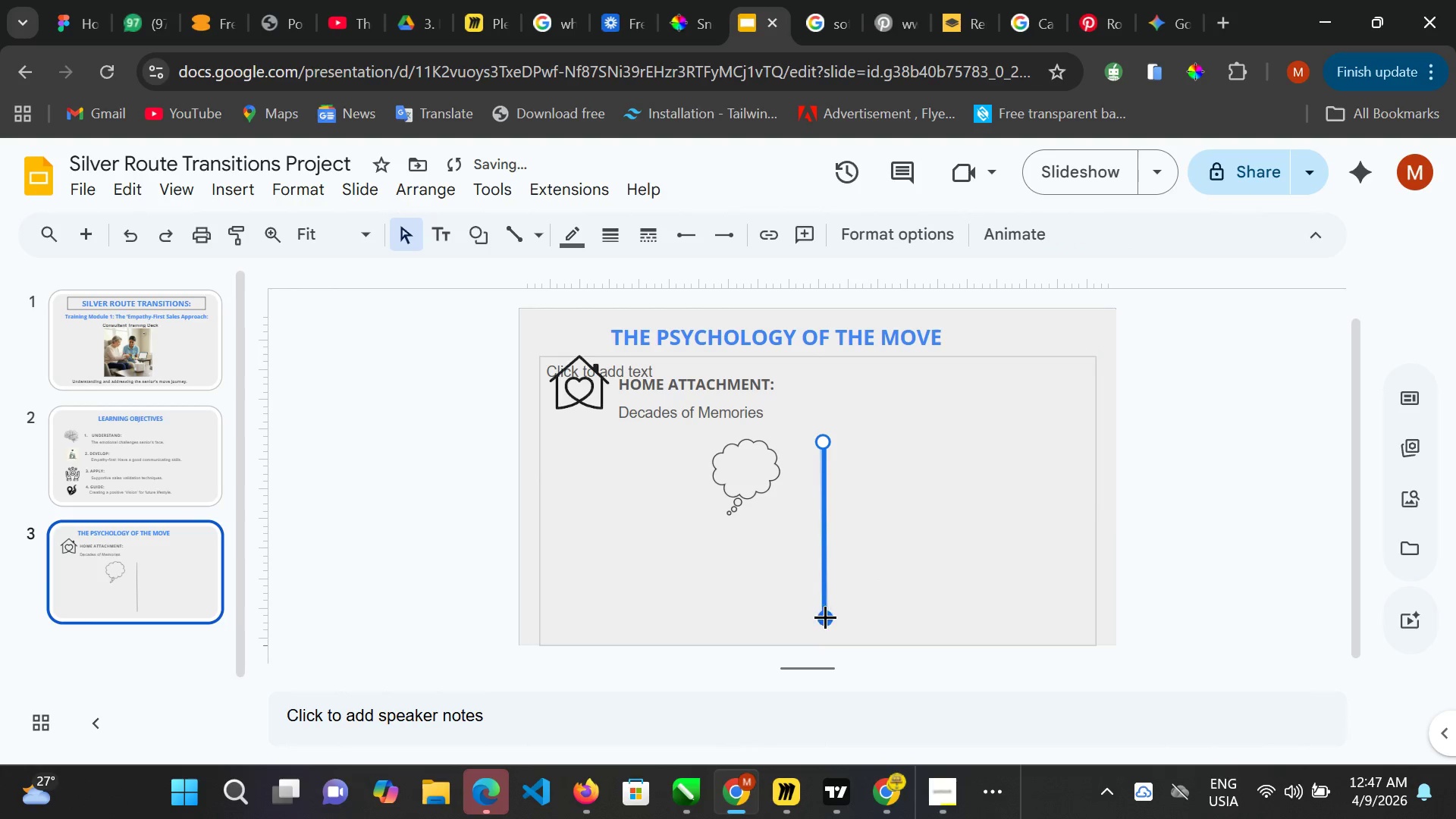 
hold_key(key=ControlLeft, duration=0.45)
 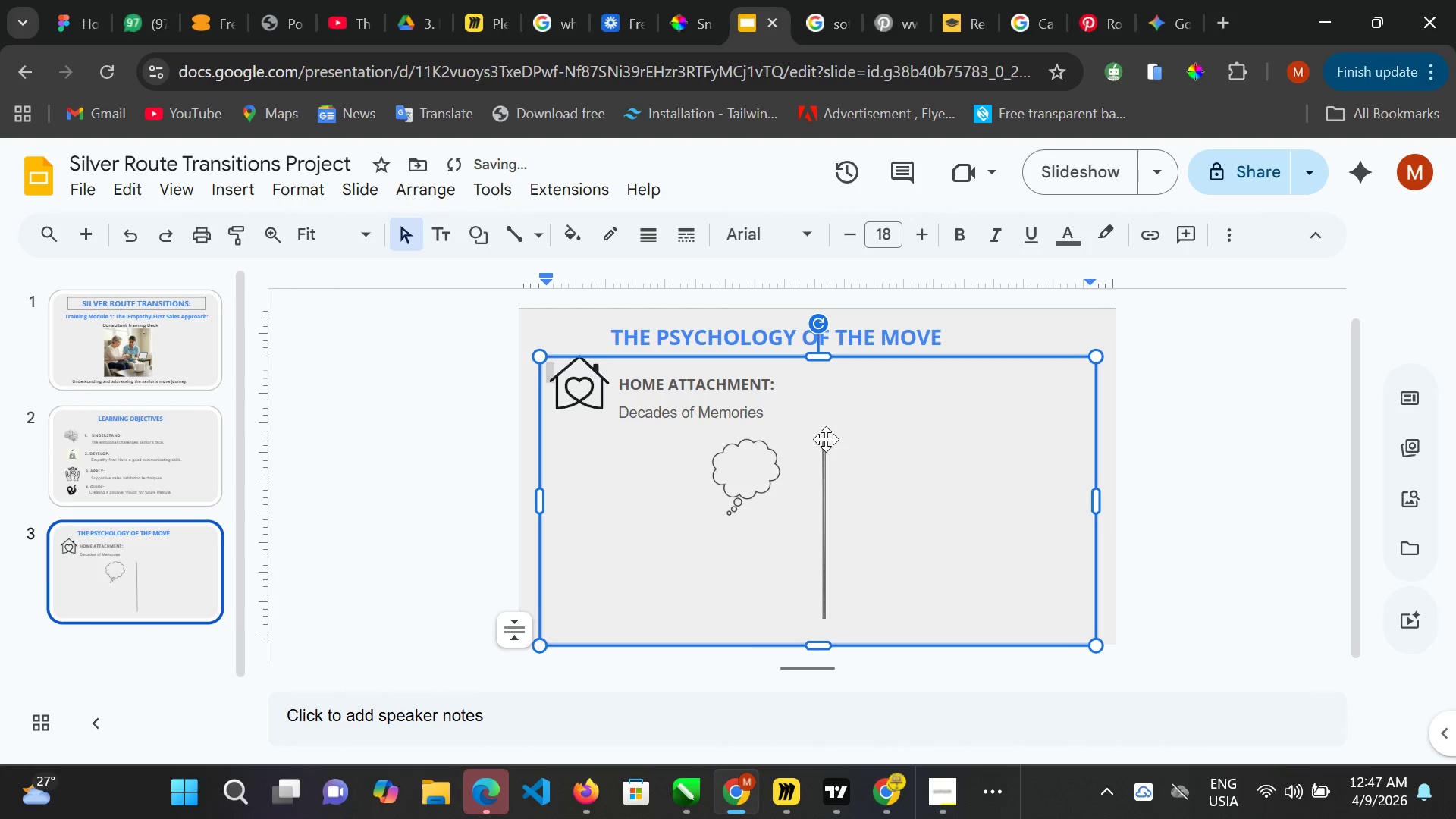 
left_click([513, 233])
 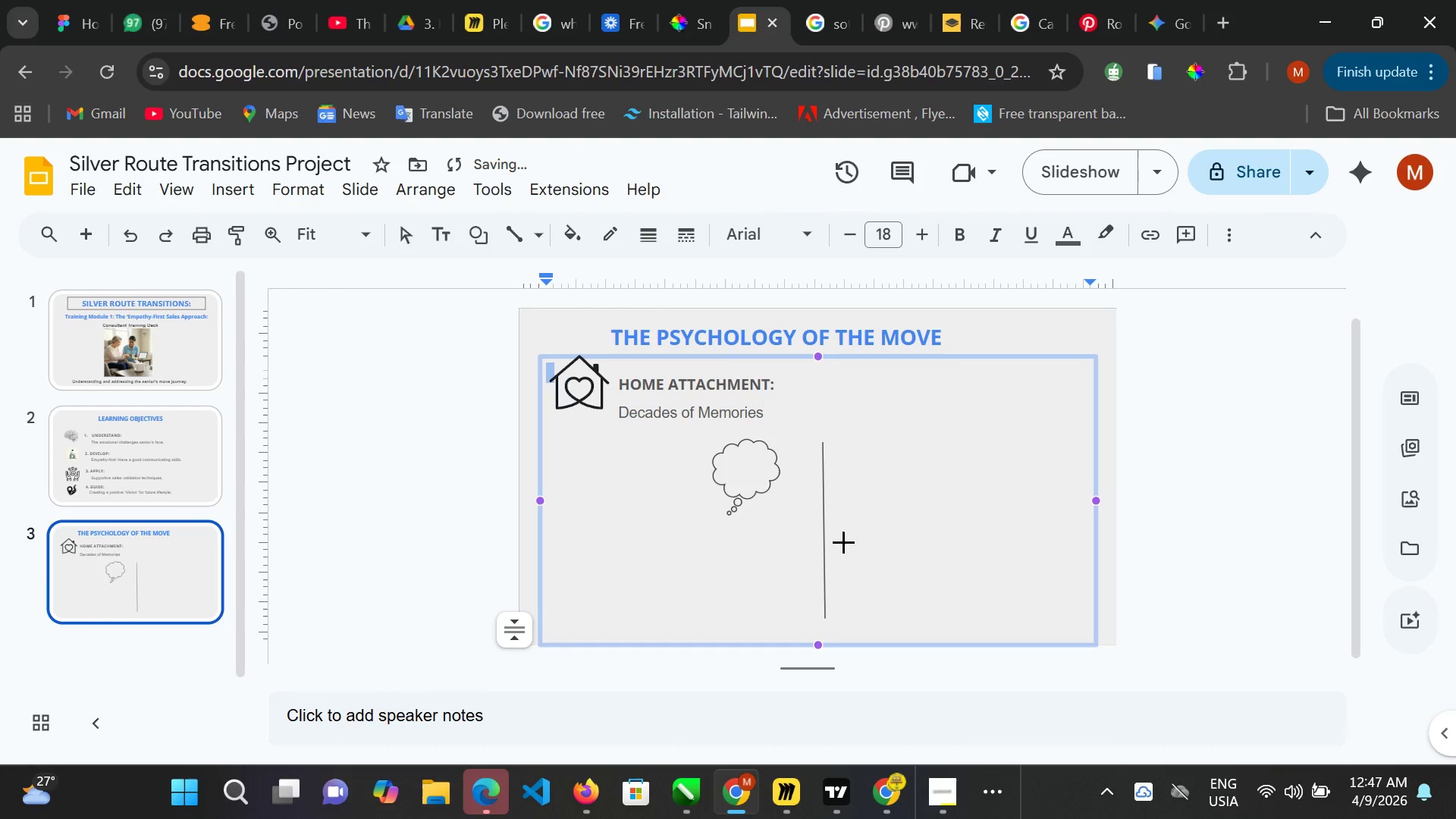 
left_click([828, 487])
 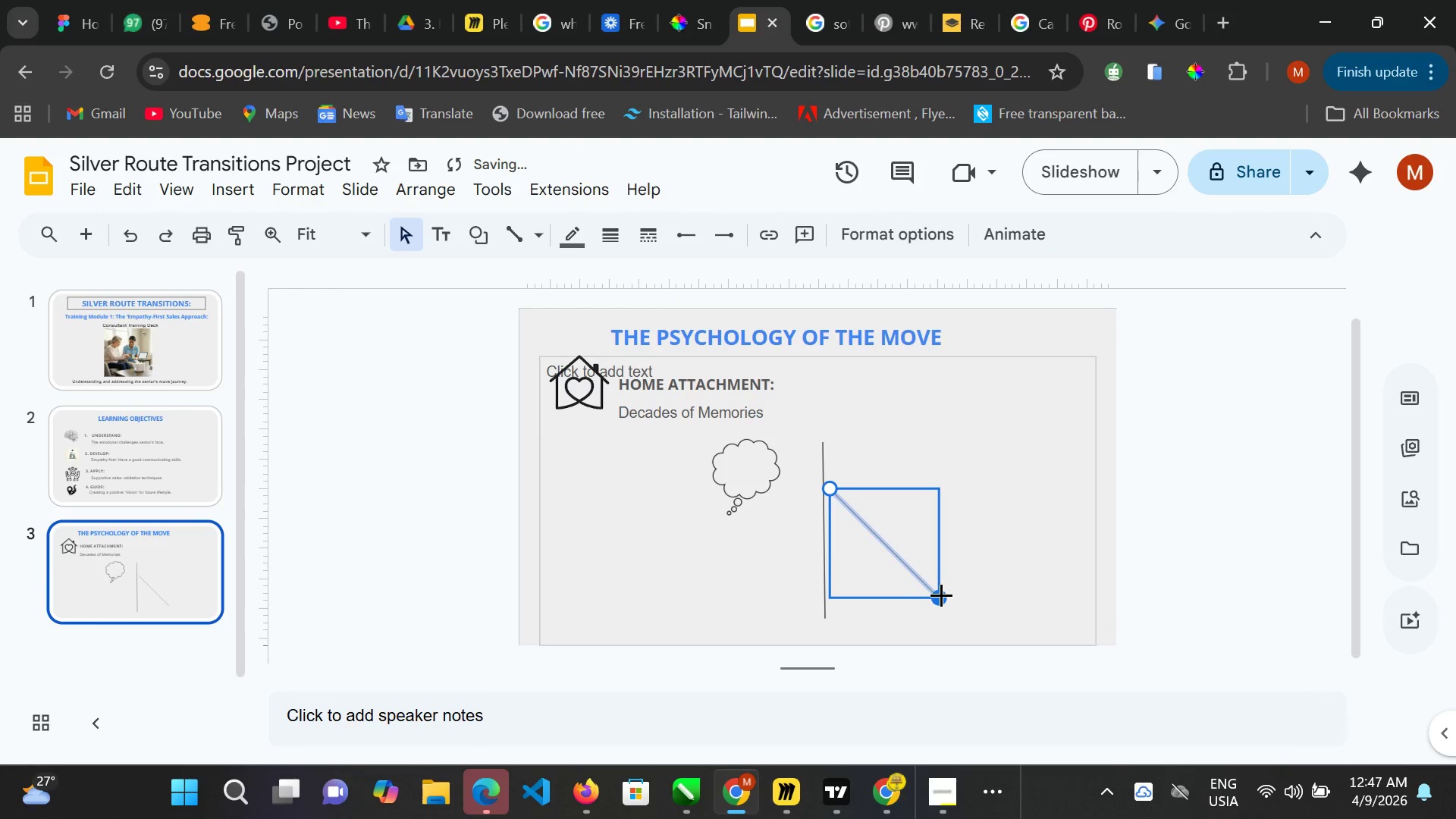 
left_click_drag(start_coordinate=[940, 598], to_coordinate=[887, 488])
 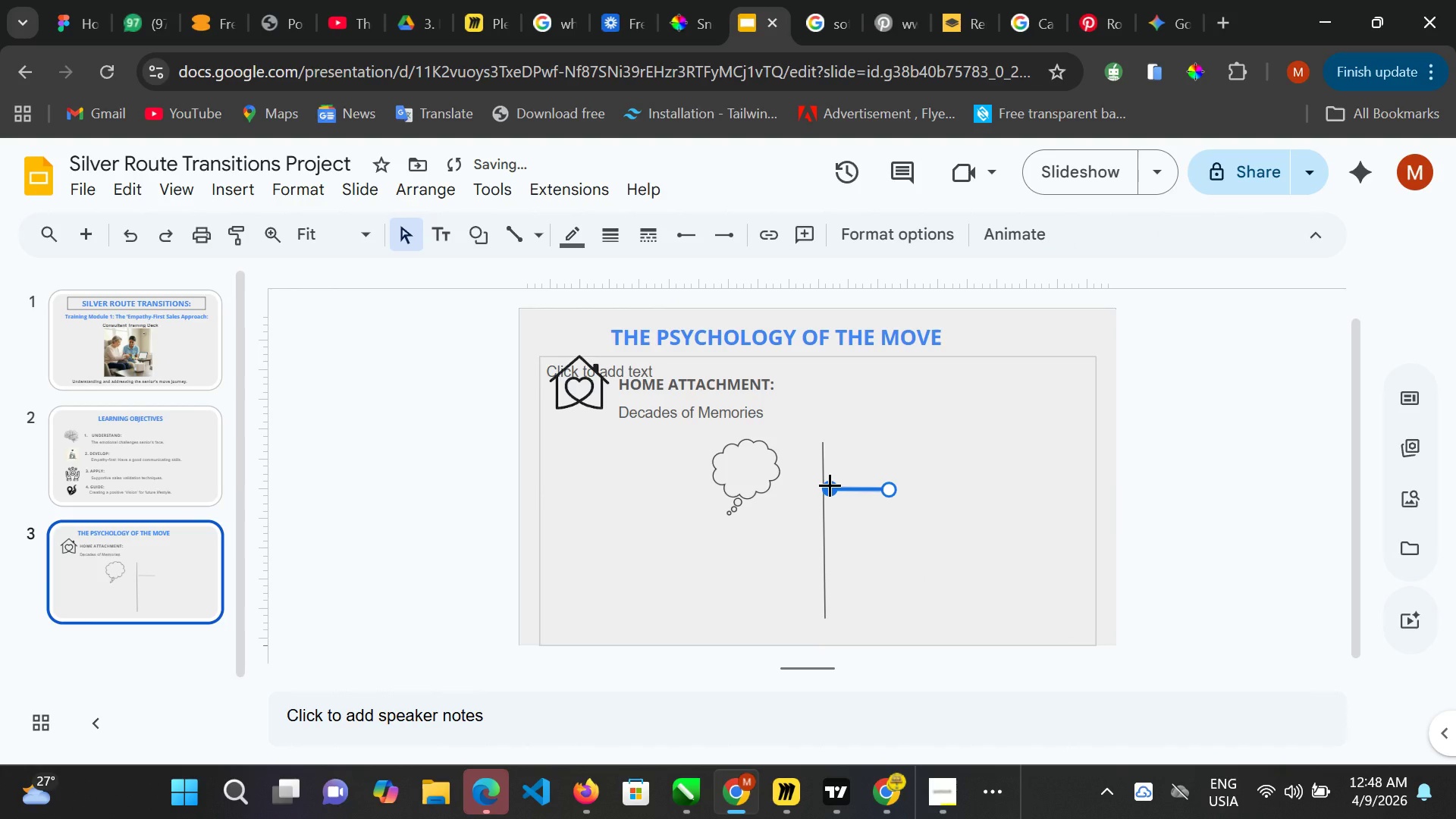 
left_click_drag(start_coordinate=[830, 485], to_coordinate=[821, 485])
 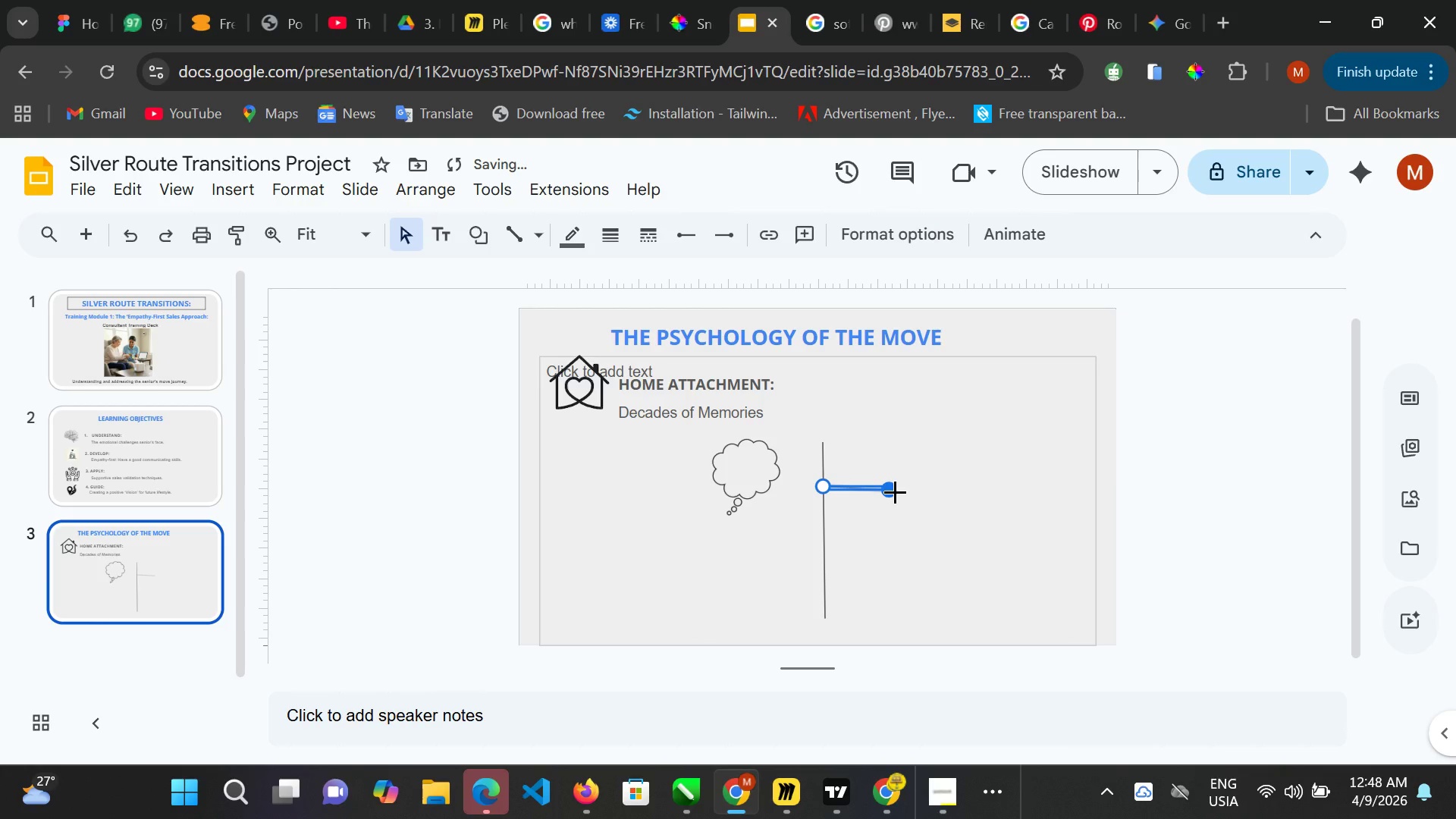 
left_click_drag(start_coordinate=[895, 491], to_coordinate=[877, 491])
 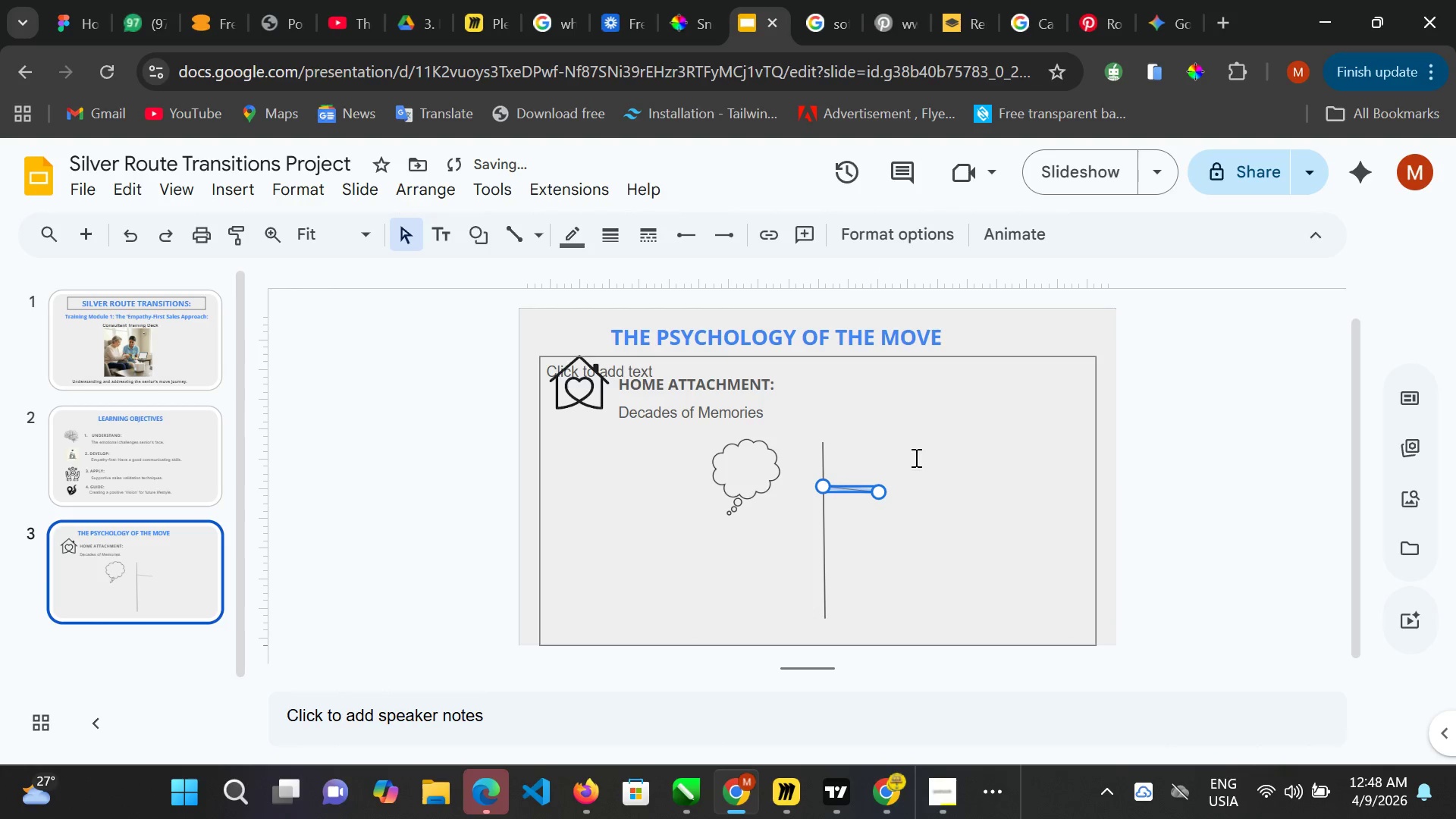 
left_click([915, 457])
 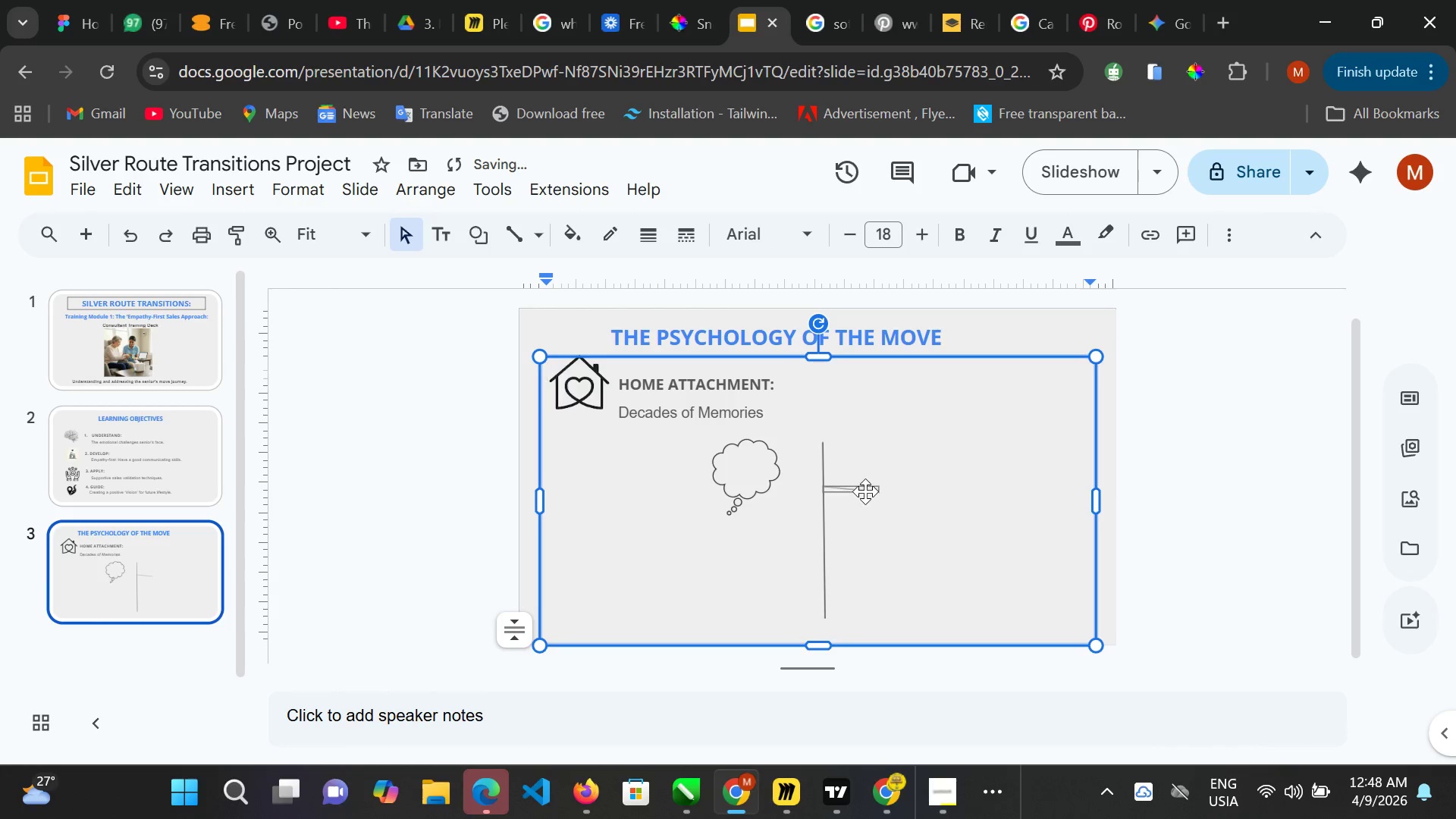 
left_click([864, 491])
 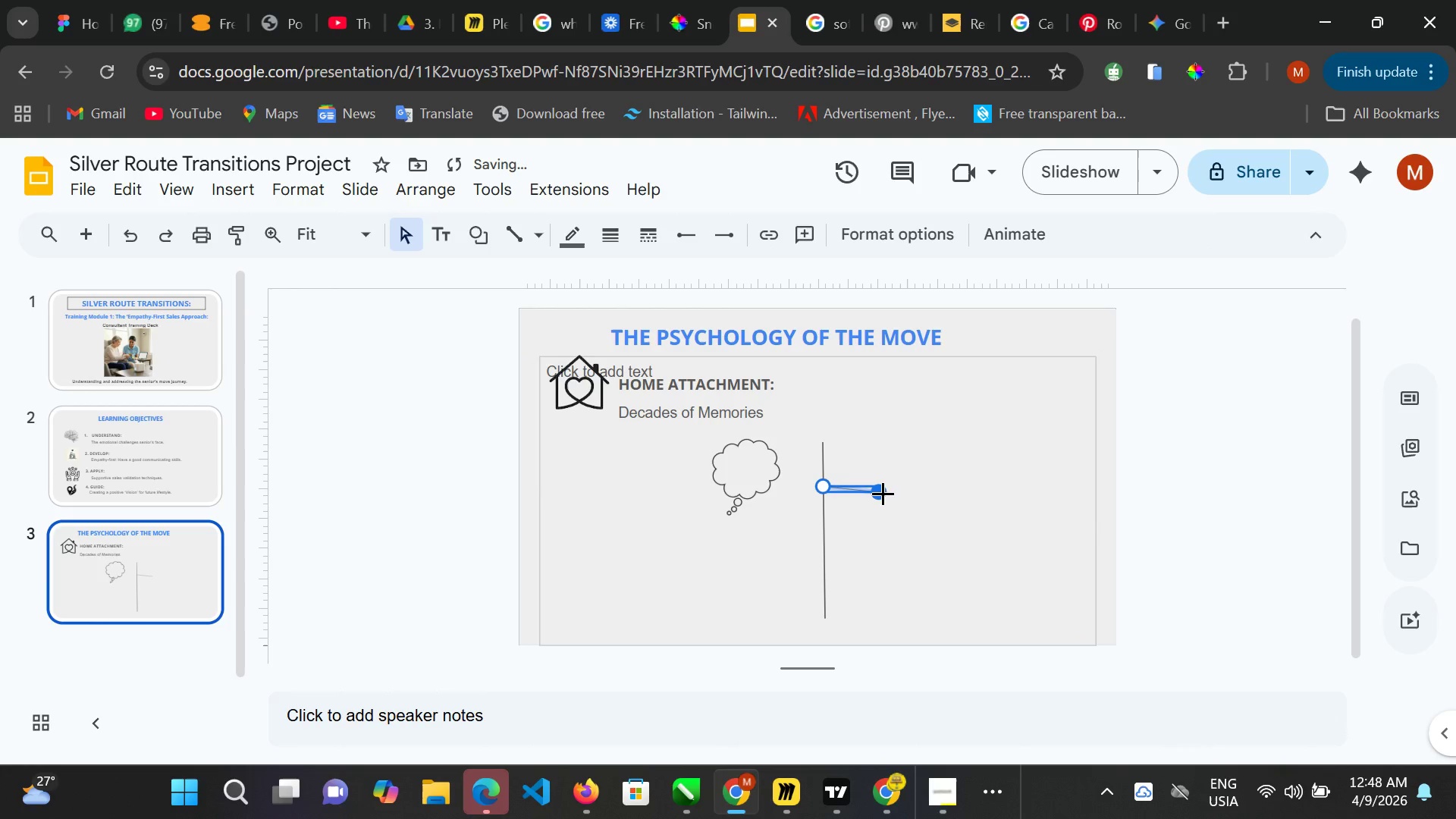 
left_click_drag(start_coordinate=[883, 493], to_coordinate=[885, 485])
 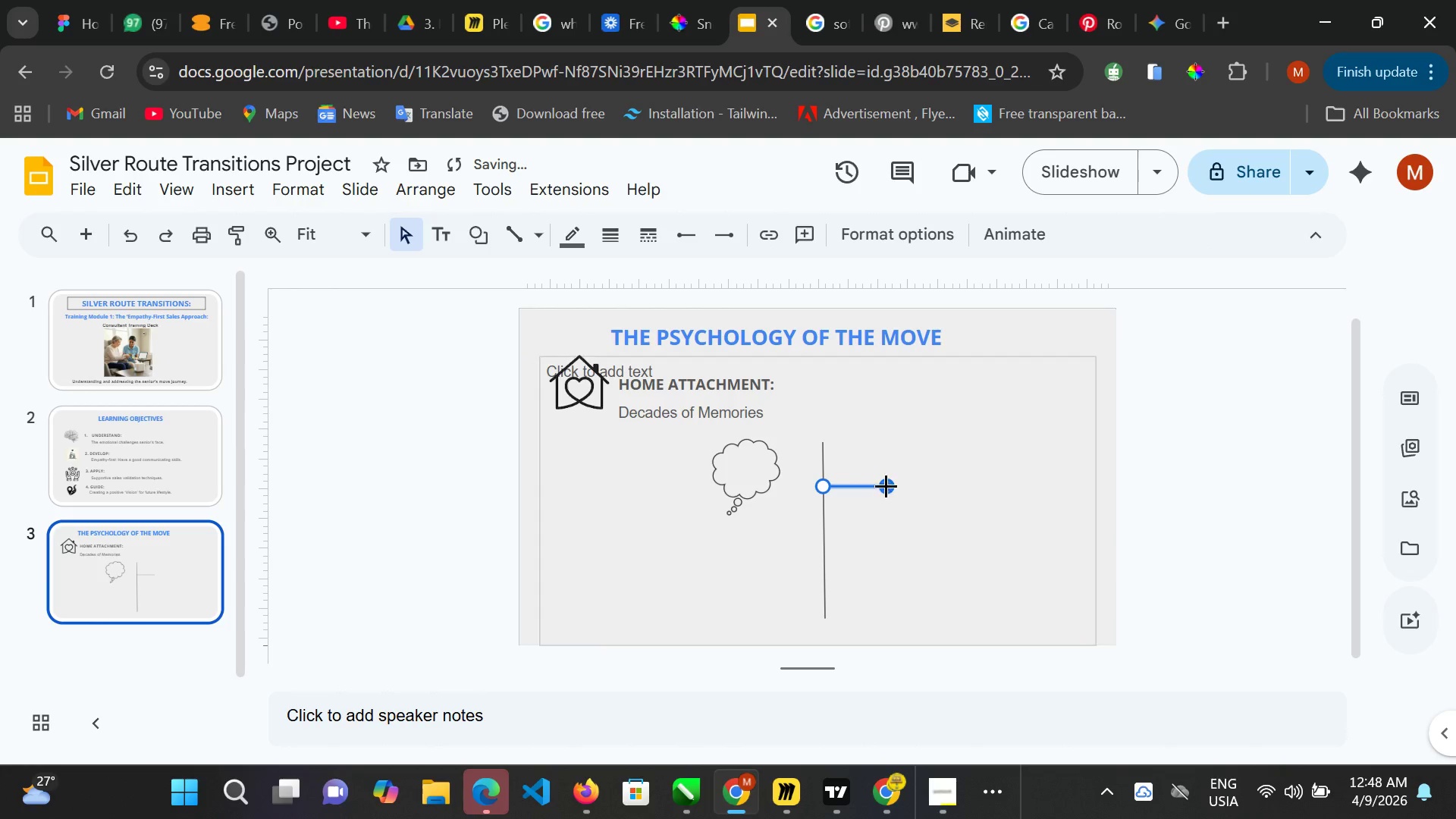 
left_click_drag(start_coordinate=[888, 485], to_coordinate=[874, 487])
 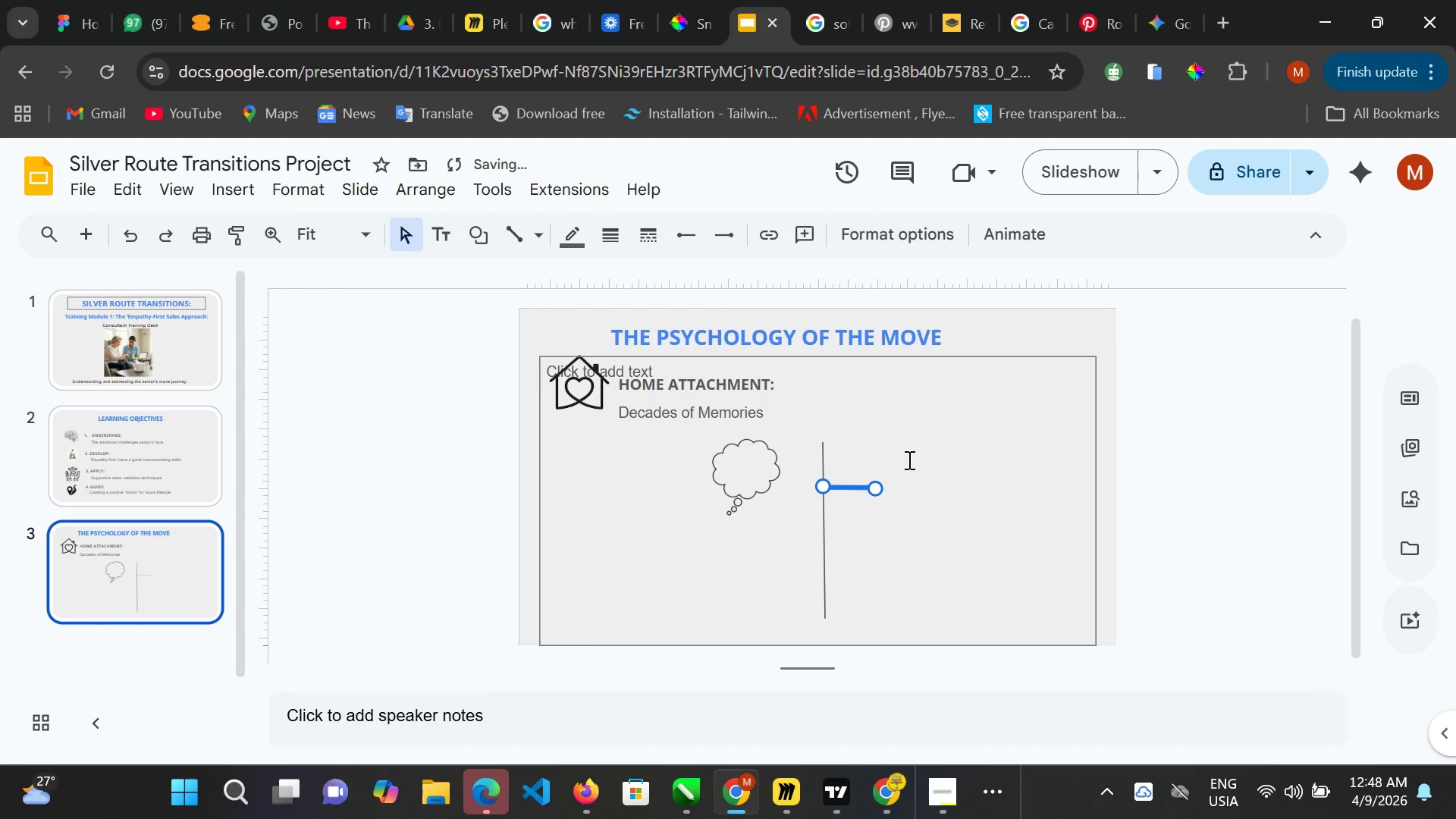 
left_click([908, 458])
 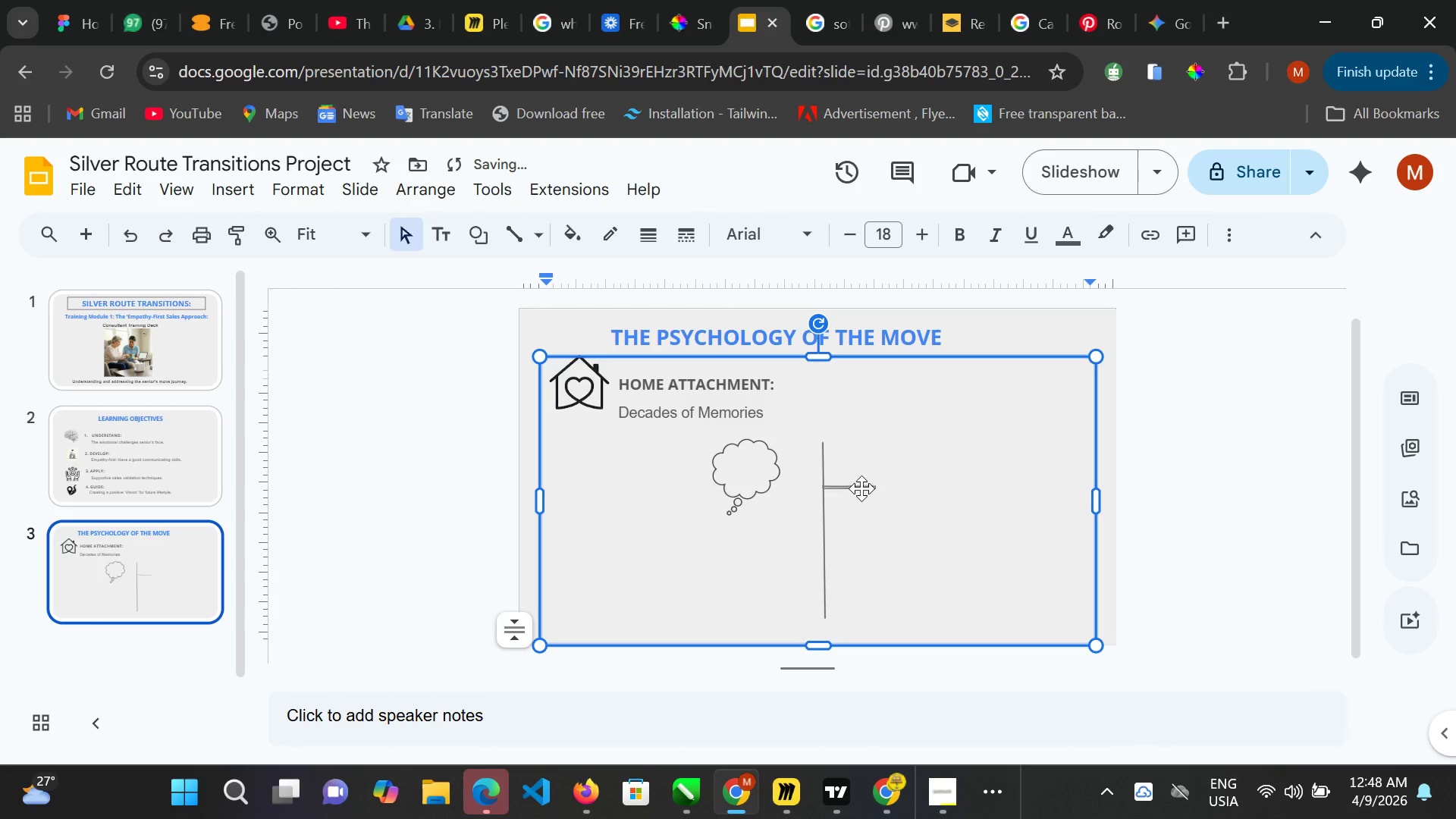 
left_click([861, 488])
 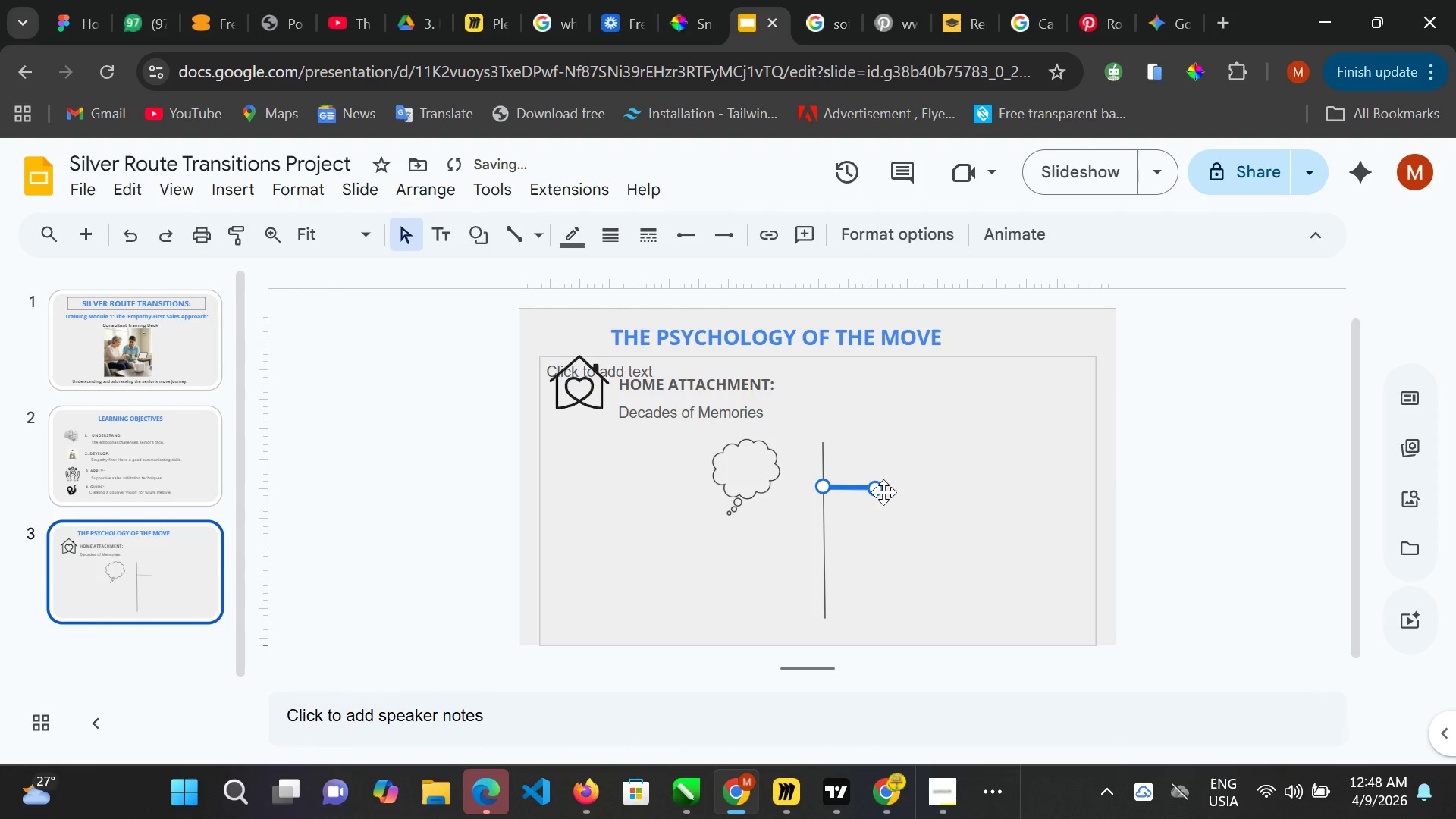 
hold_key(key=ControlLeft, duration=0.7)
 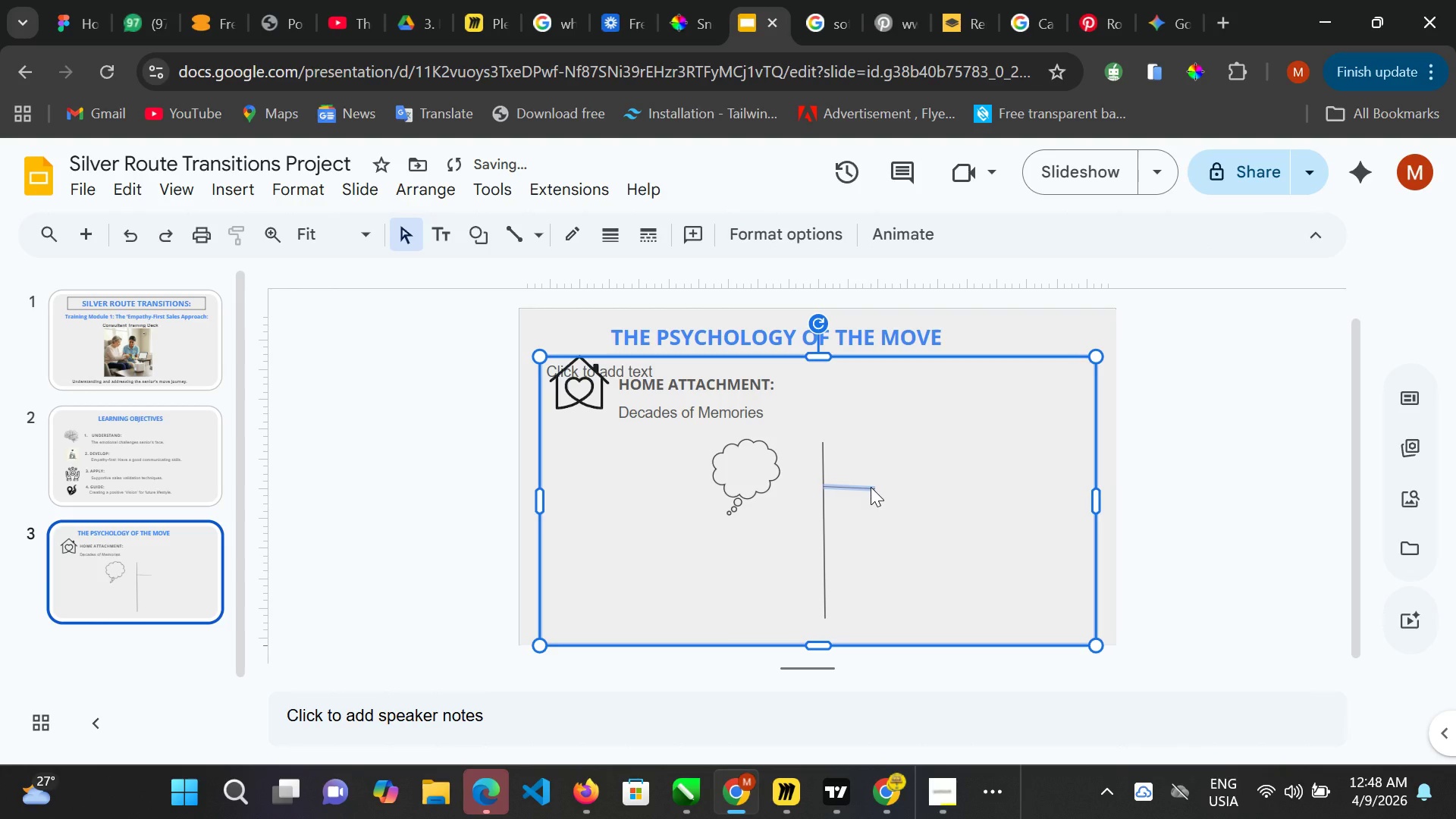 
left_click([871, 487])
 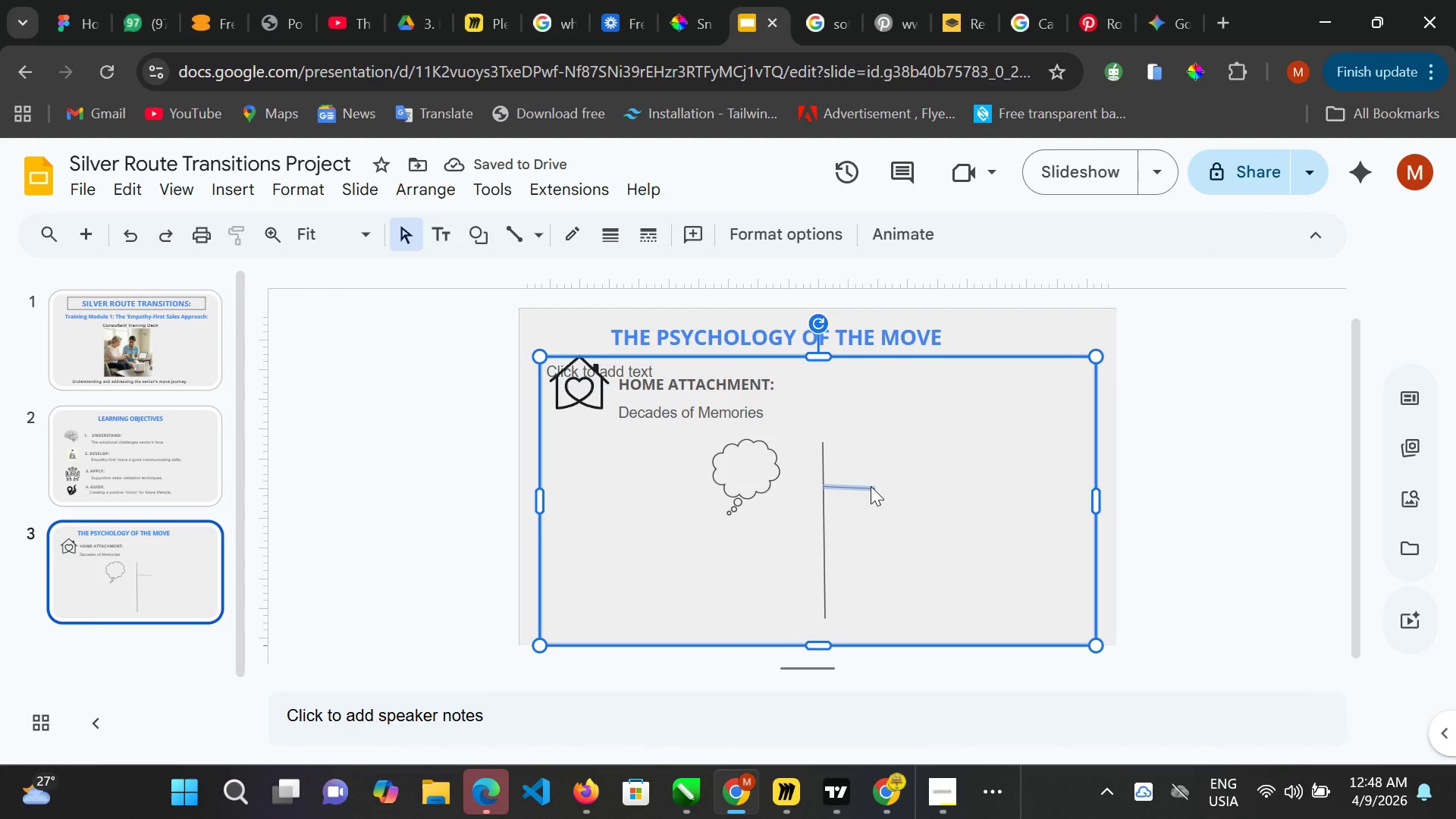 
left_click([871, 486])
 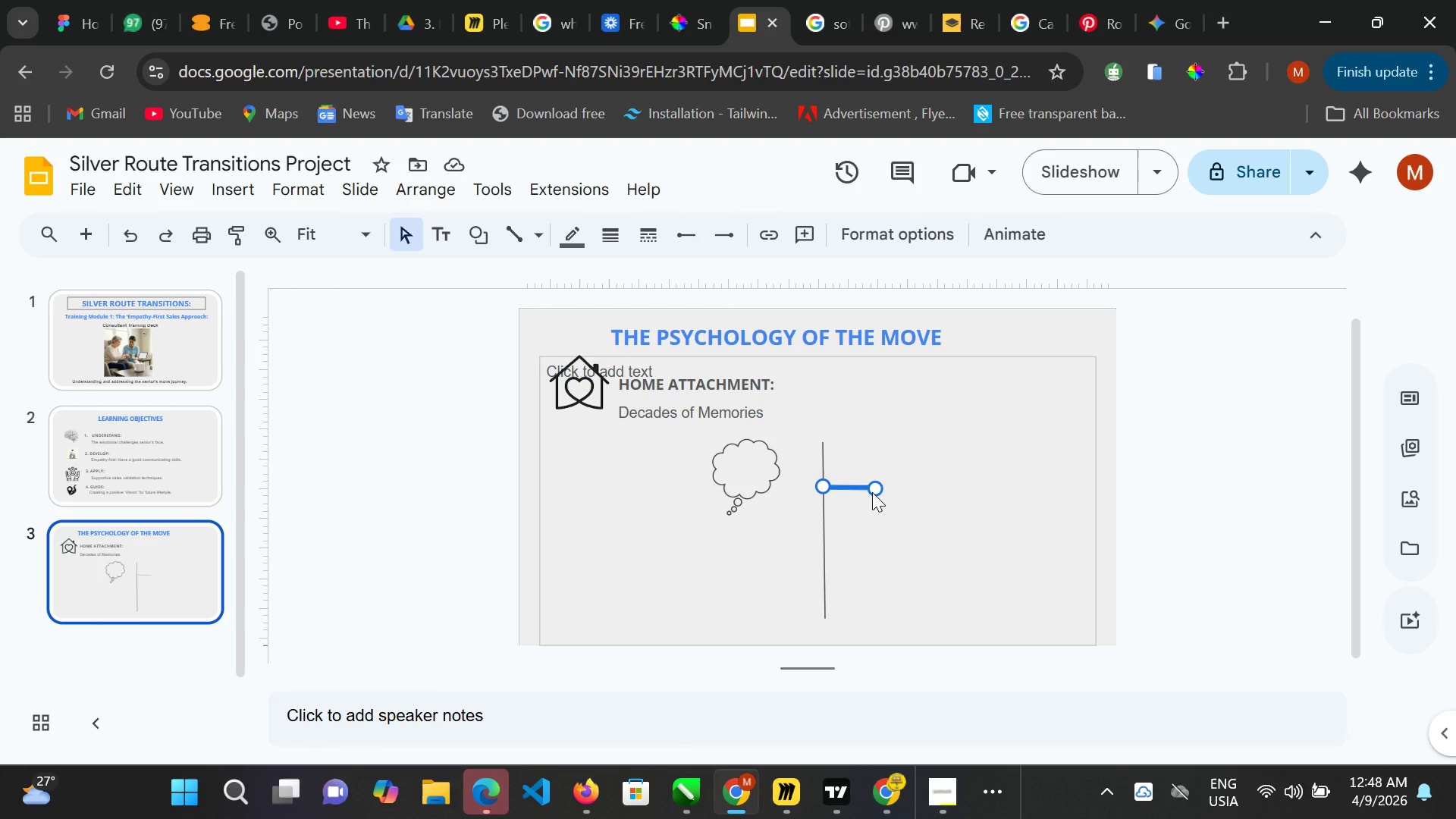 
wait(5.8)
 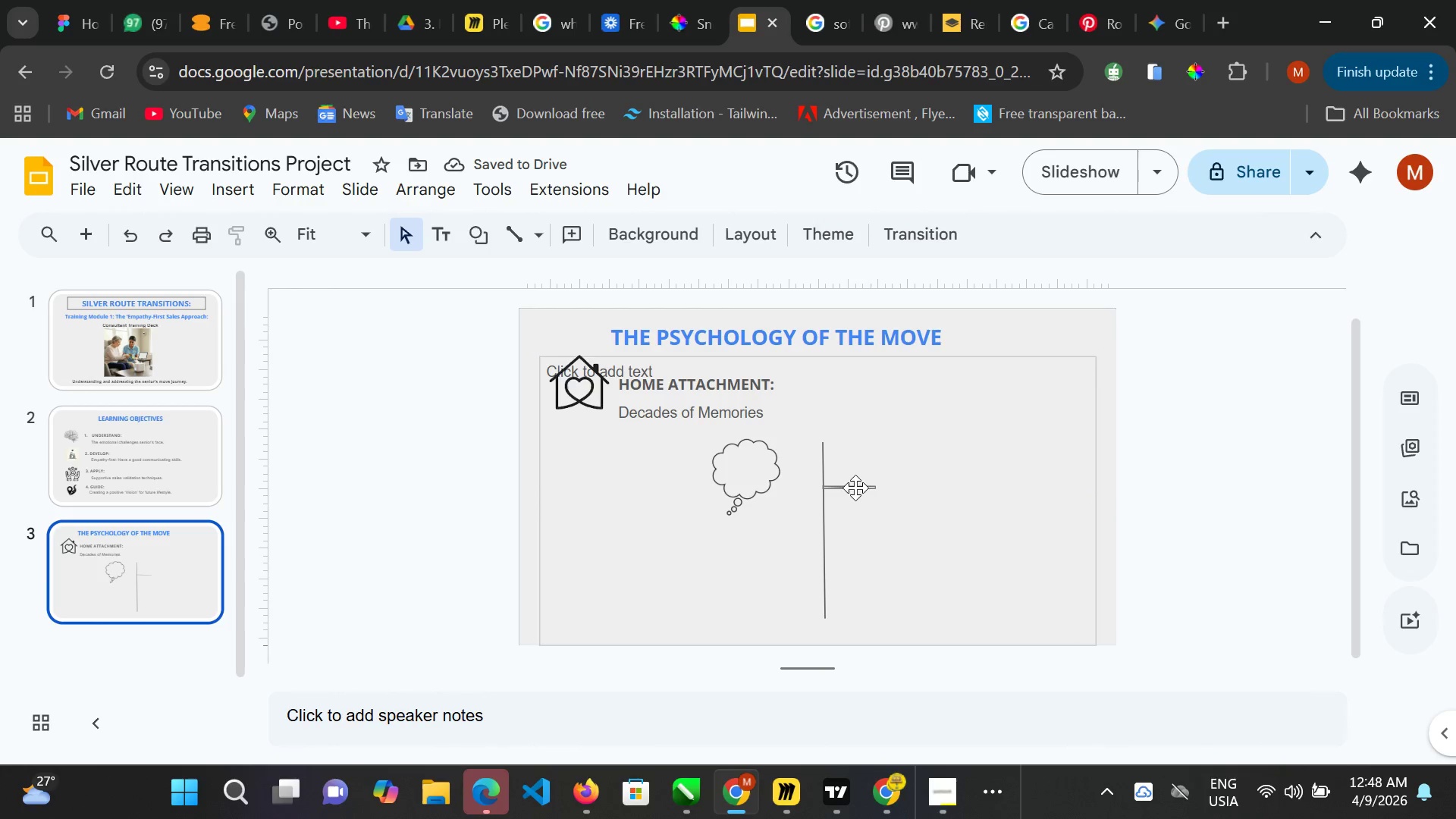 
hold_key(key=ControlLeft, duration=1.5)
left_click_drag(start_coordinate=[874, 486], to_coordinate=[864, 485])
 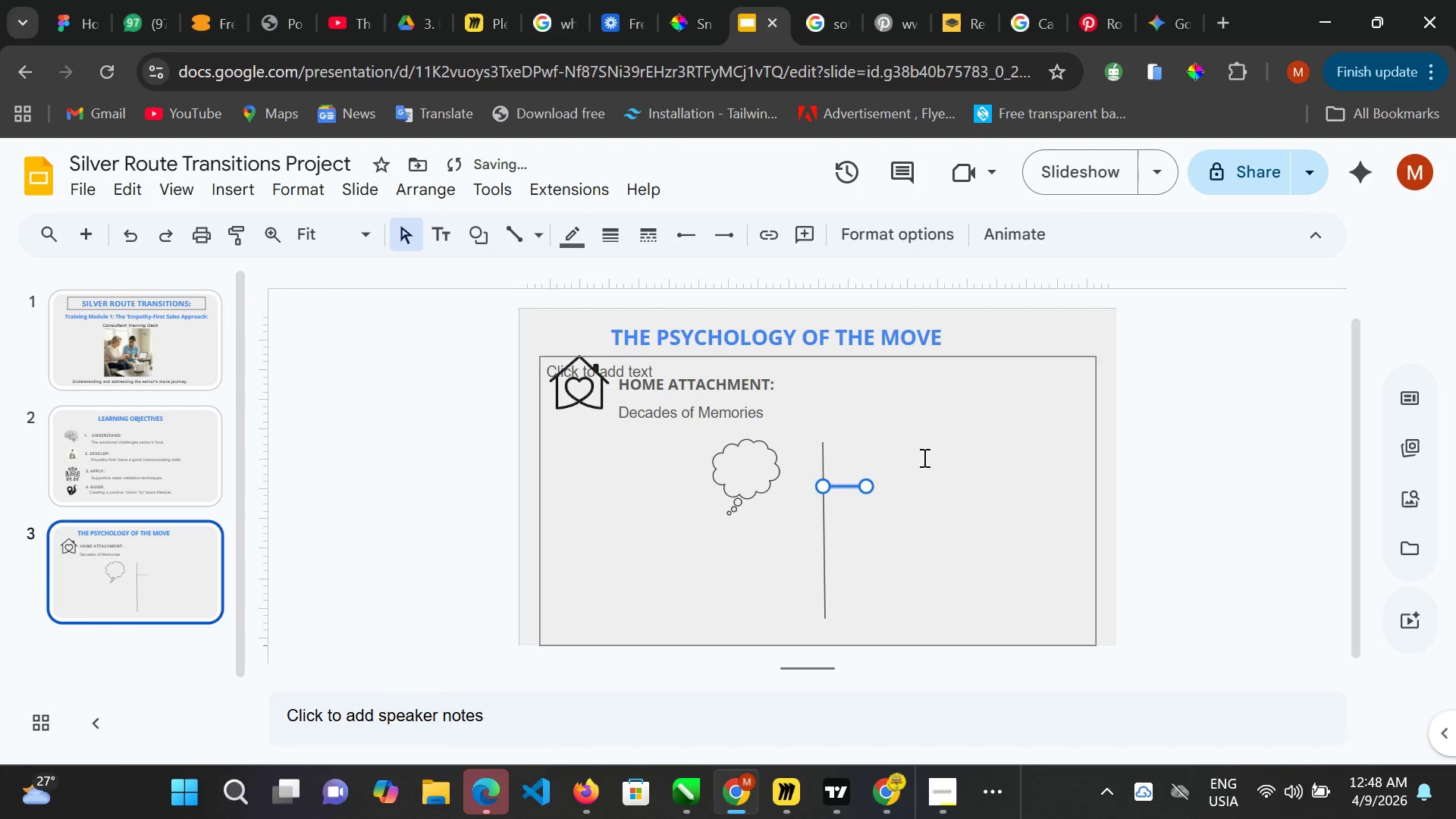 
hold_key(key=ControlLeft, duration=1.52)
 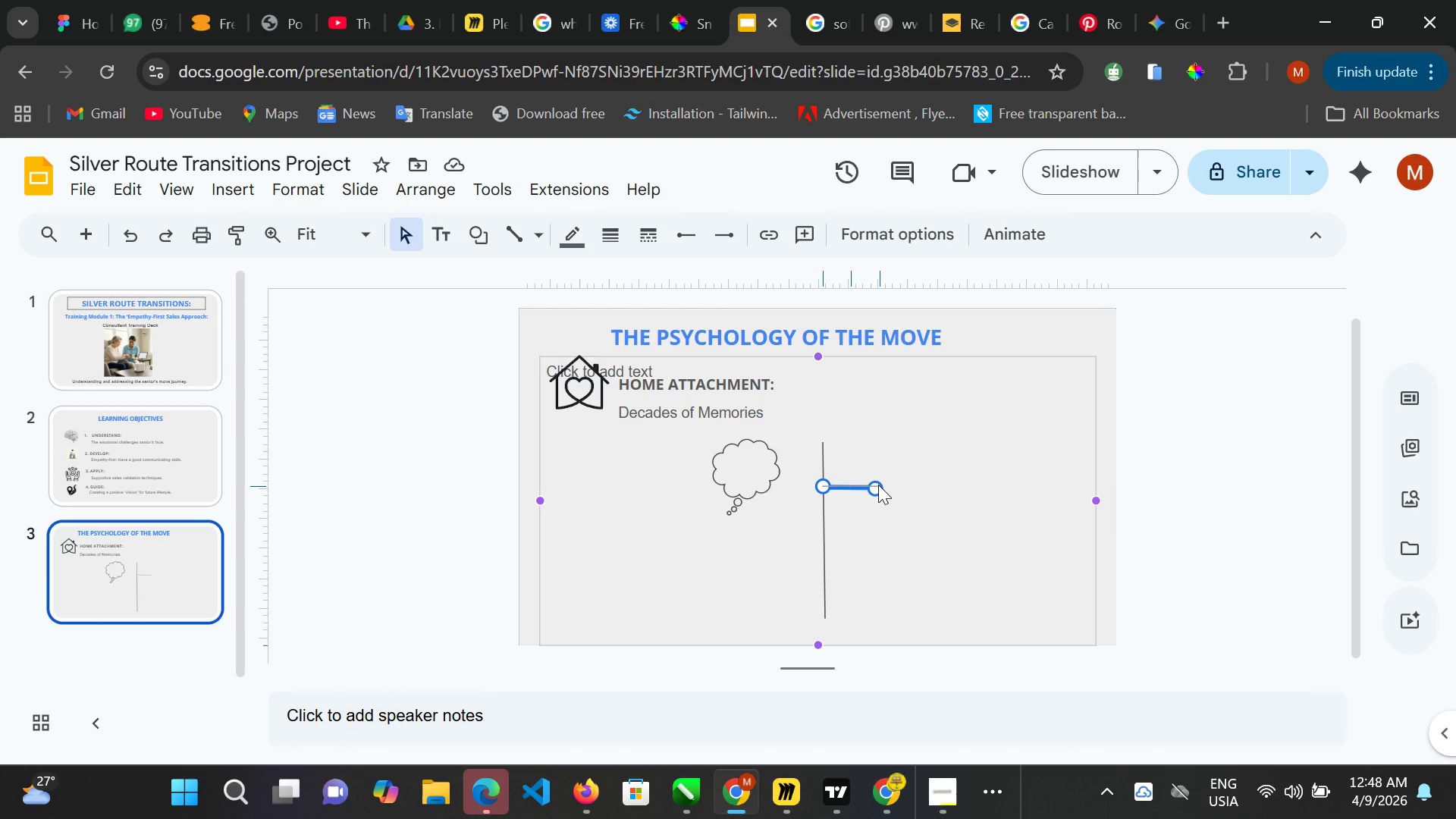 
hold_key(key=ControlLeft, duration=1.51)
 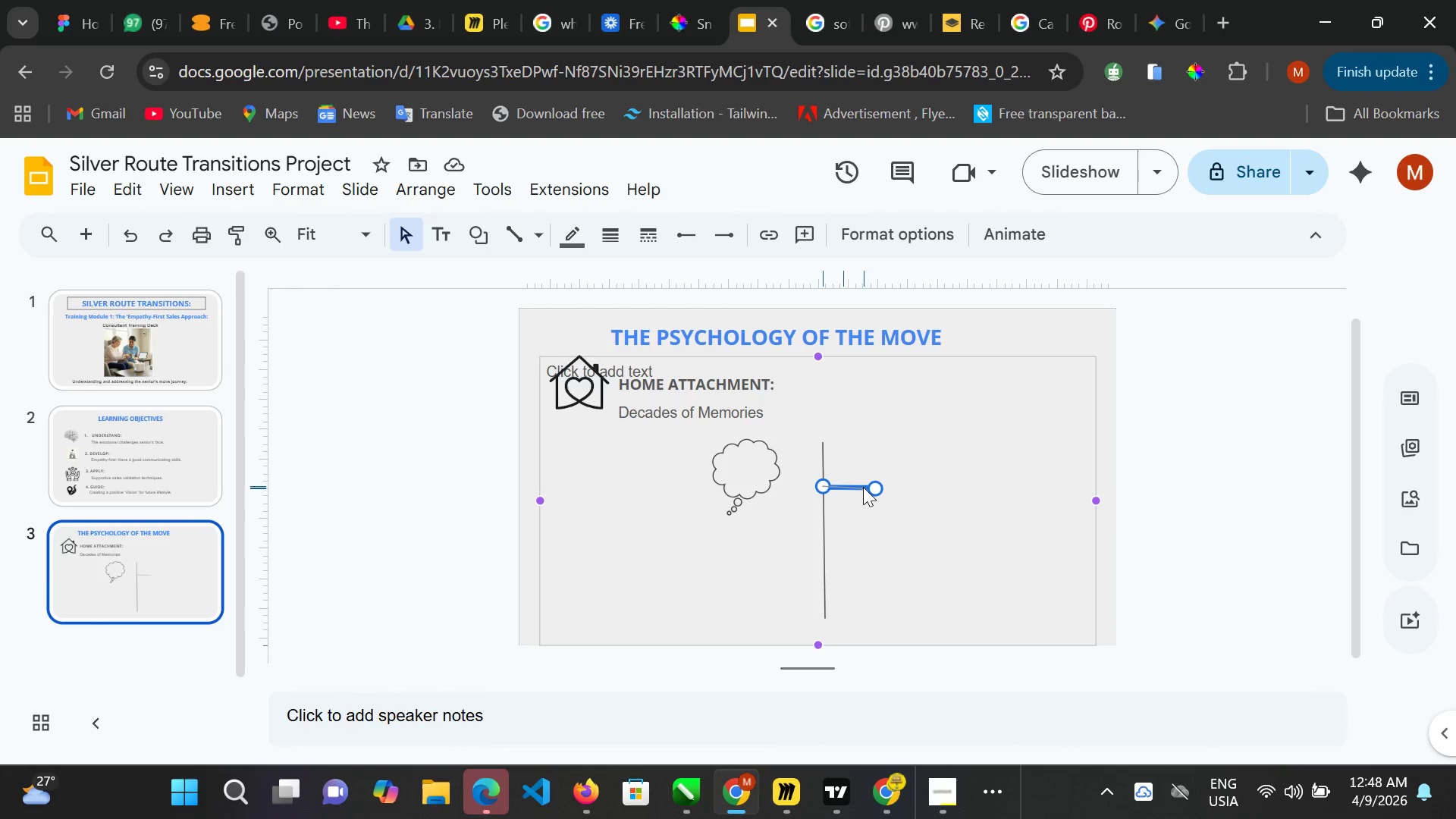 
hold_key(key=ControlLeft, duration=1.53)
 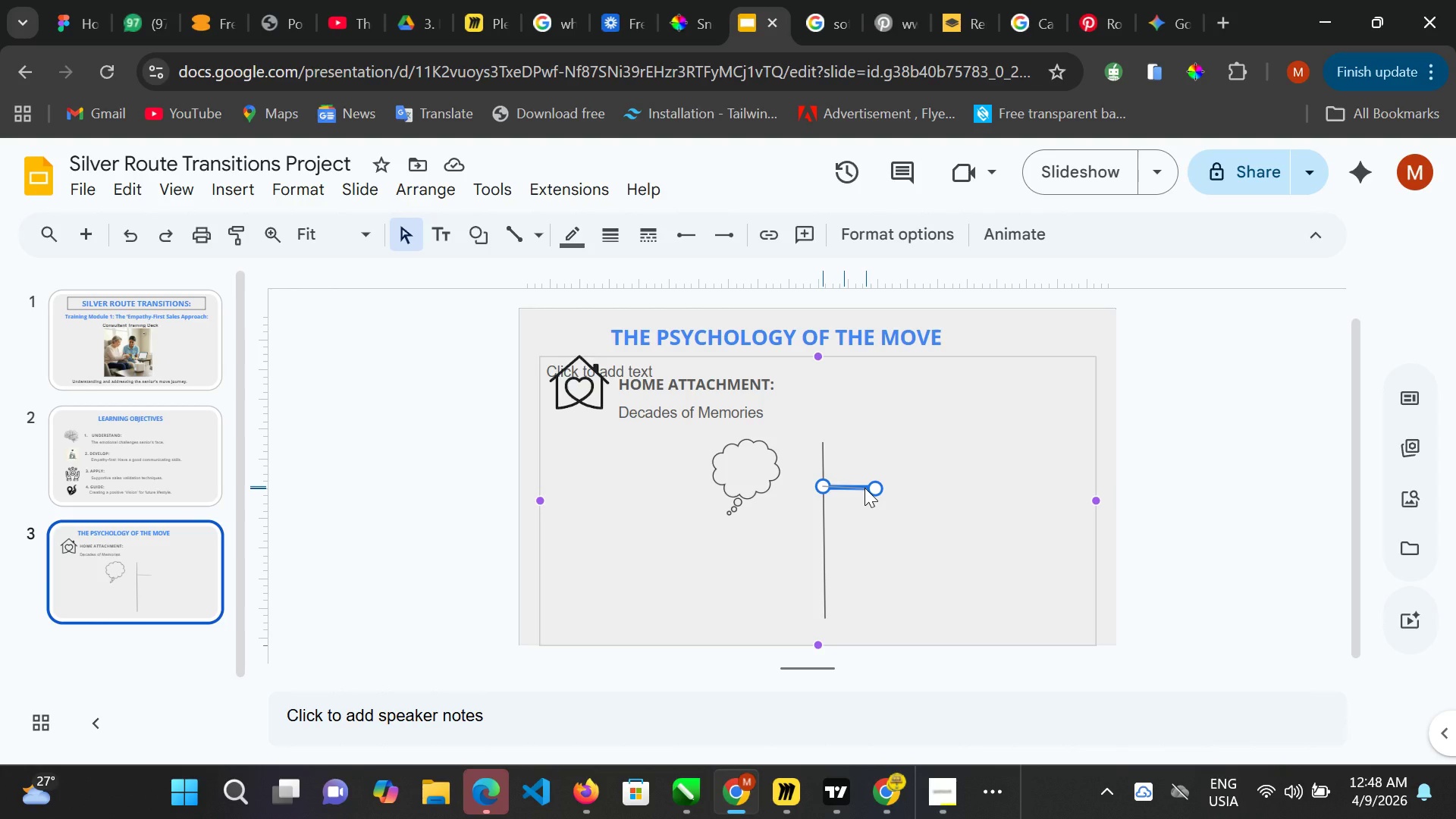 
hold_key(key=ControlLeft, duration=1.5)
 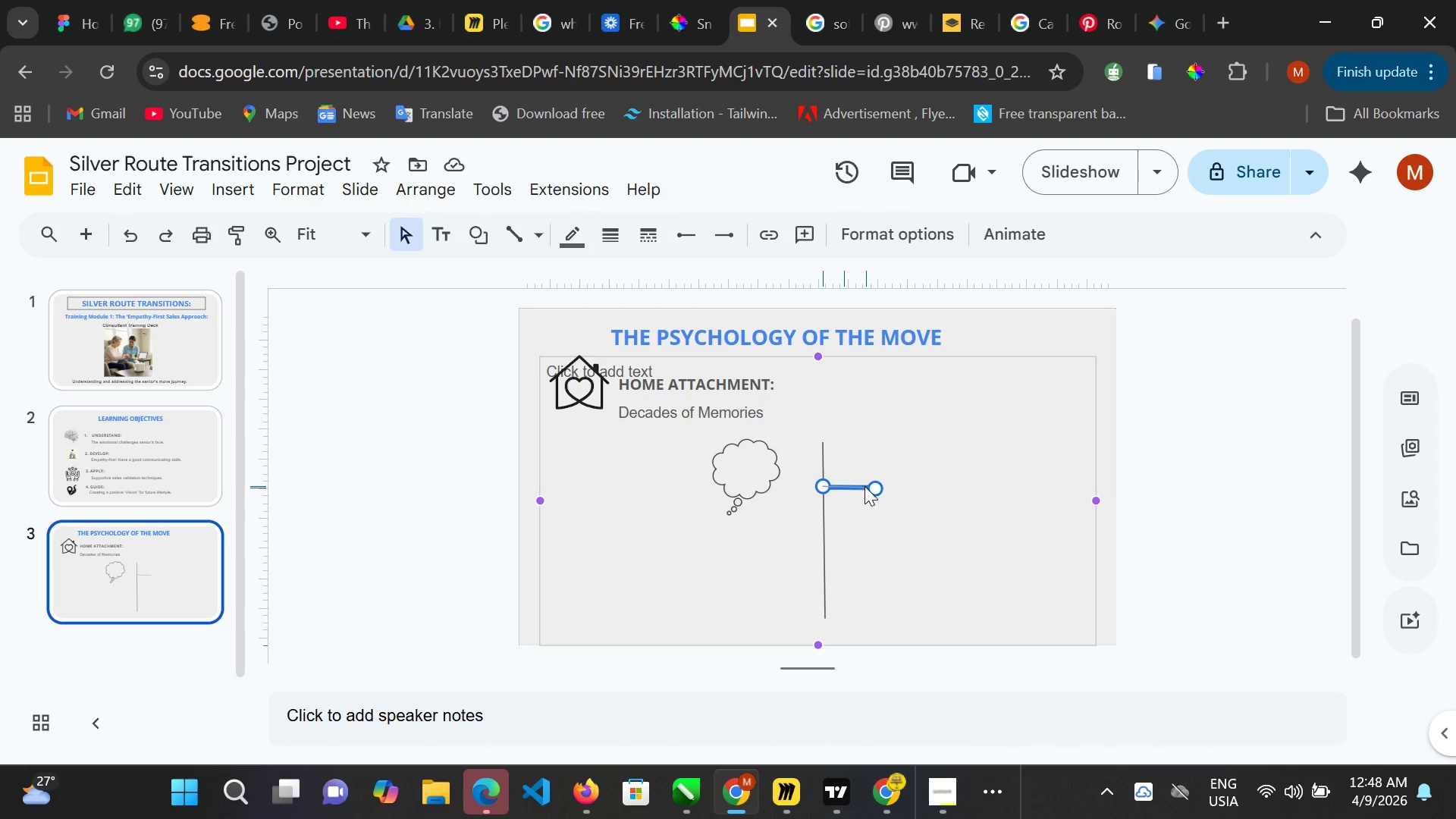 
hold_key(key=ControlLeft, duration=1.3)
 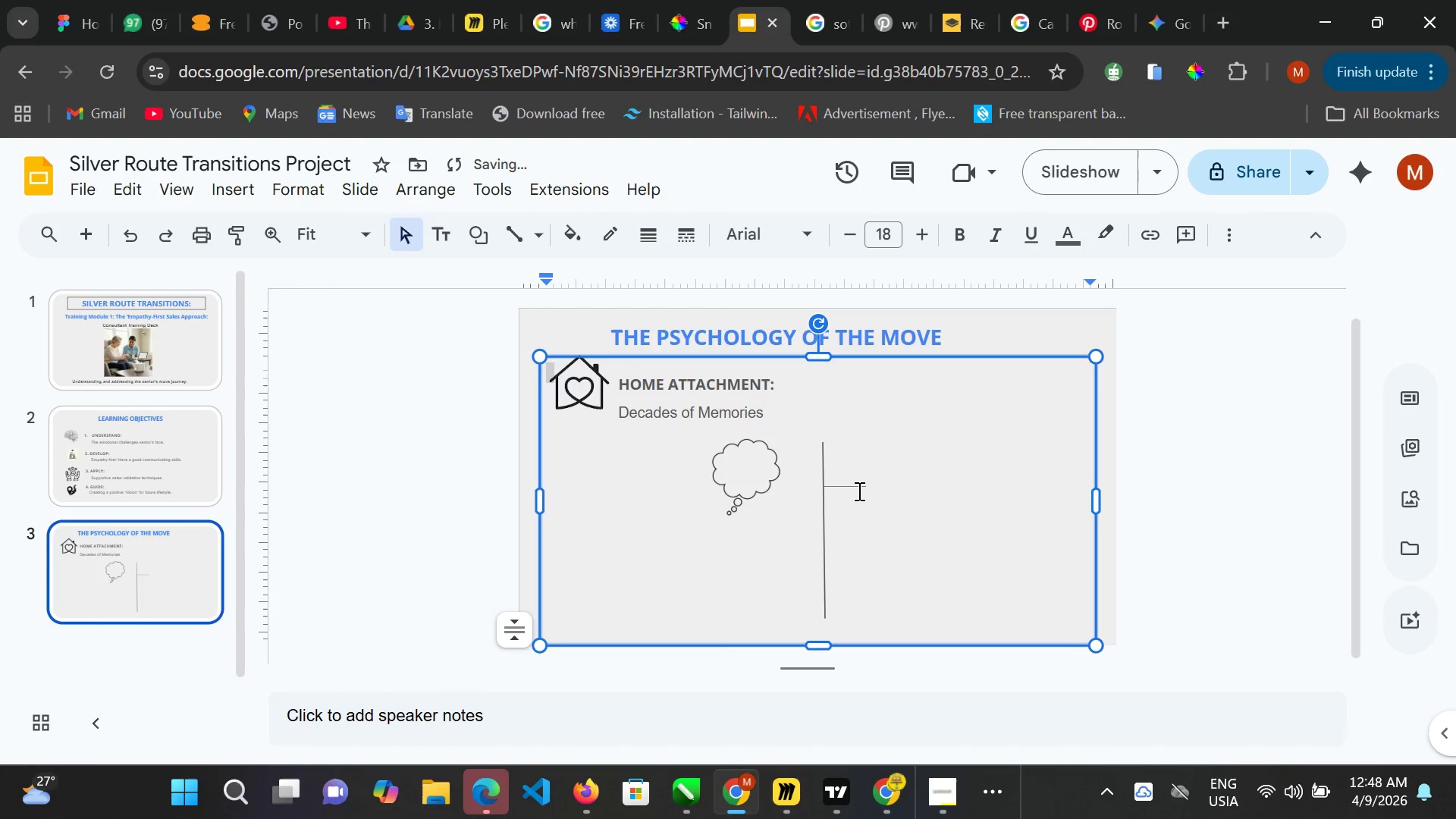 
left_click([856, 487])
 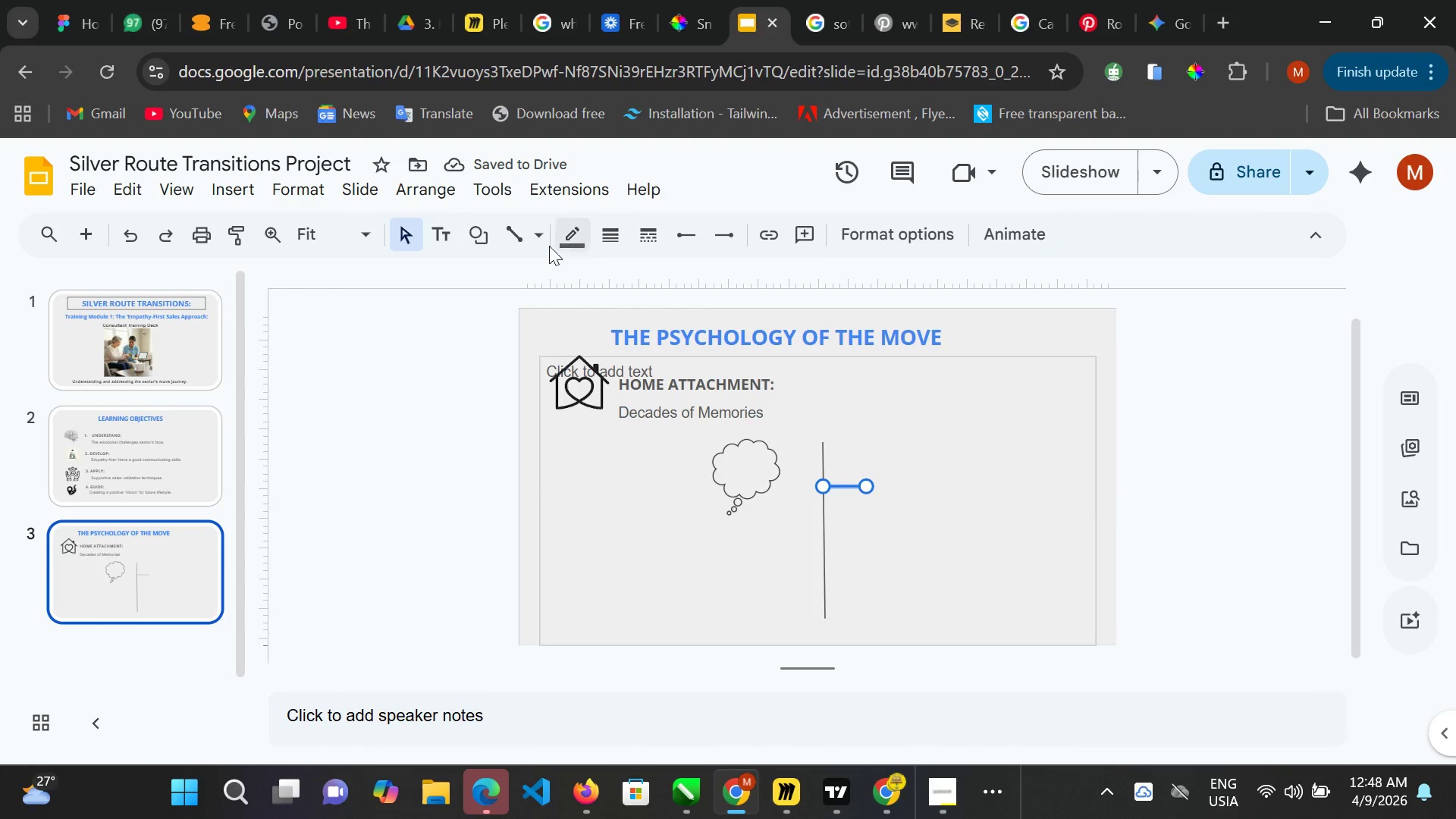 
mouse_move([582, 224])
 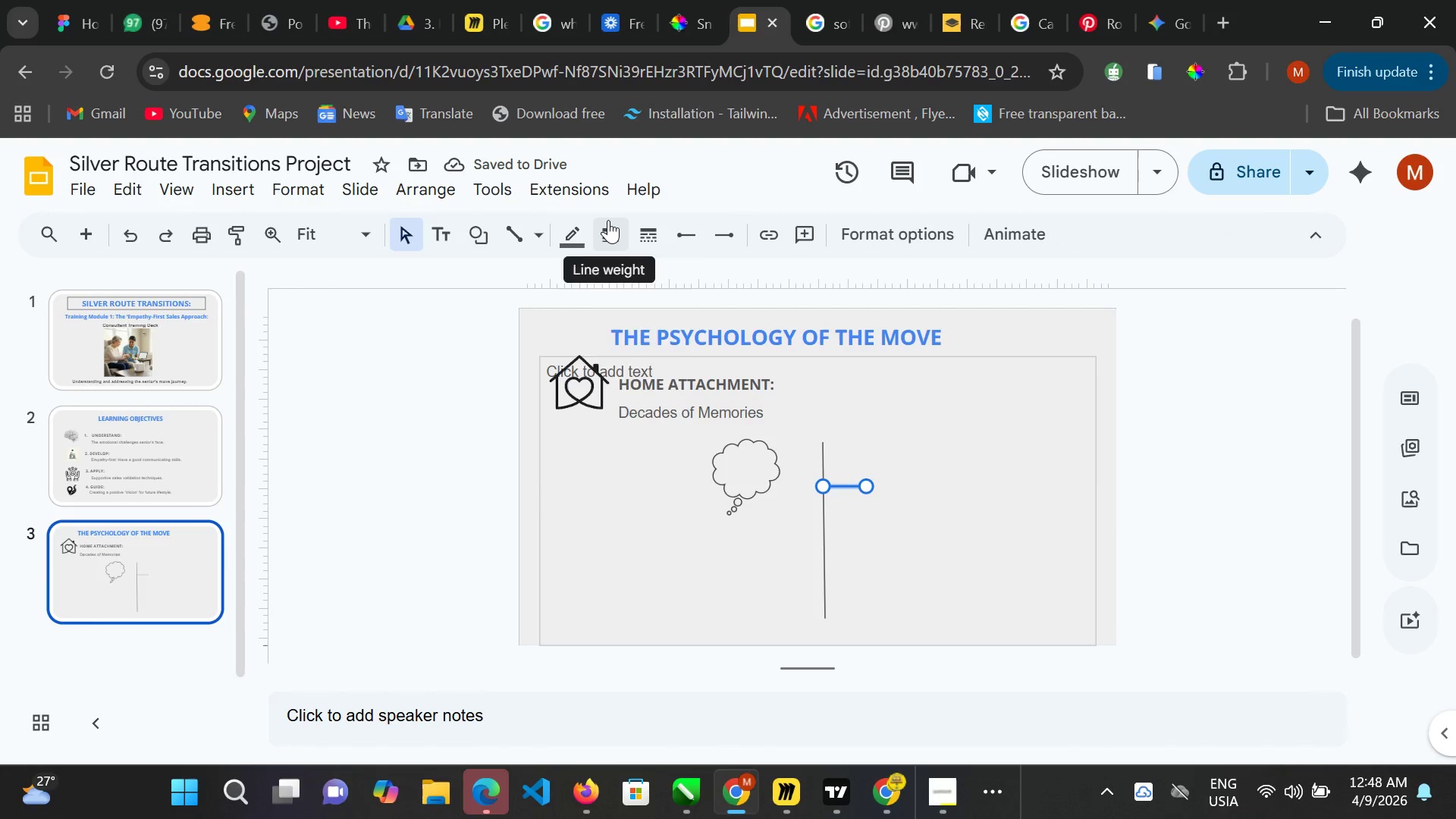 
left_click([608, 220])
 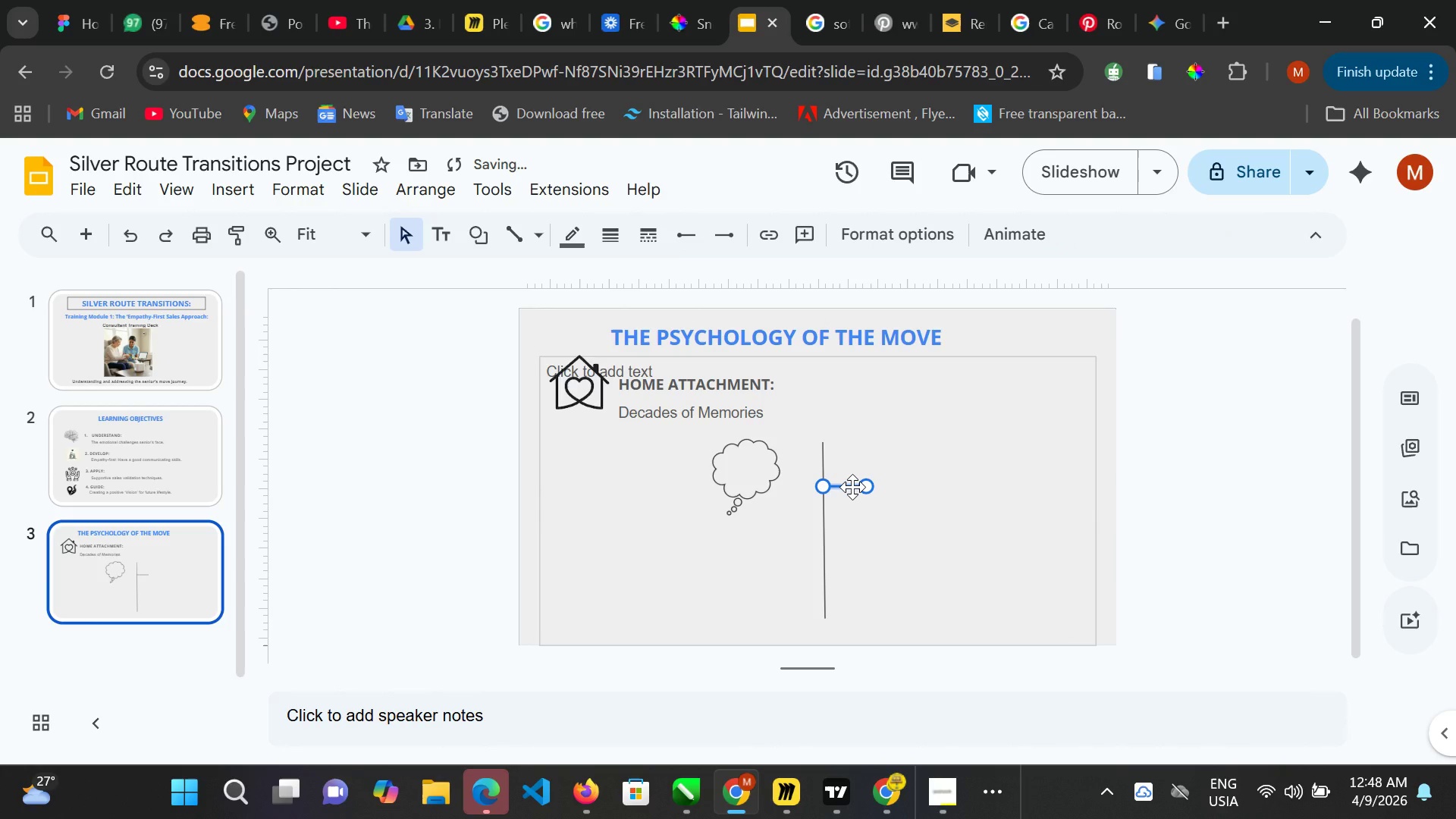 
key(Control+C)
 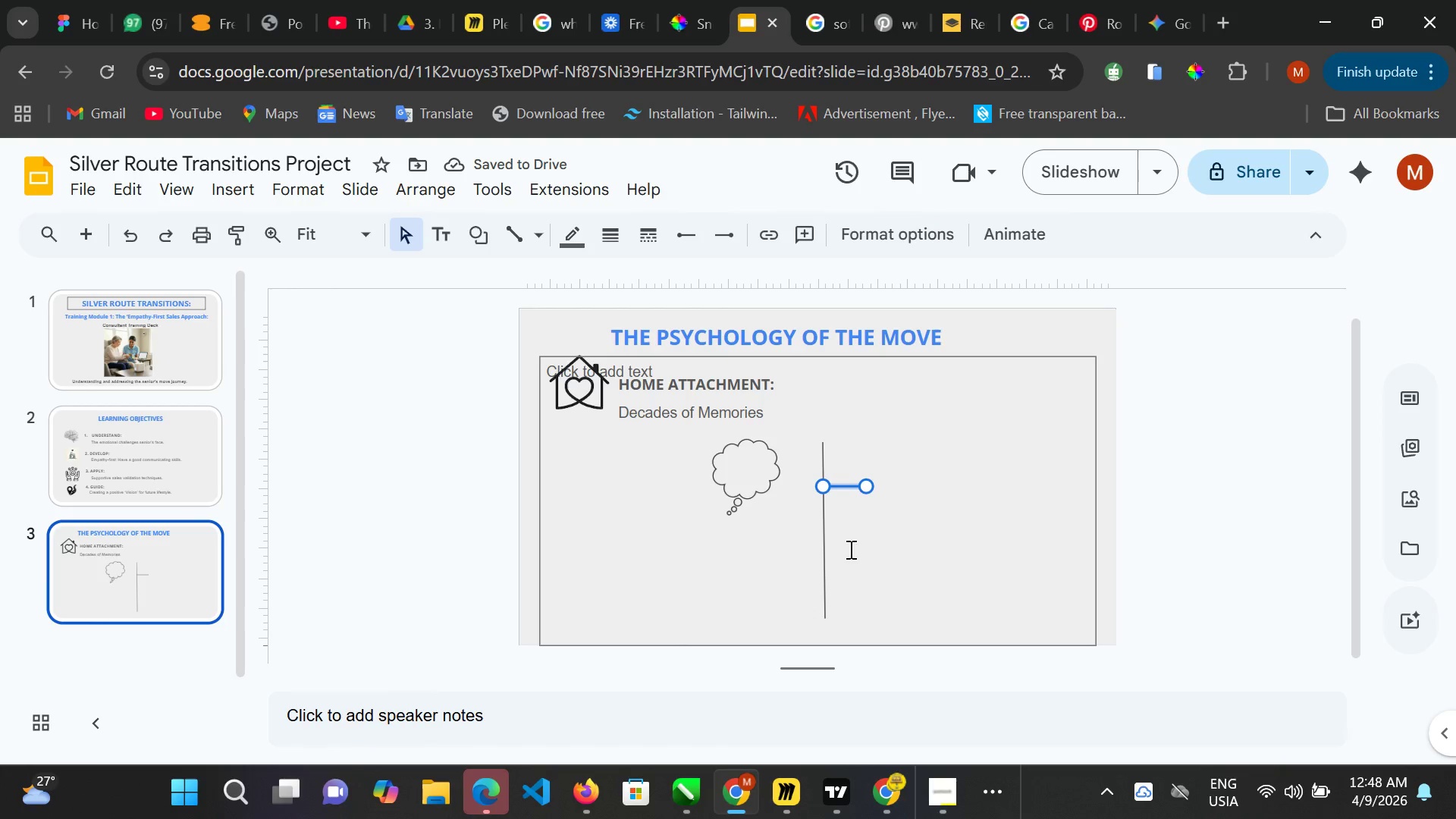 
left_click([849, 541])
 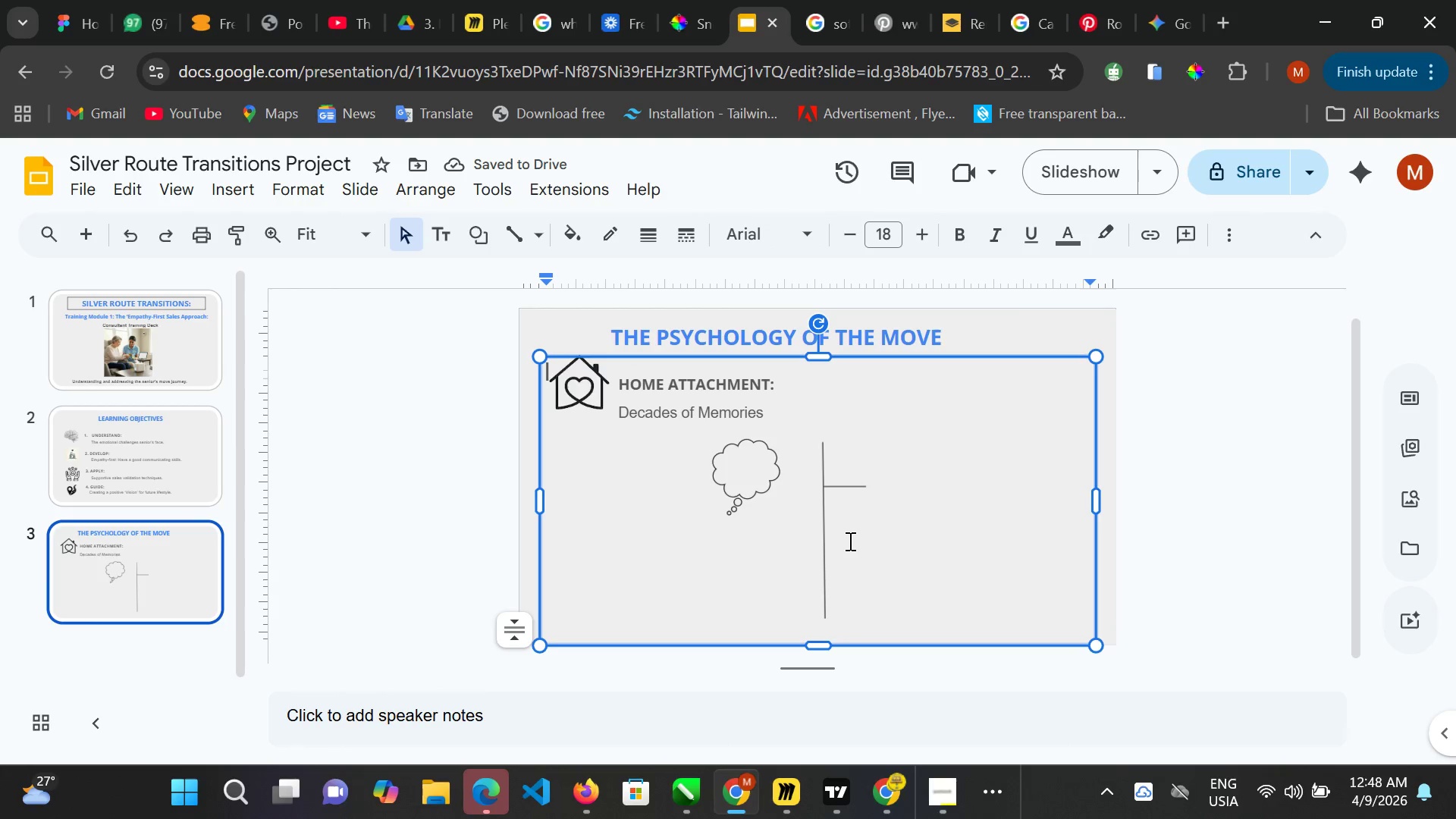 
hold_key(key=ControlLeft, duration=0.61)
 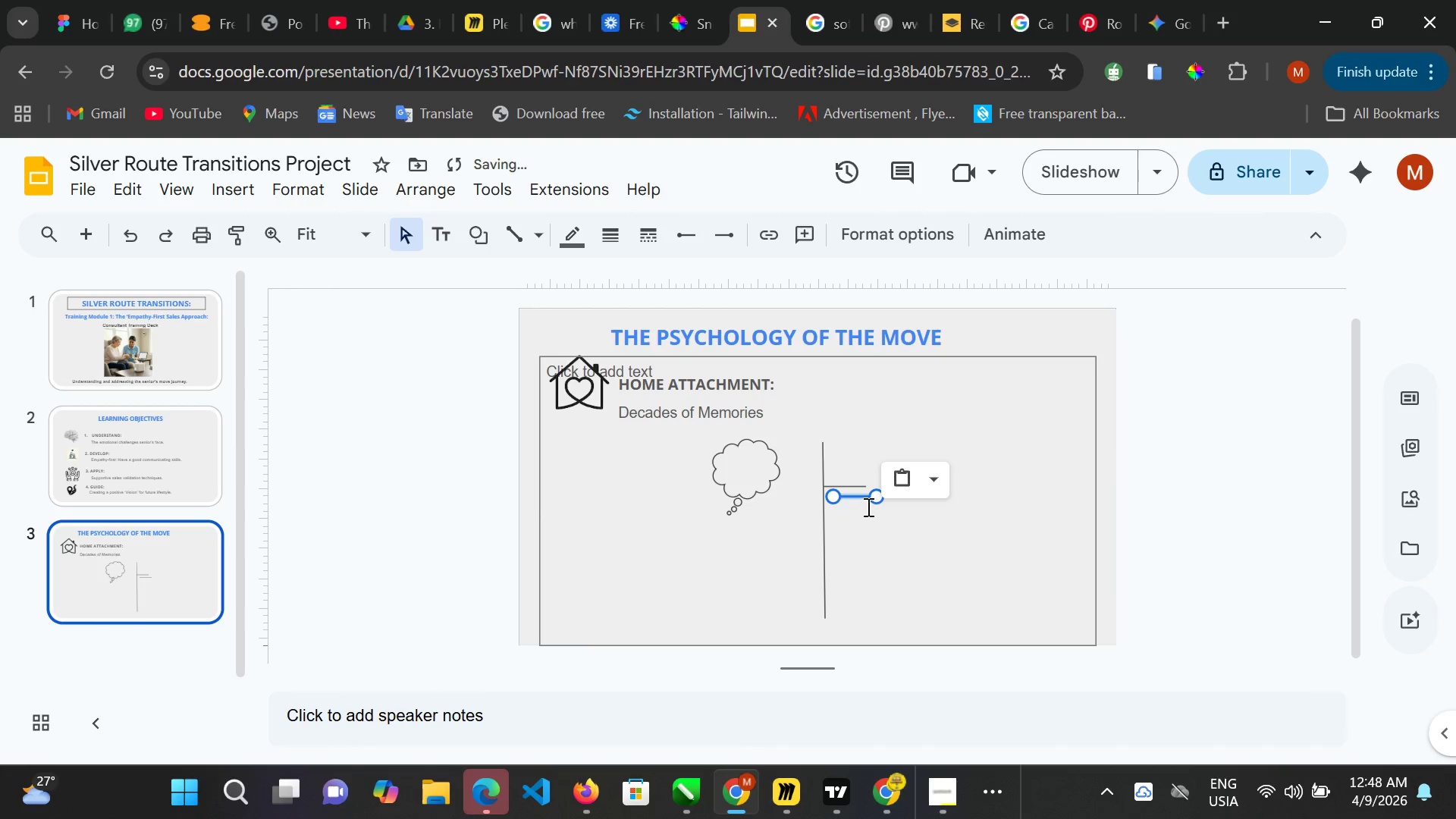 
key(V)
 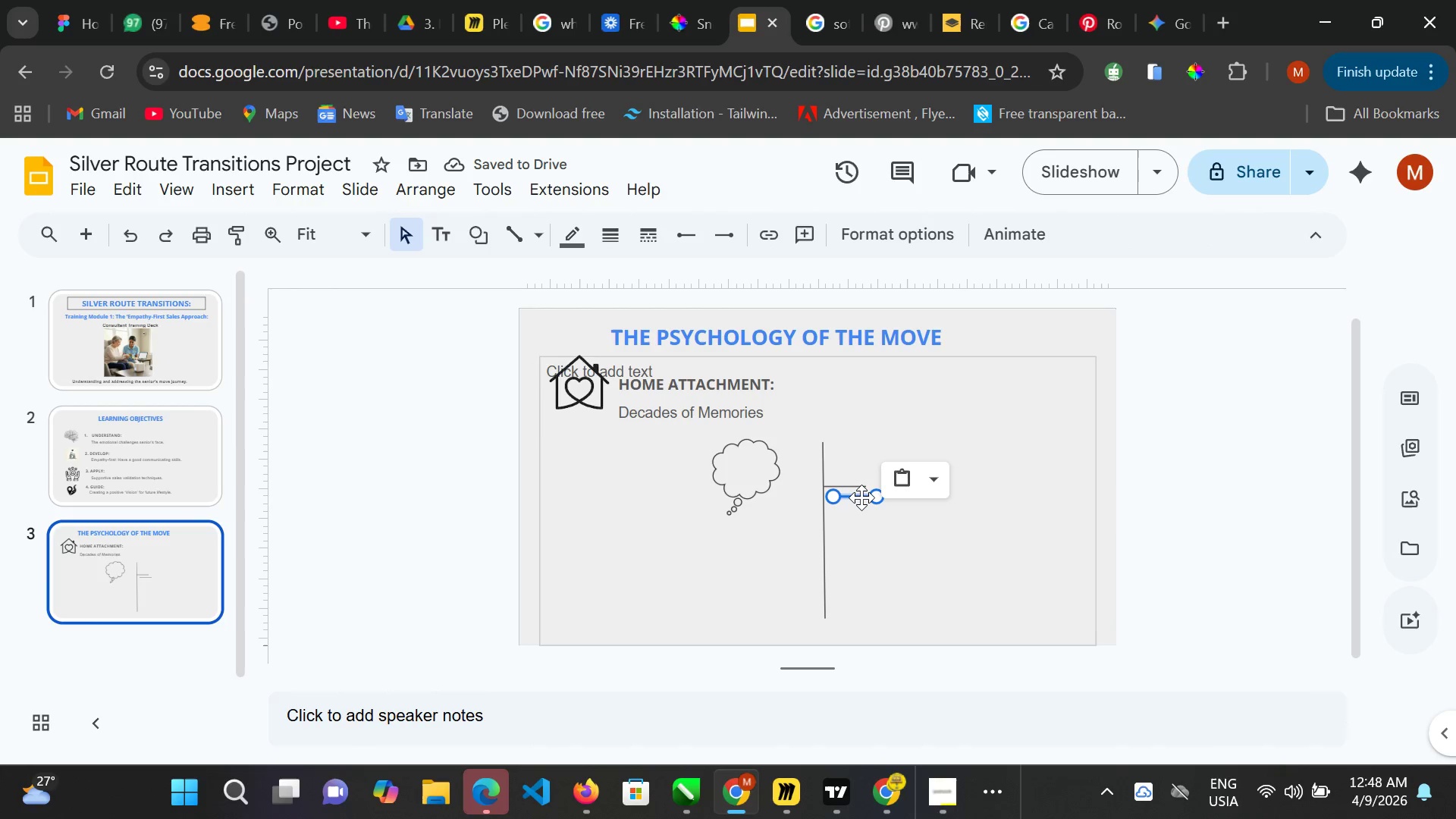 
left_click_drag(start_coordinate=[861, 497], to_coordinate=[810, 565])
 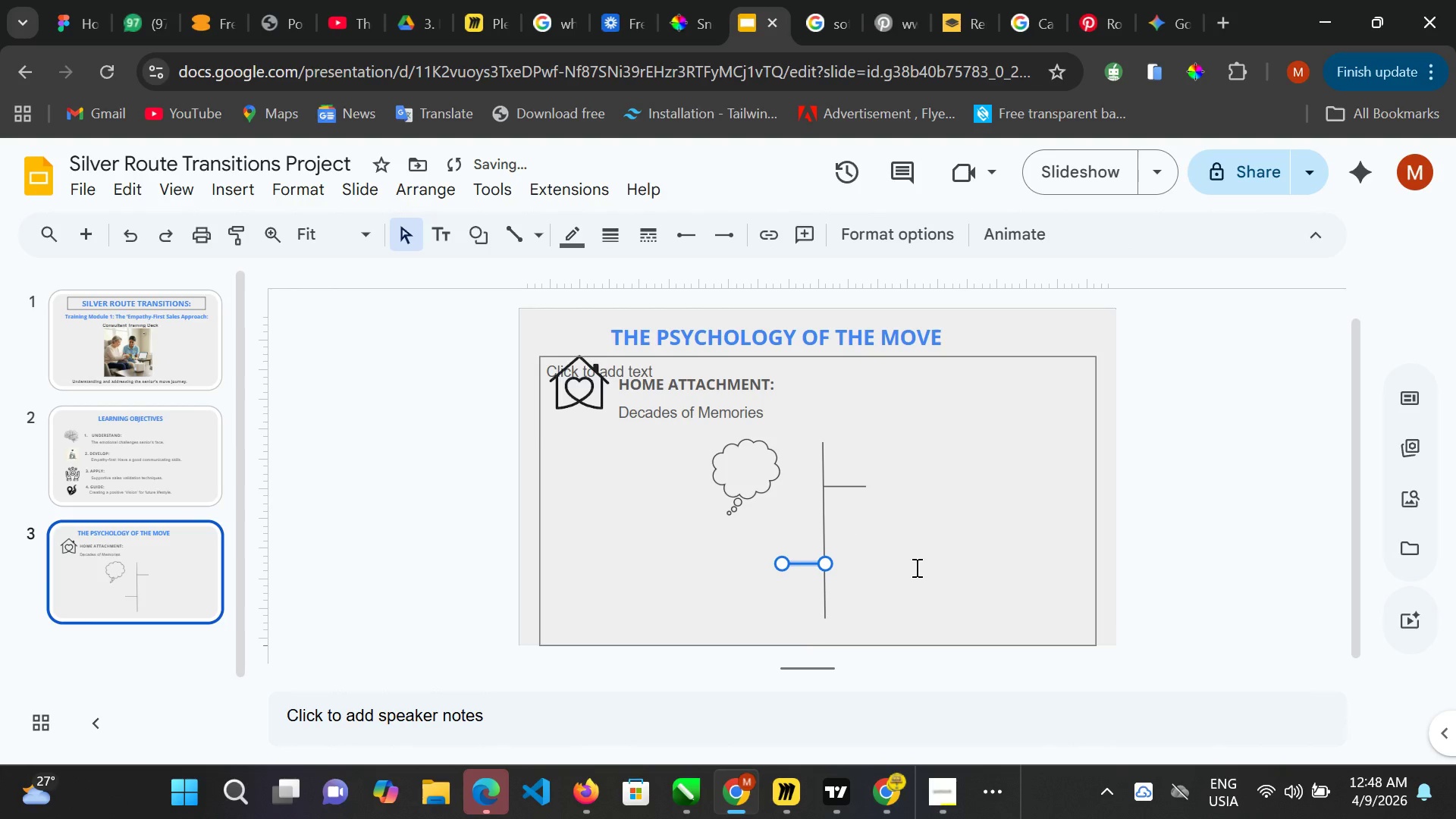 
key(Control+C)
 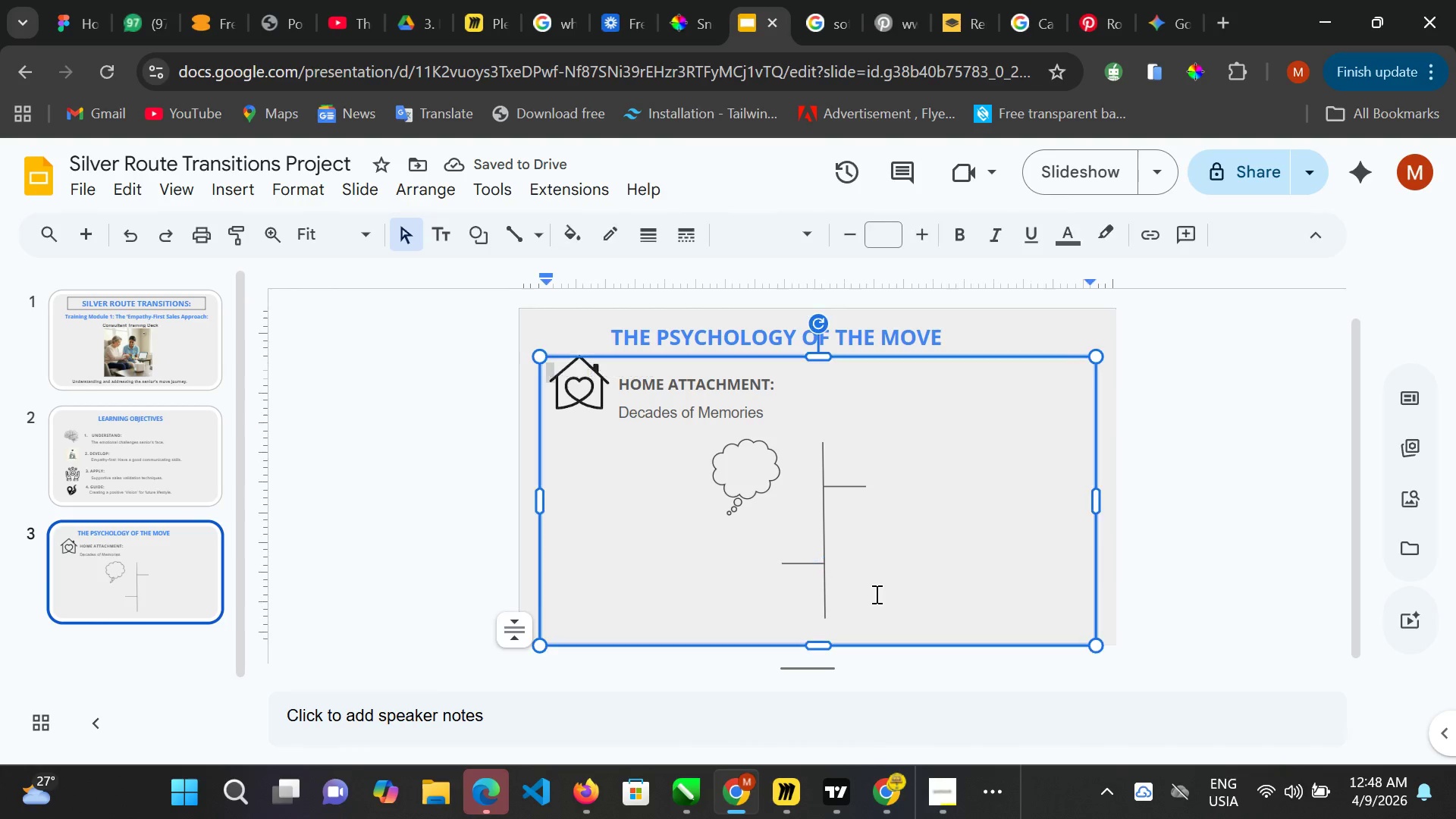 
key(Control+V)
 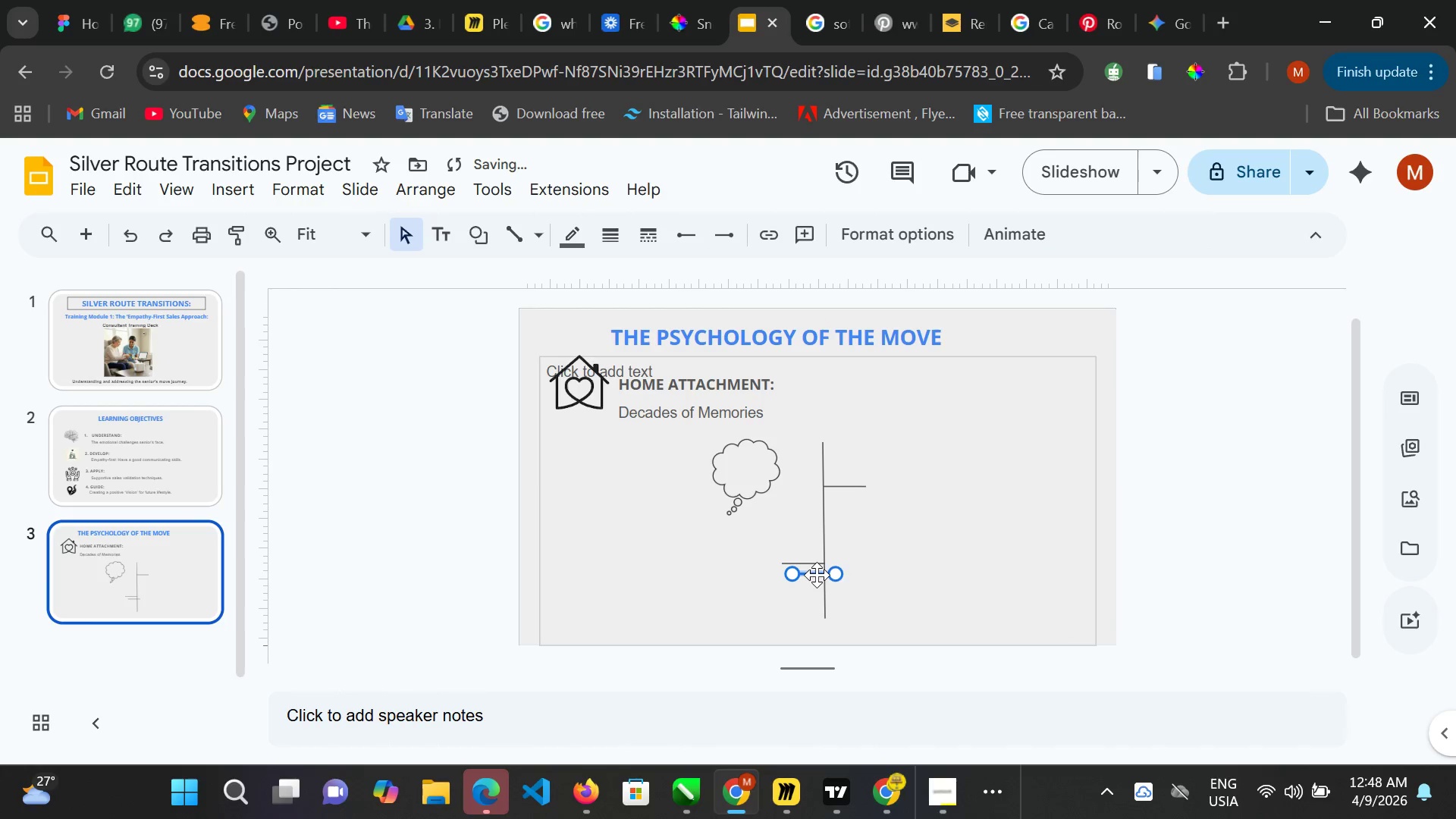 
left_click_drag(start_coordinate=[817, 575], to_coordinate=[855, 619])
 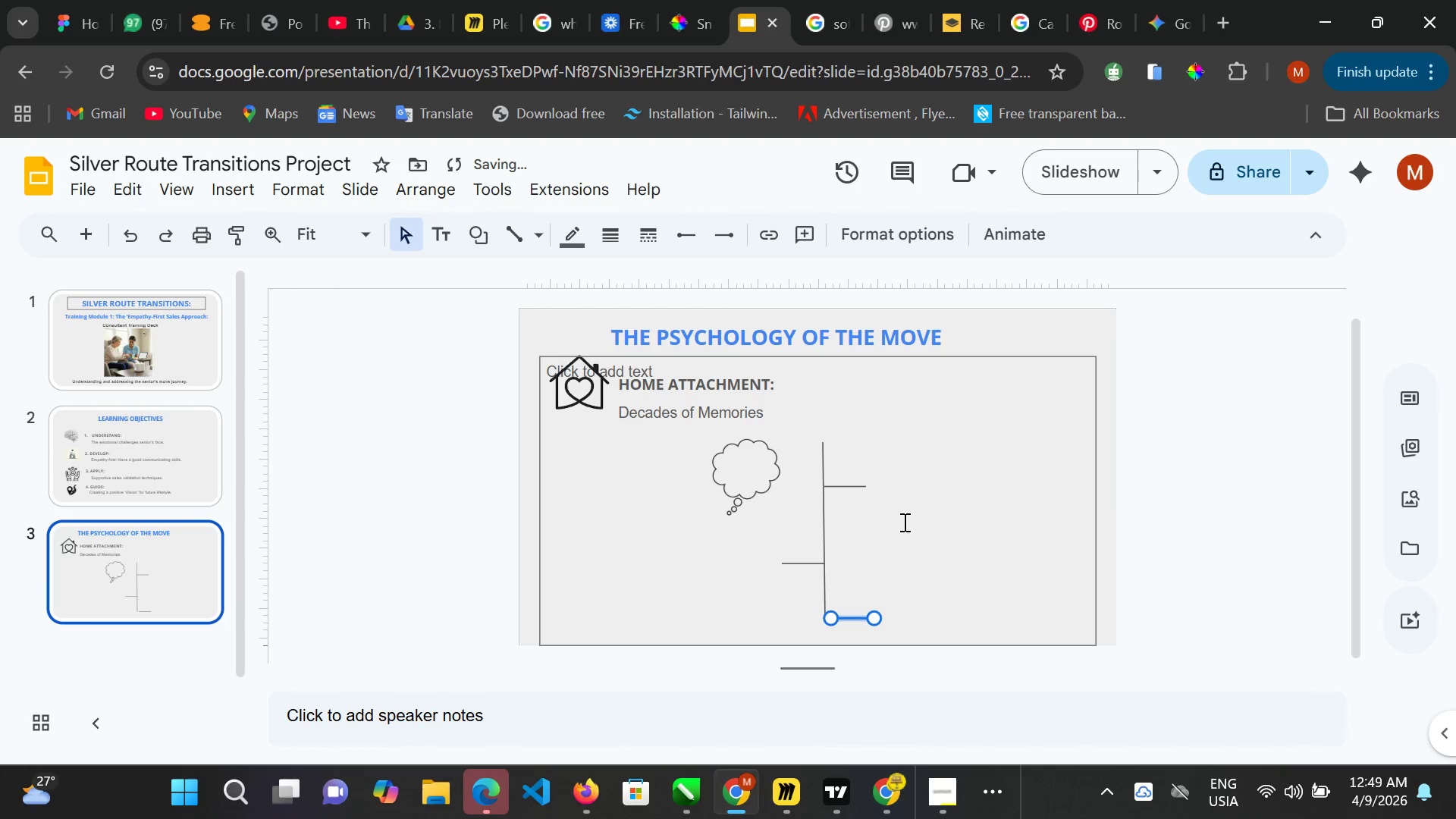 
left_click([898, 519])
 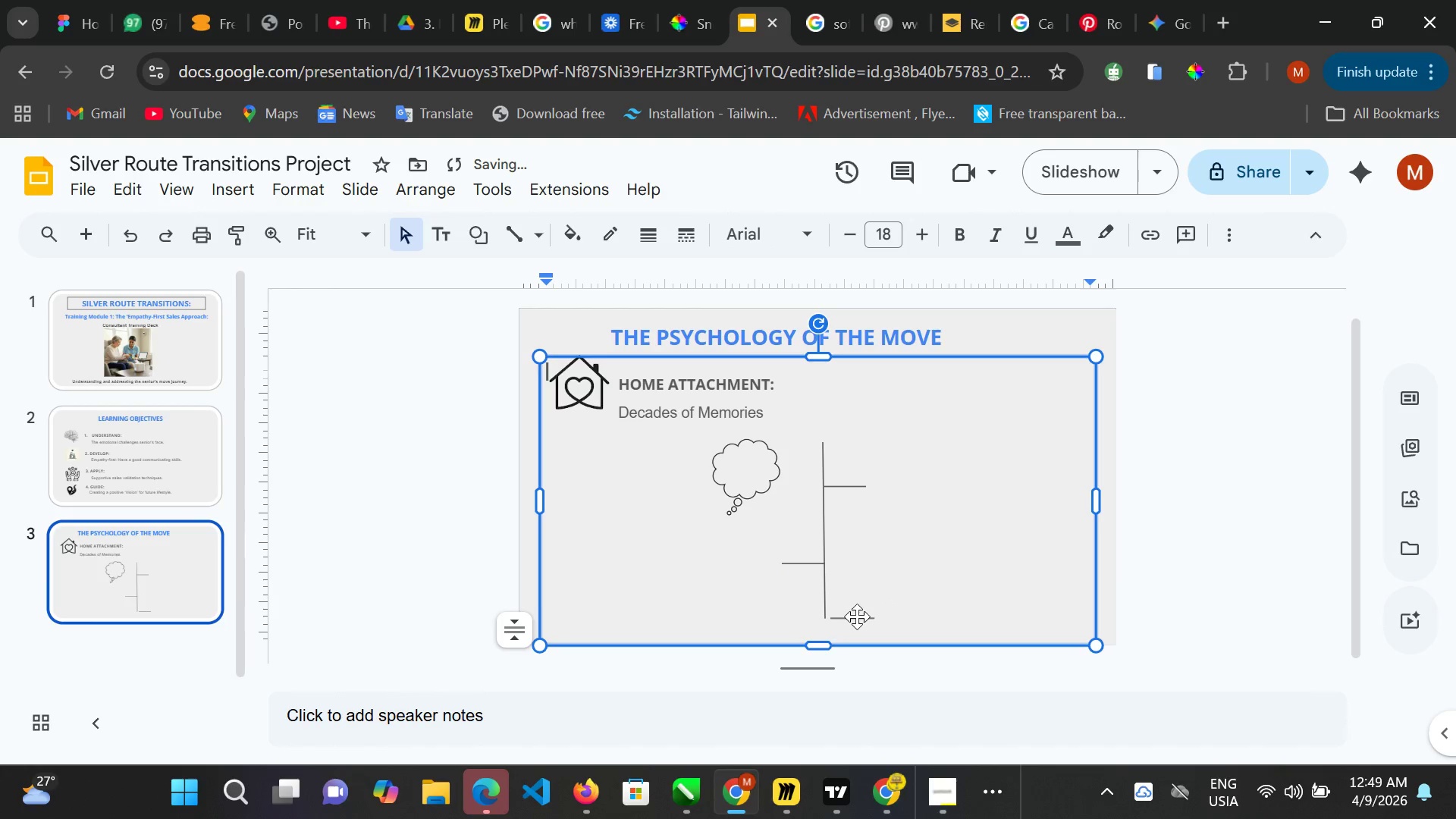 
left_click([858, 617])
 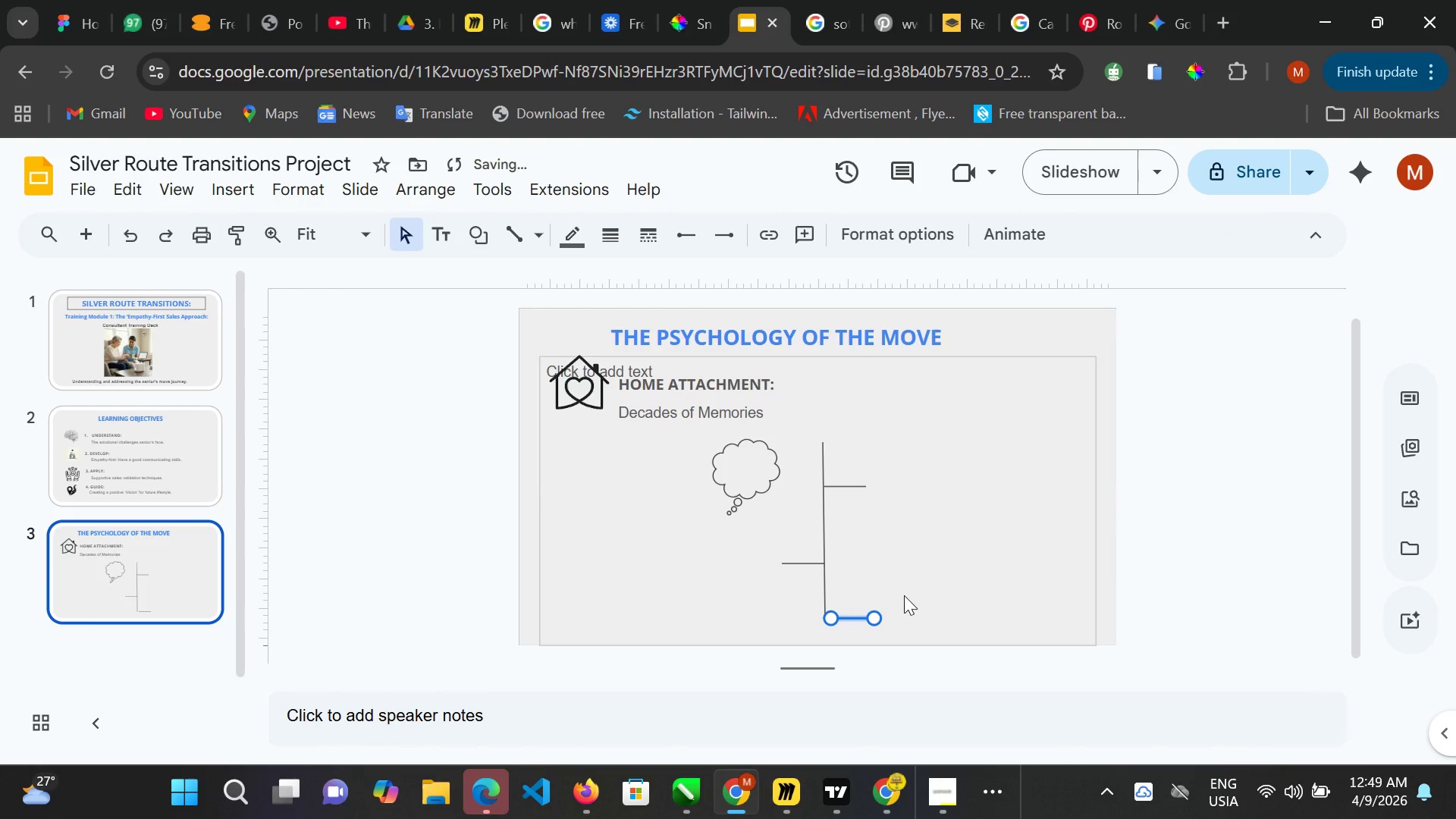 
key(ArrowLeft)
 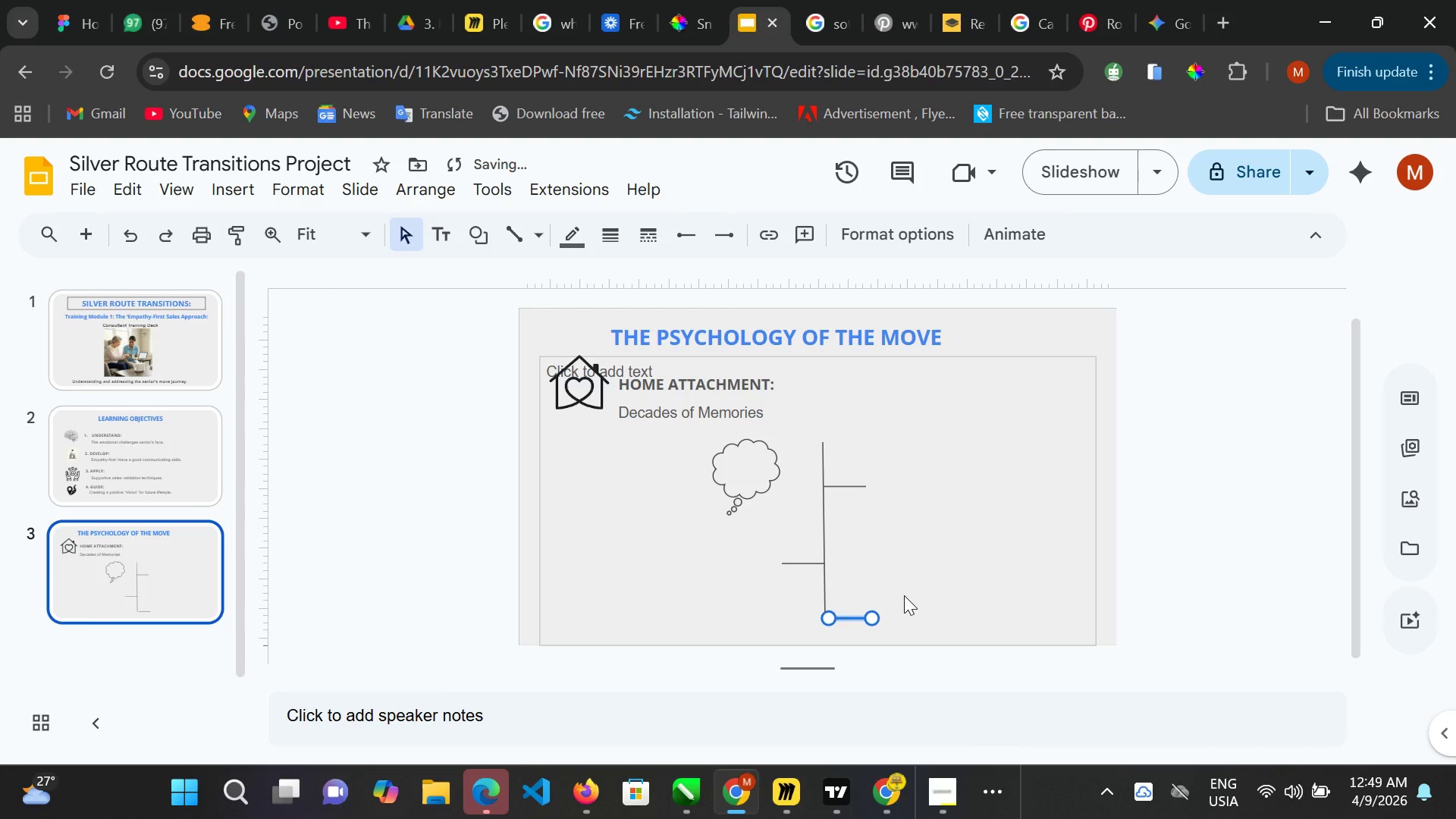 
key(ArrowLeft)
 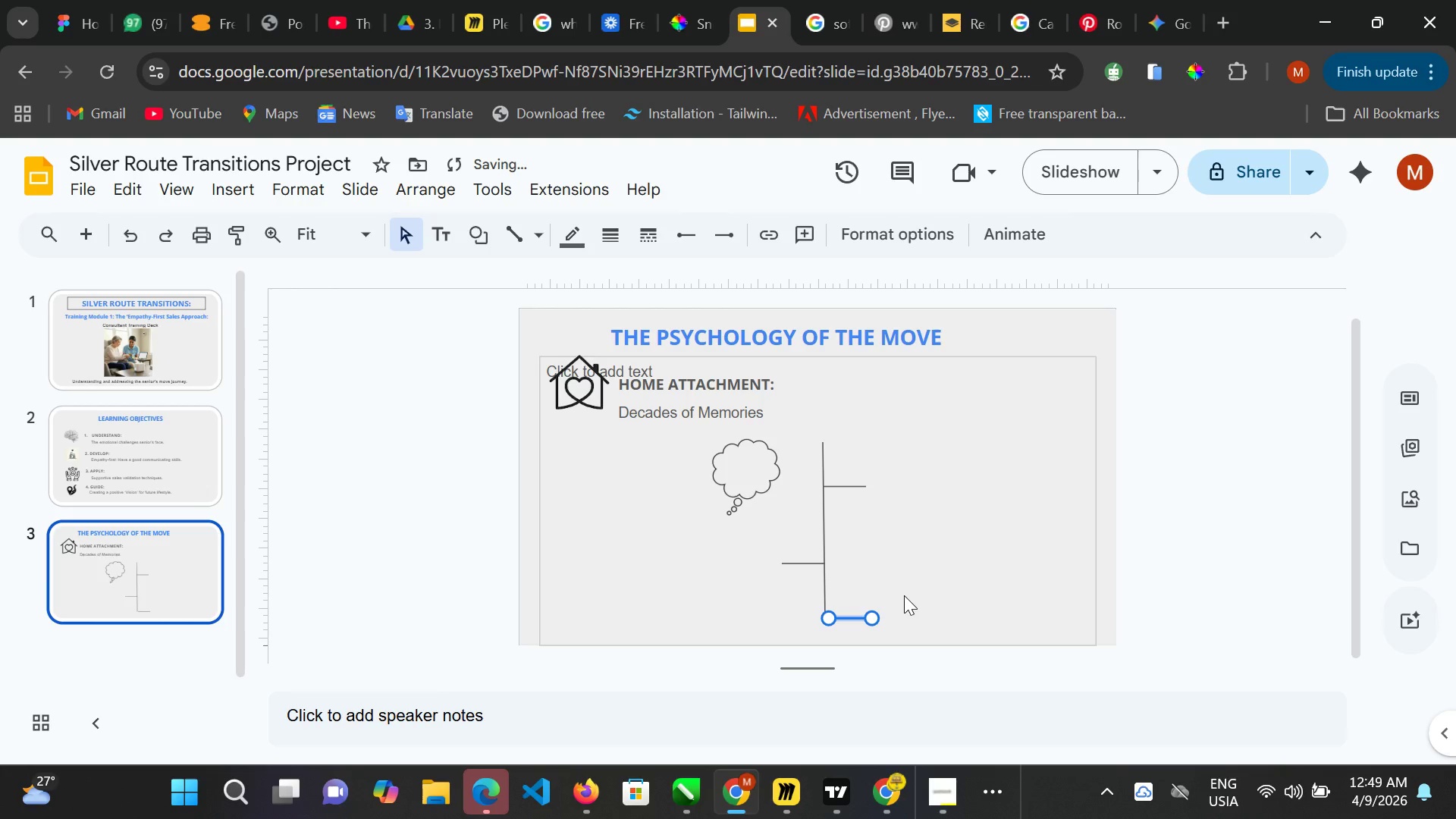 
key(ArrowLeft)
 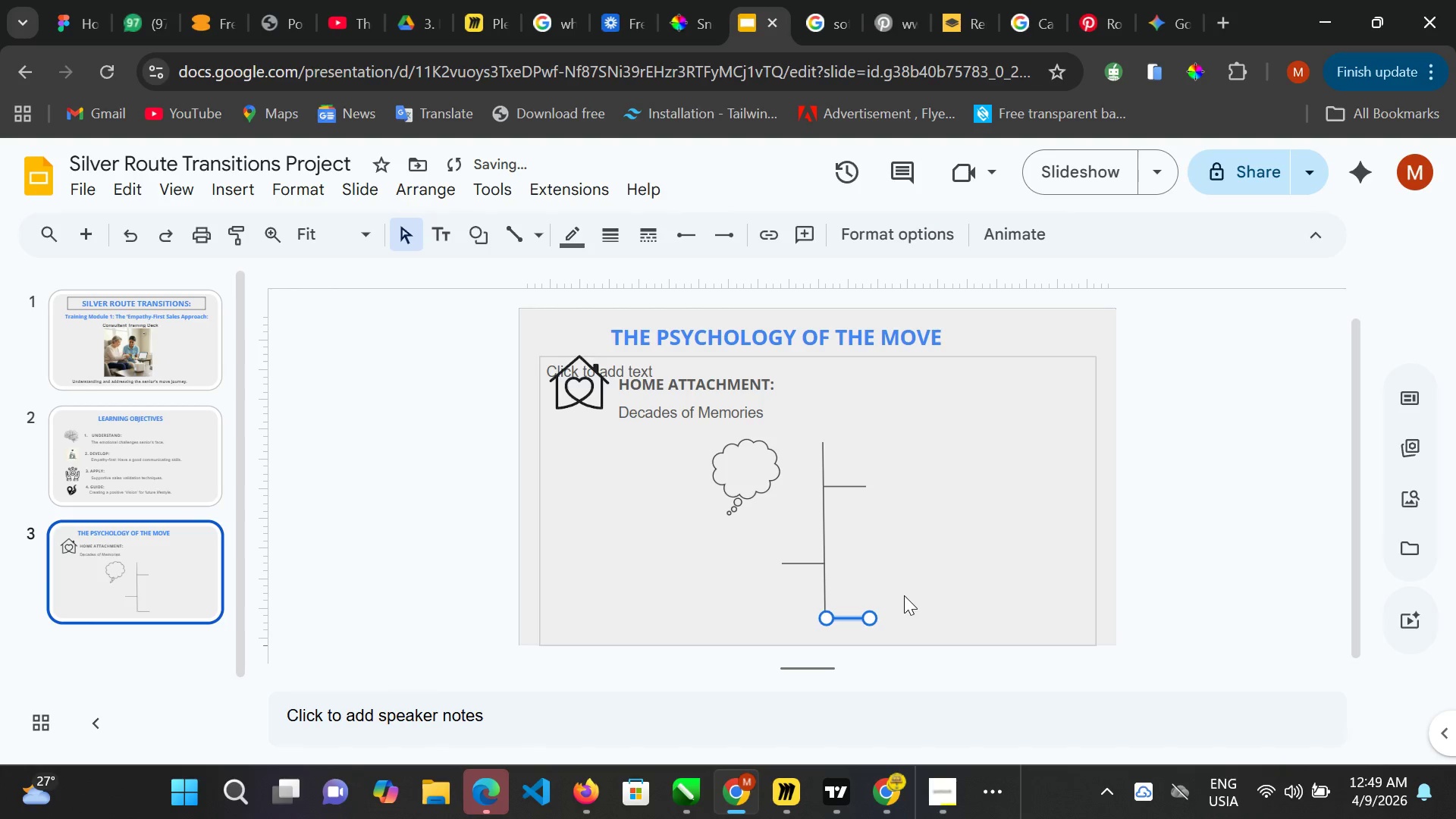 
key(ArrowLeft)
 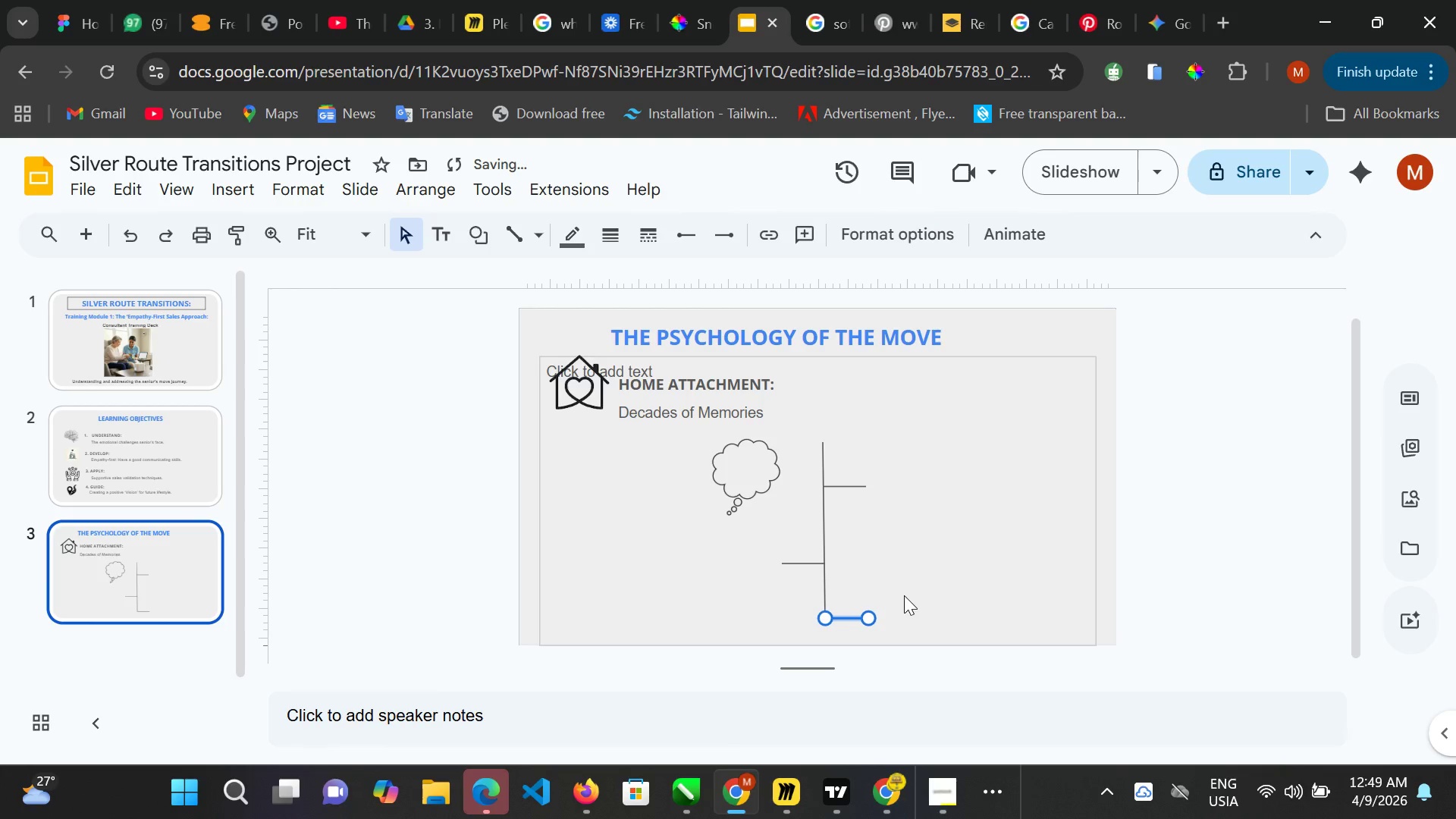 
key(ArrowLeft)
 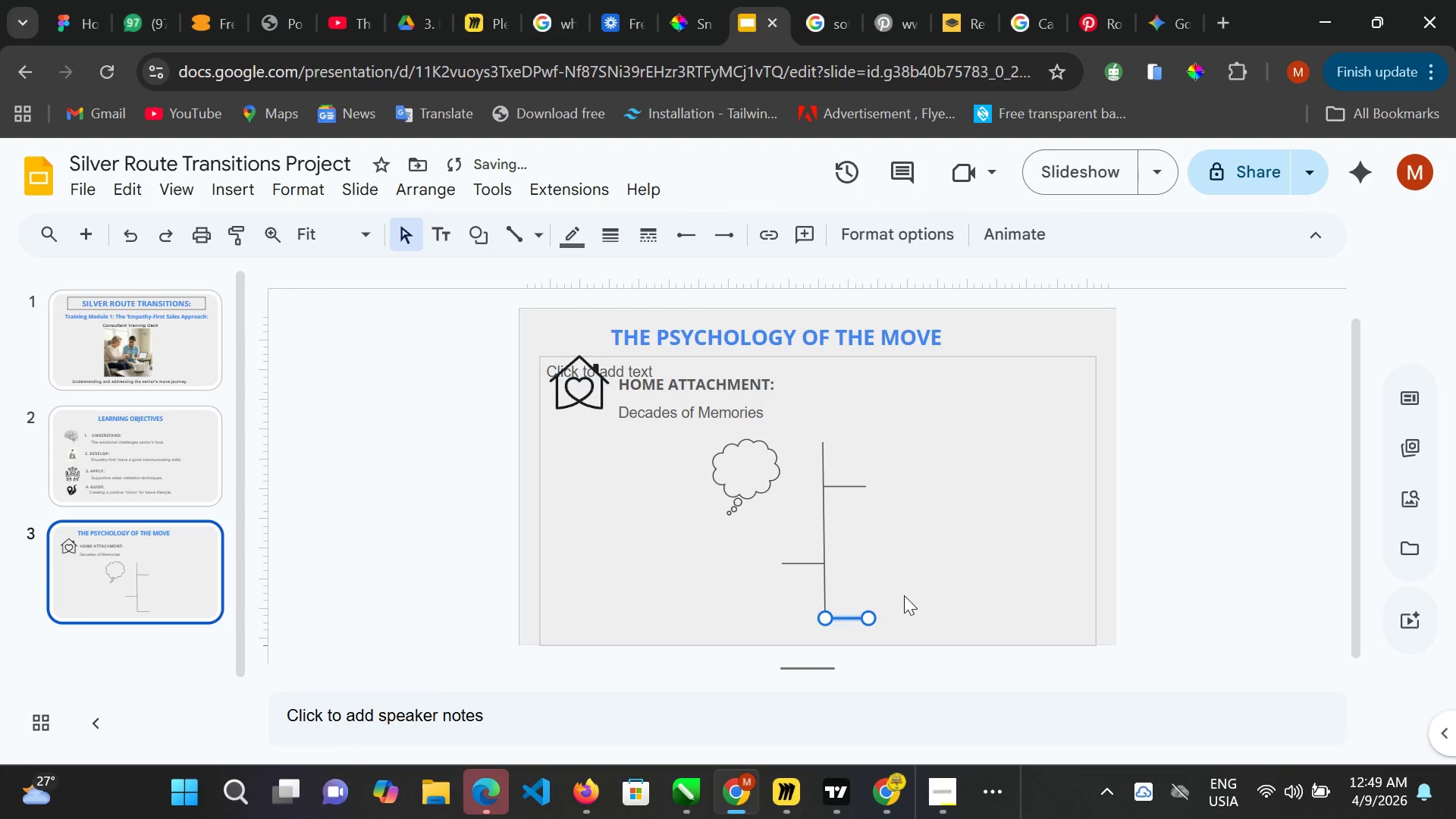 
left_click([904, 595])
 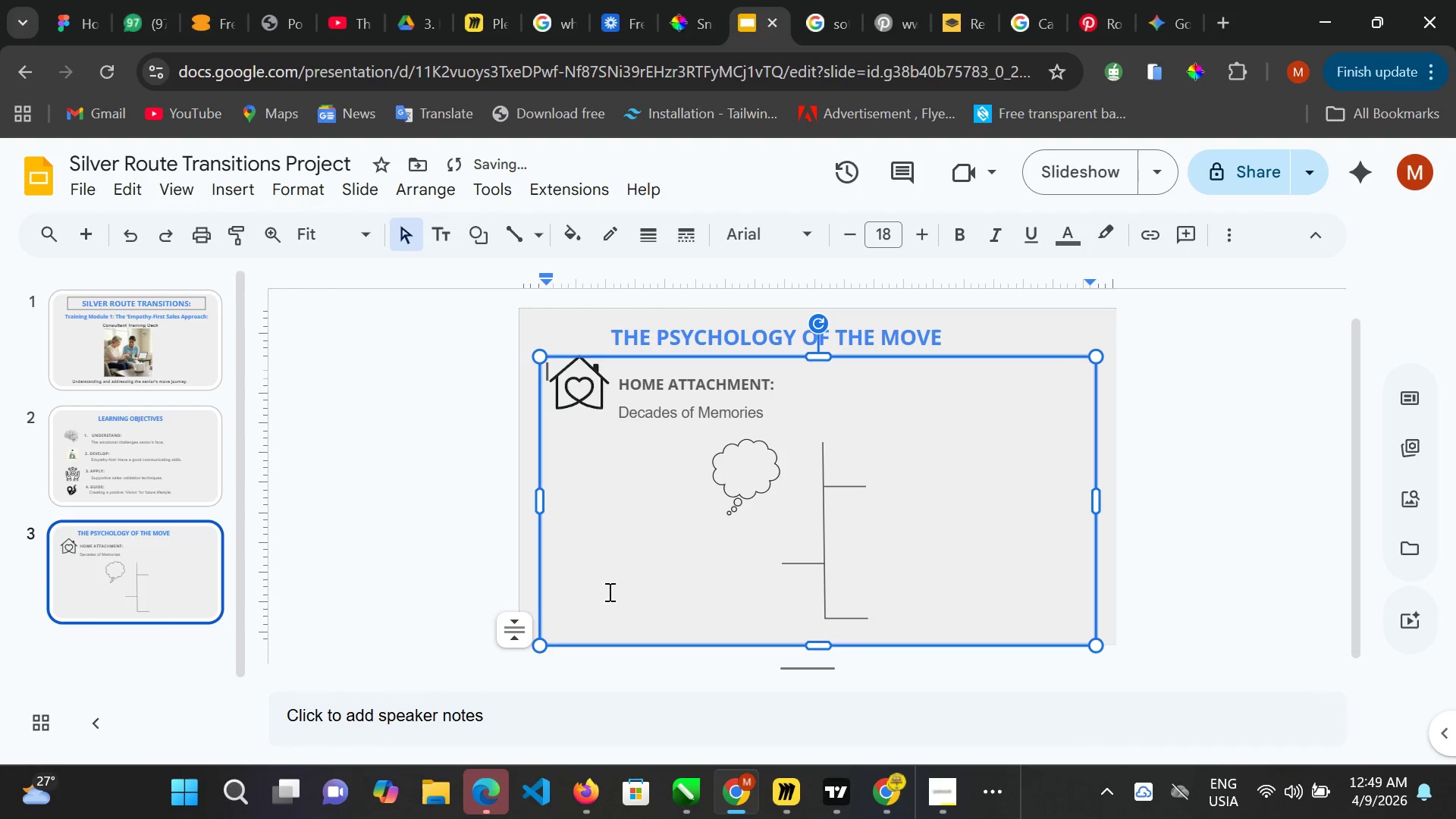 
wait(8.31)
 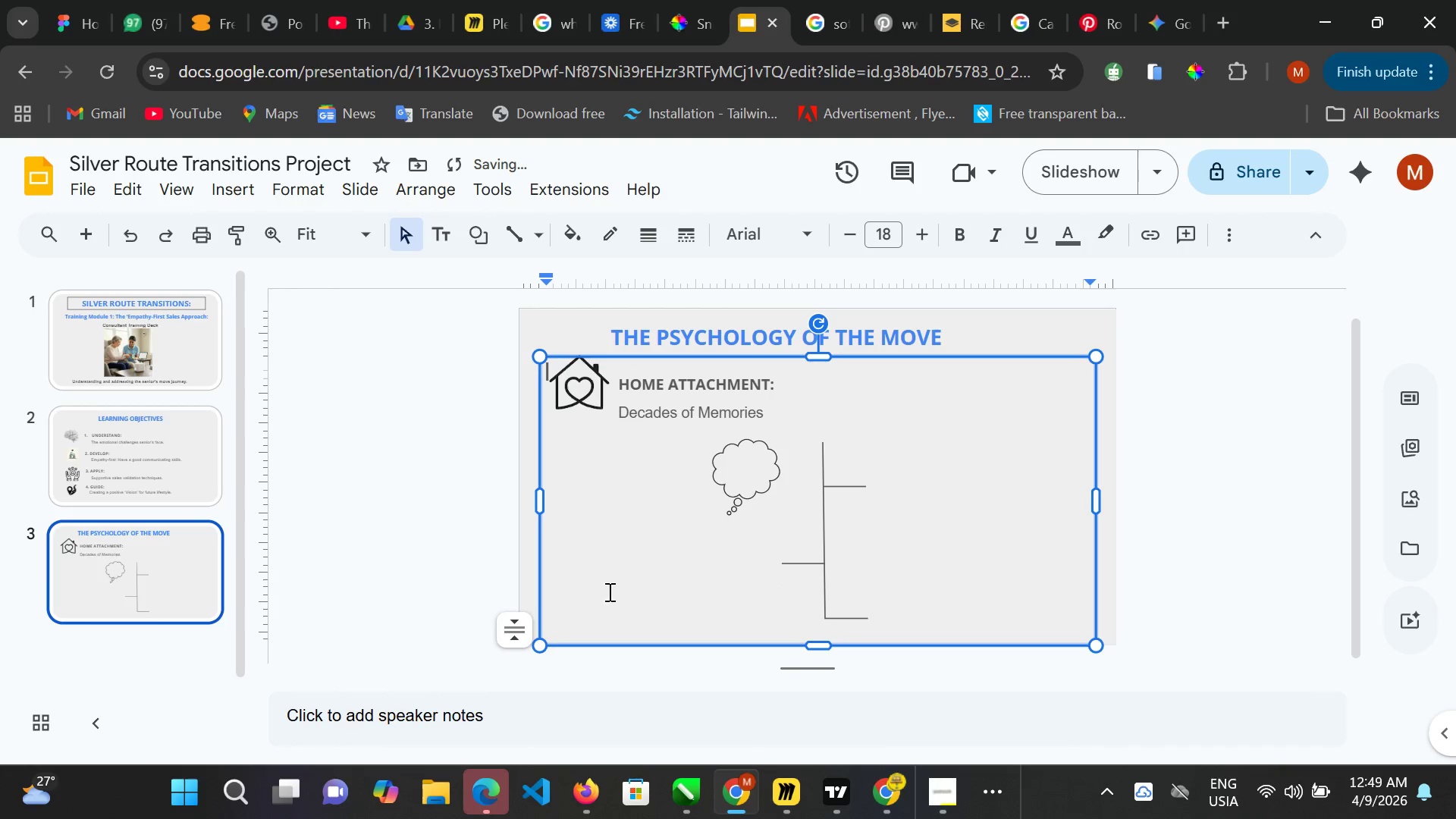 
left_click([838, 642])
 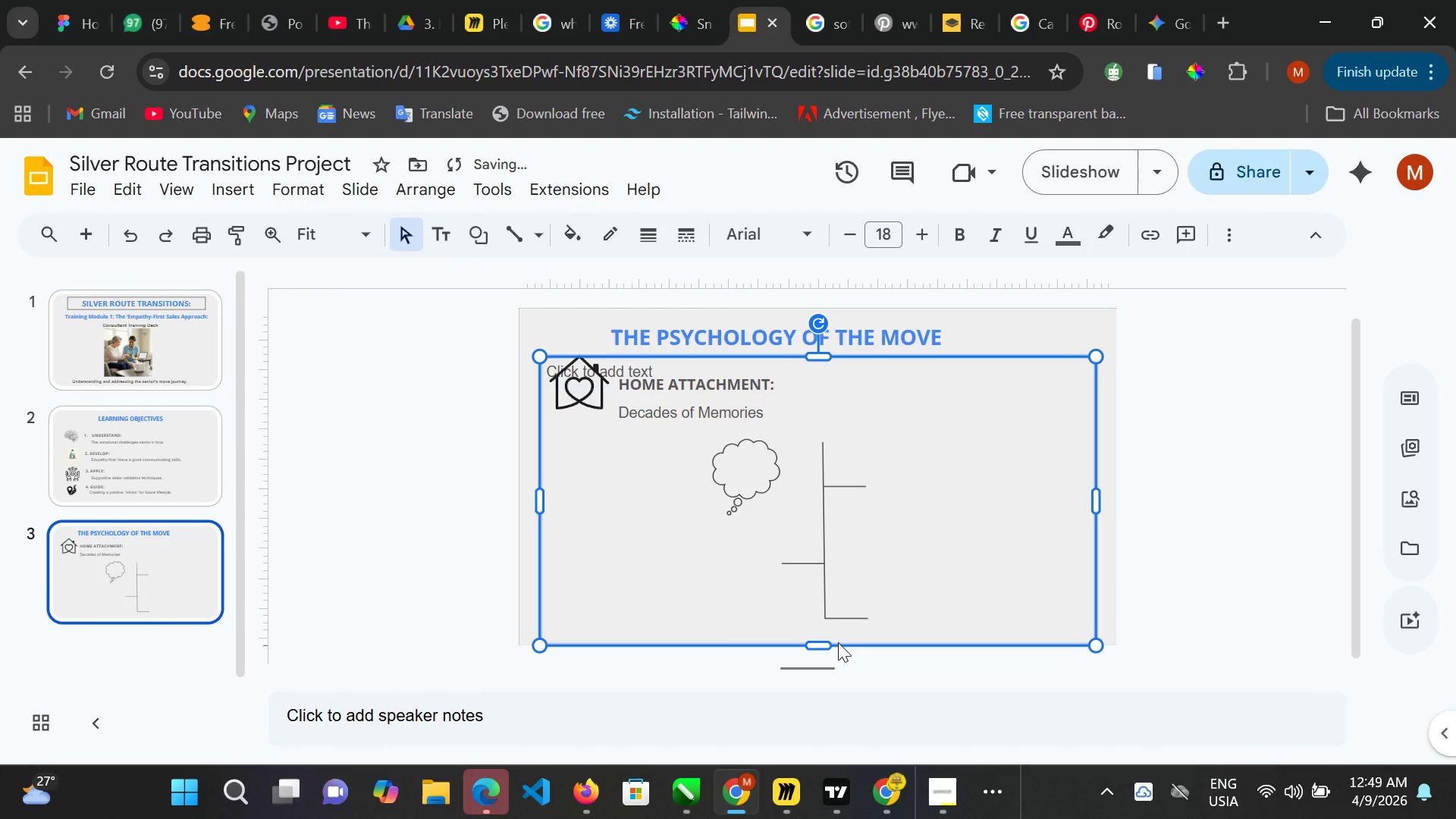 
key(CapsLock)
 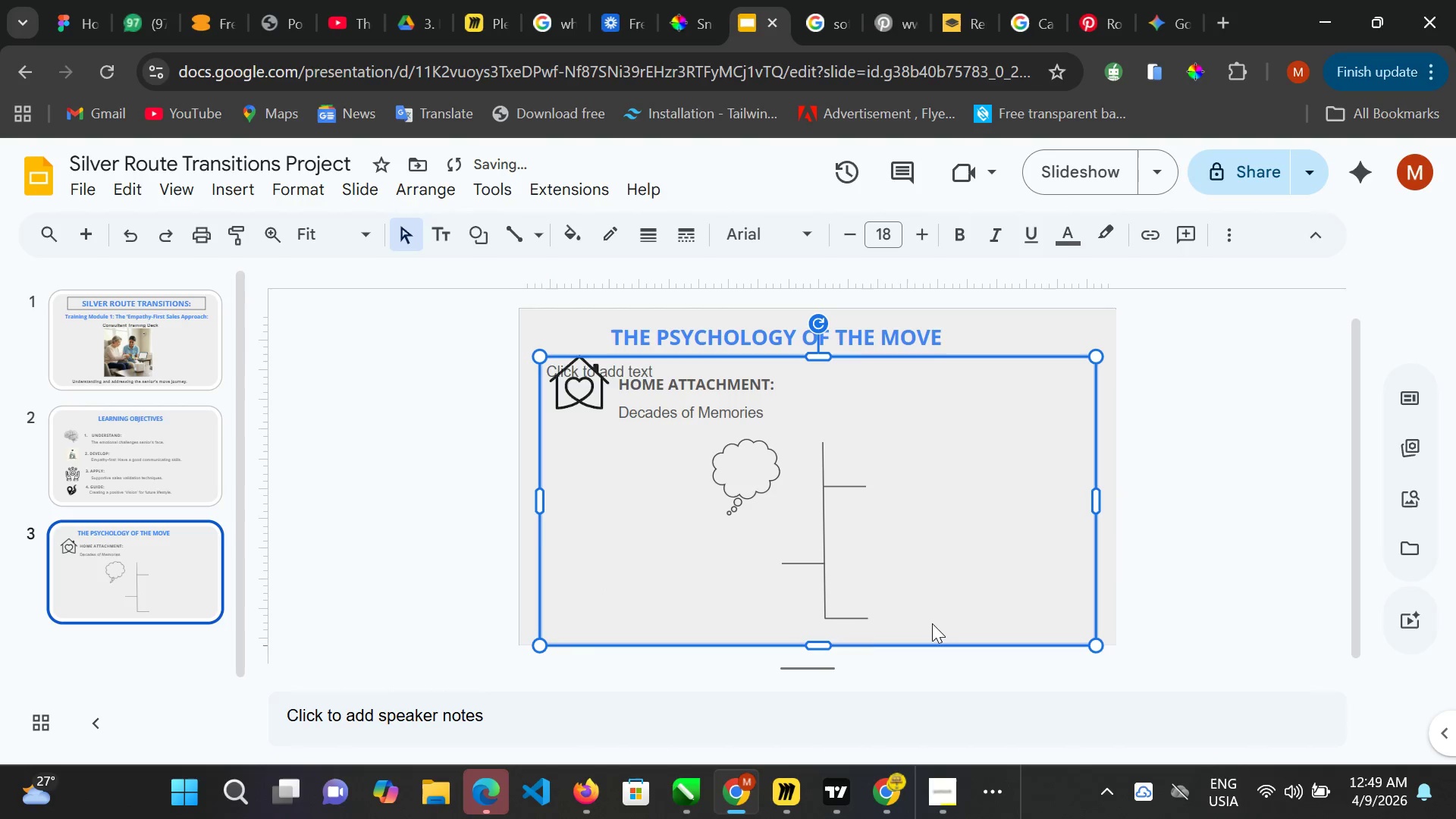 
type(GRIE)
 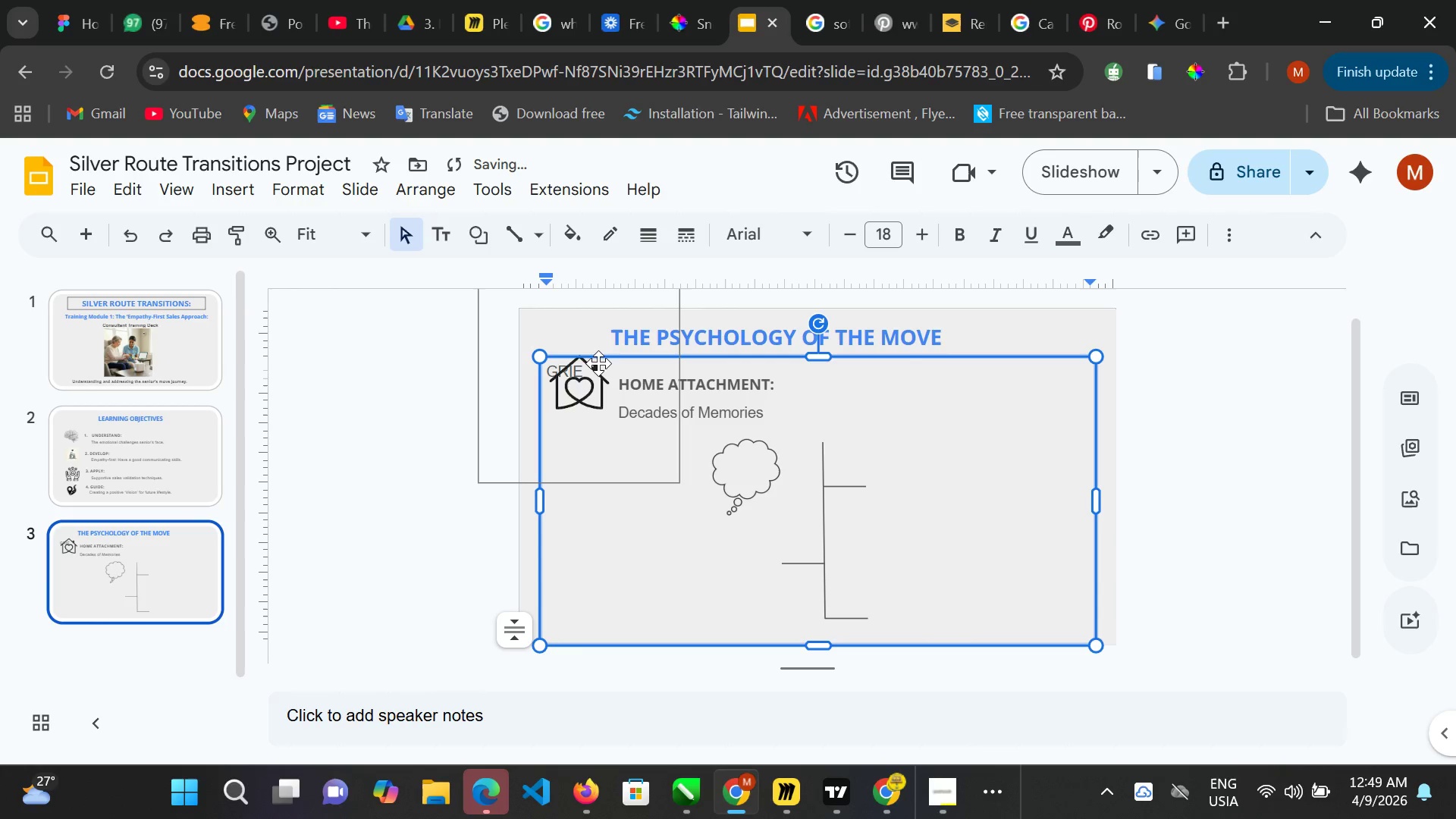 
left_click([578, 373])
 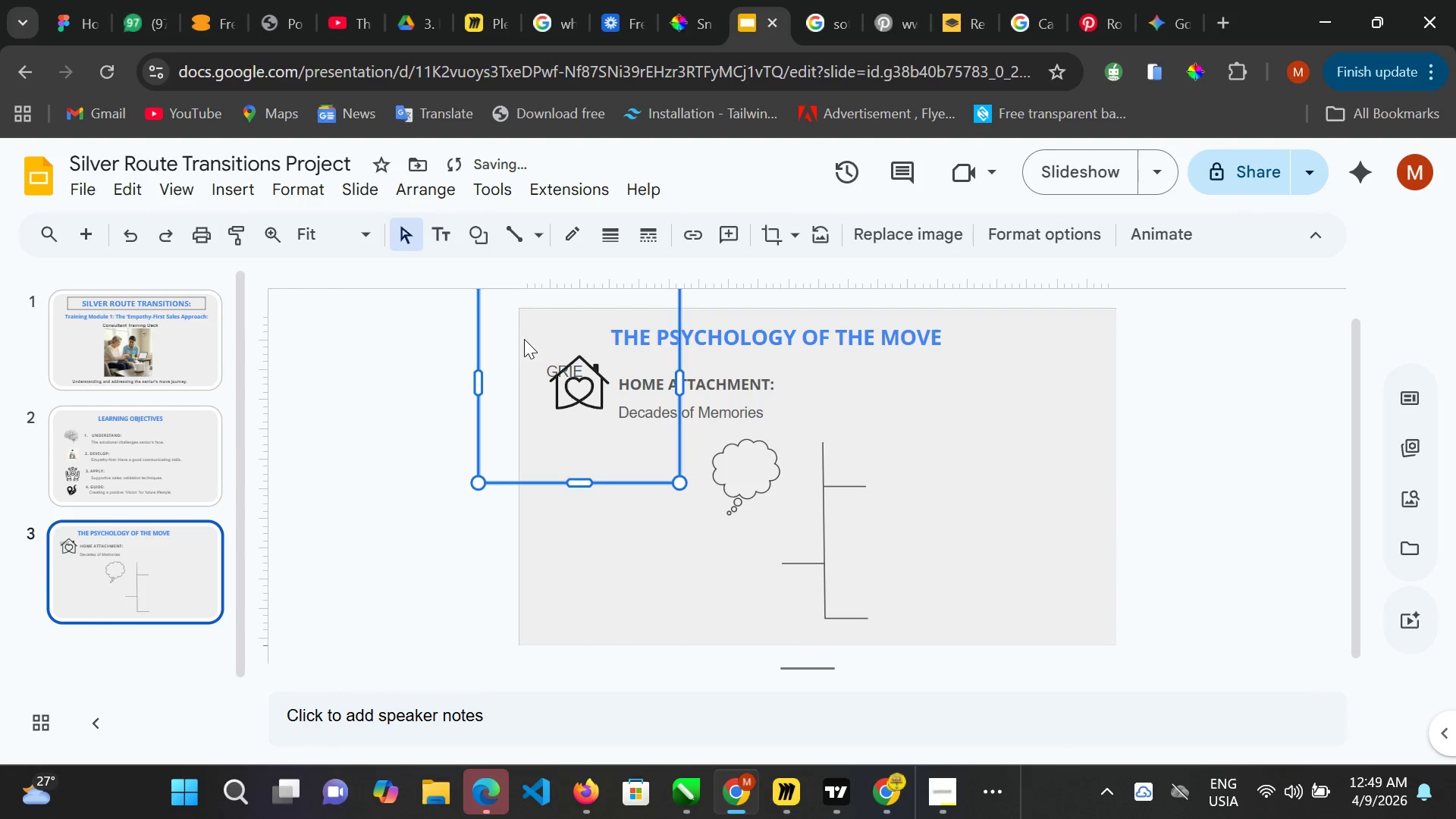 
key(Control+Z)
 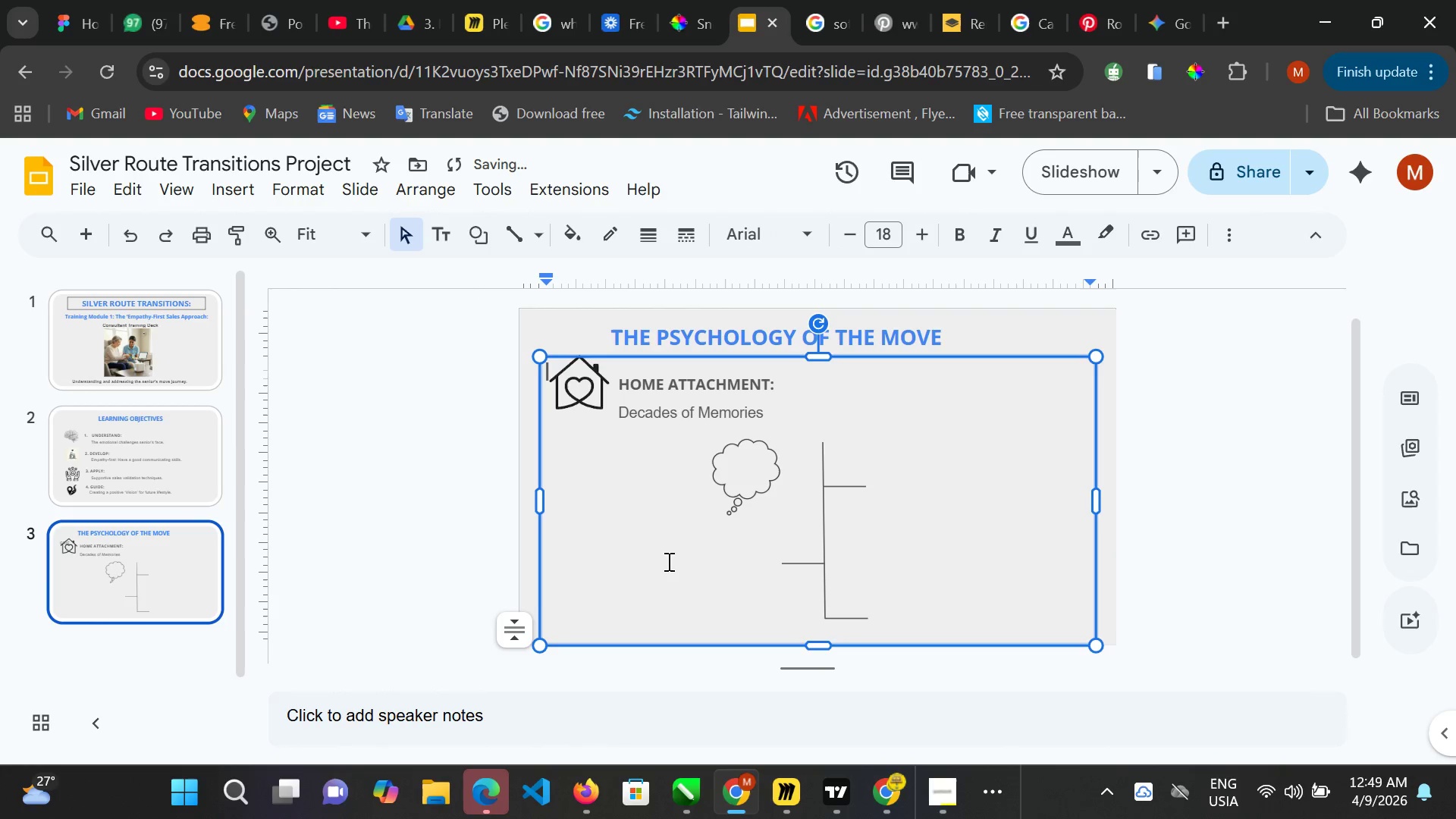 
left_click_drag(start_coordinate=[676, 557], to_coordinate=[681, 554])
 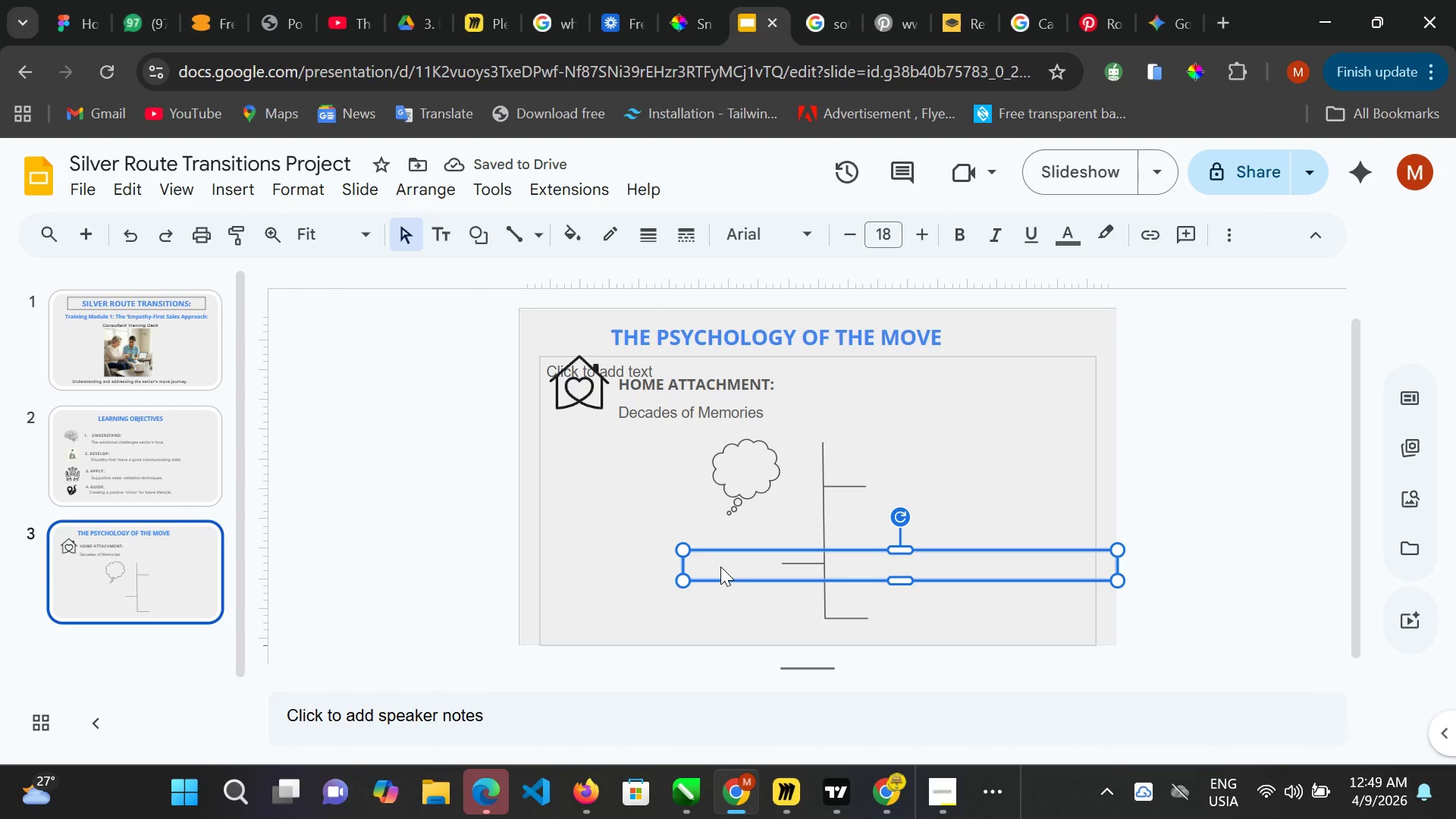 
type(GREI)
 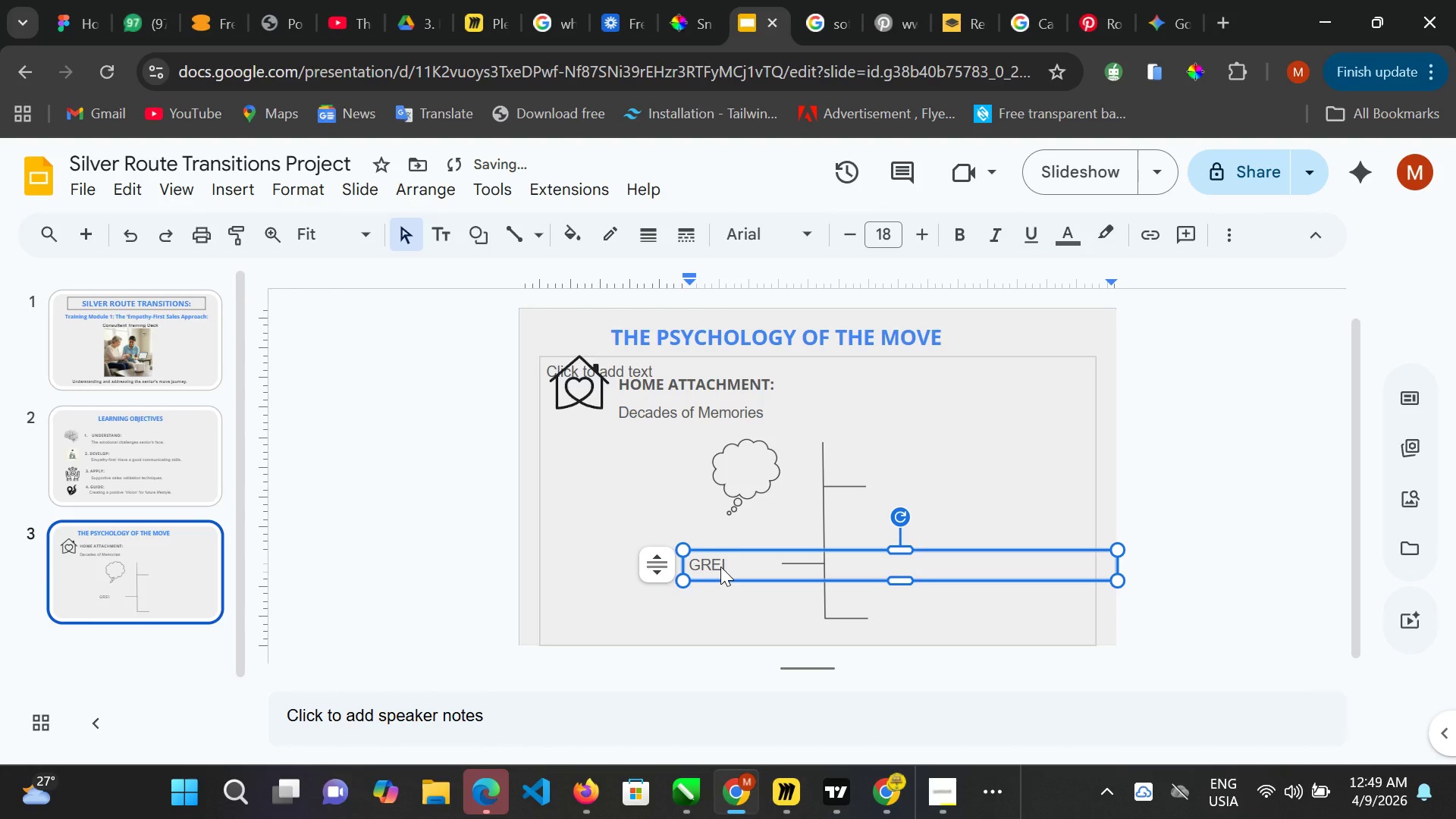 
type(F)
key(Backspace)
key(Backspace)
type(IF)
 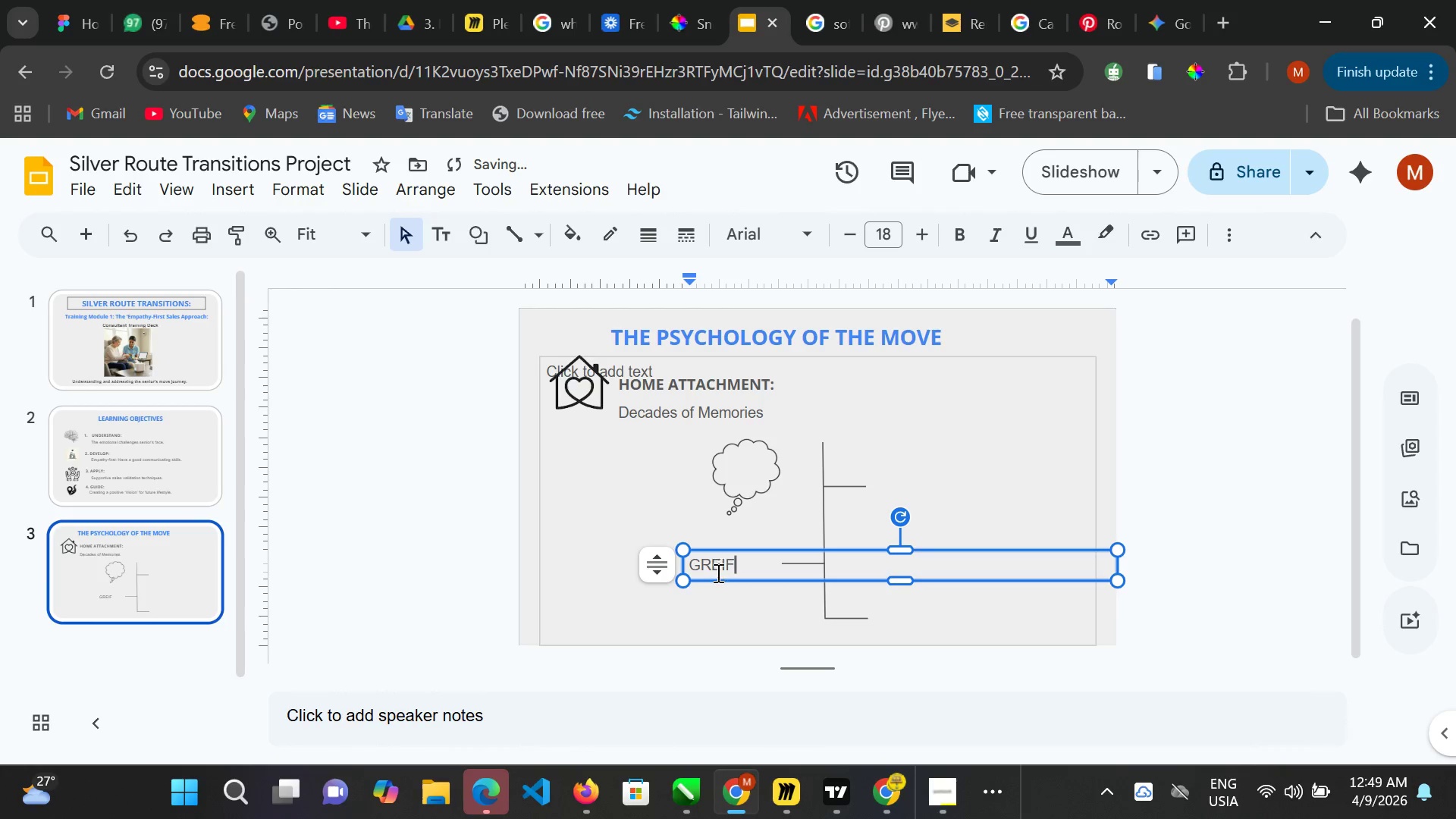 
left_click([642, 569])
 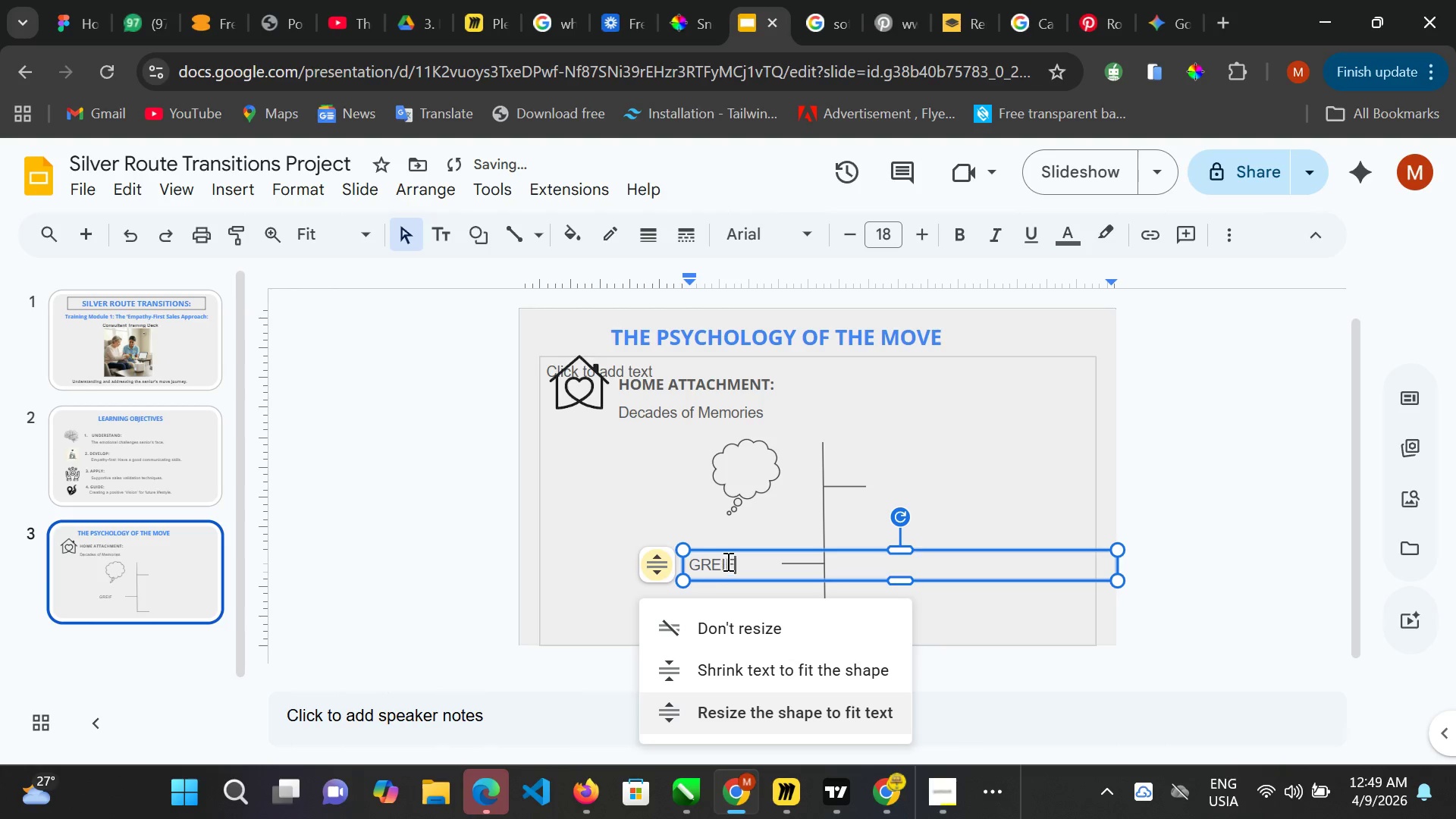 
left_click([726, 561])
 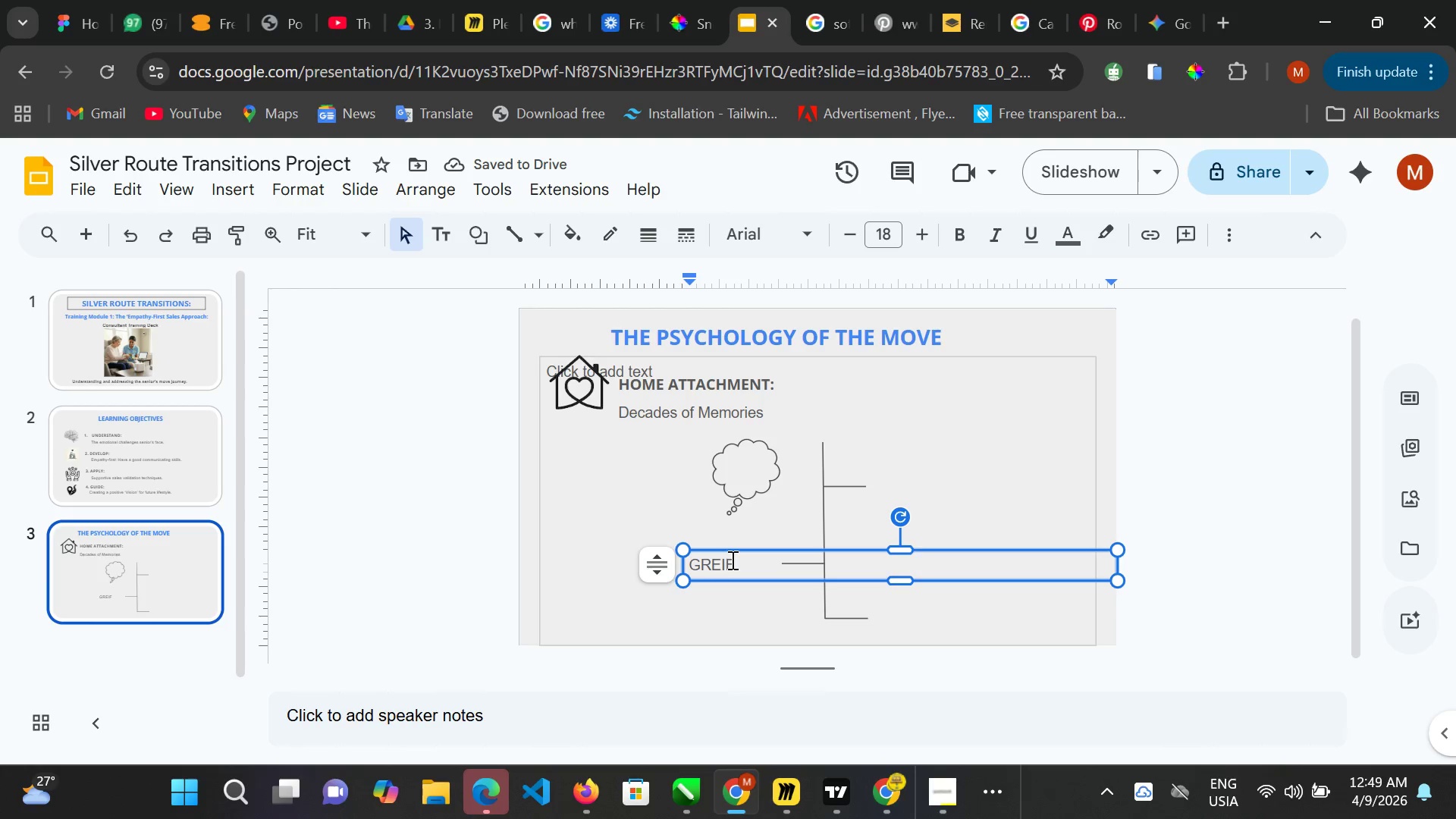 
left_click([731, 560])
 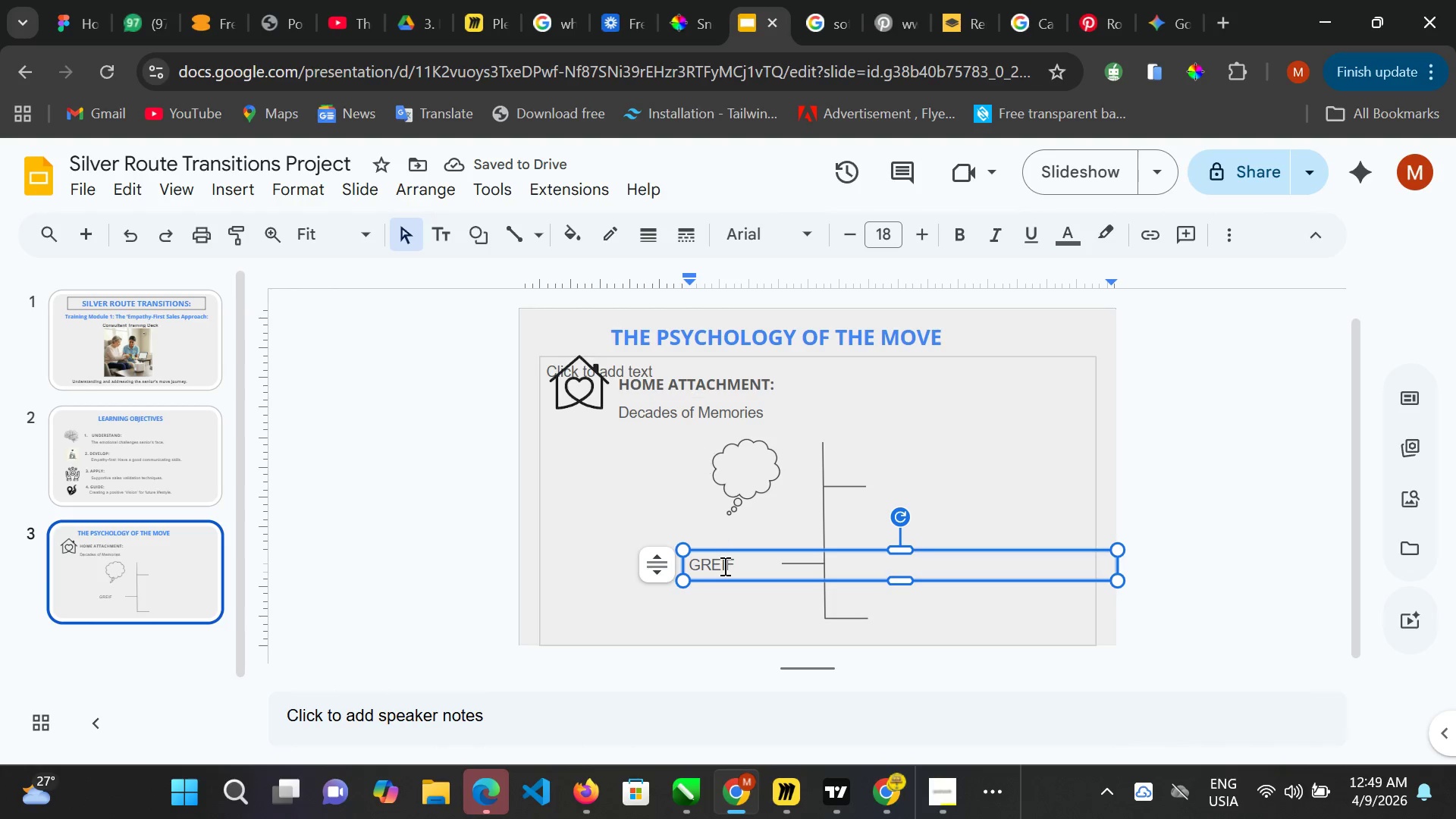 
key(Control+ControlLeft)
 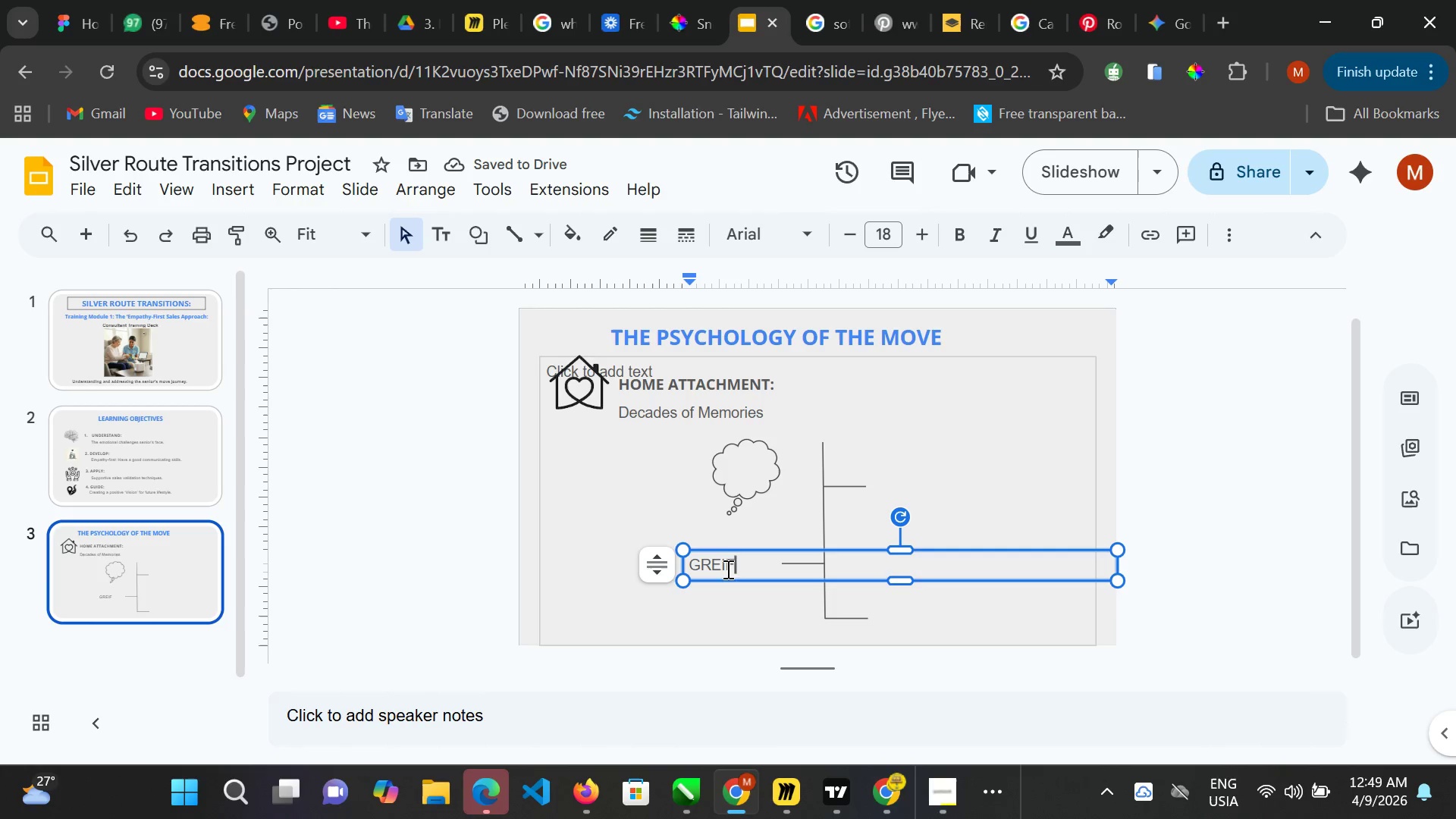 
key(Control+A)
 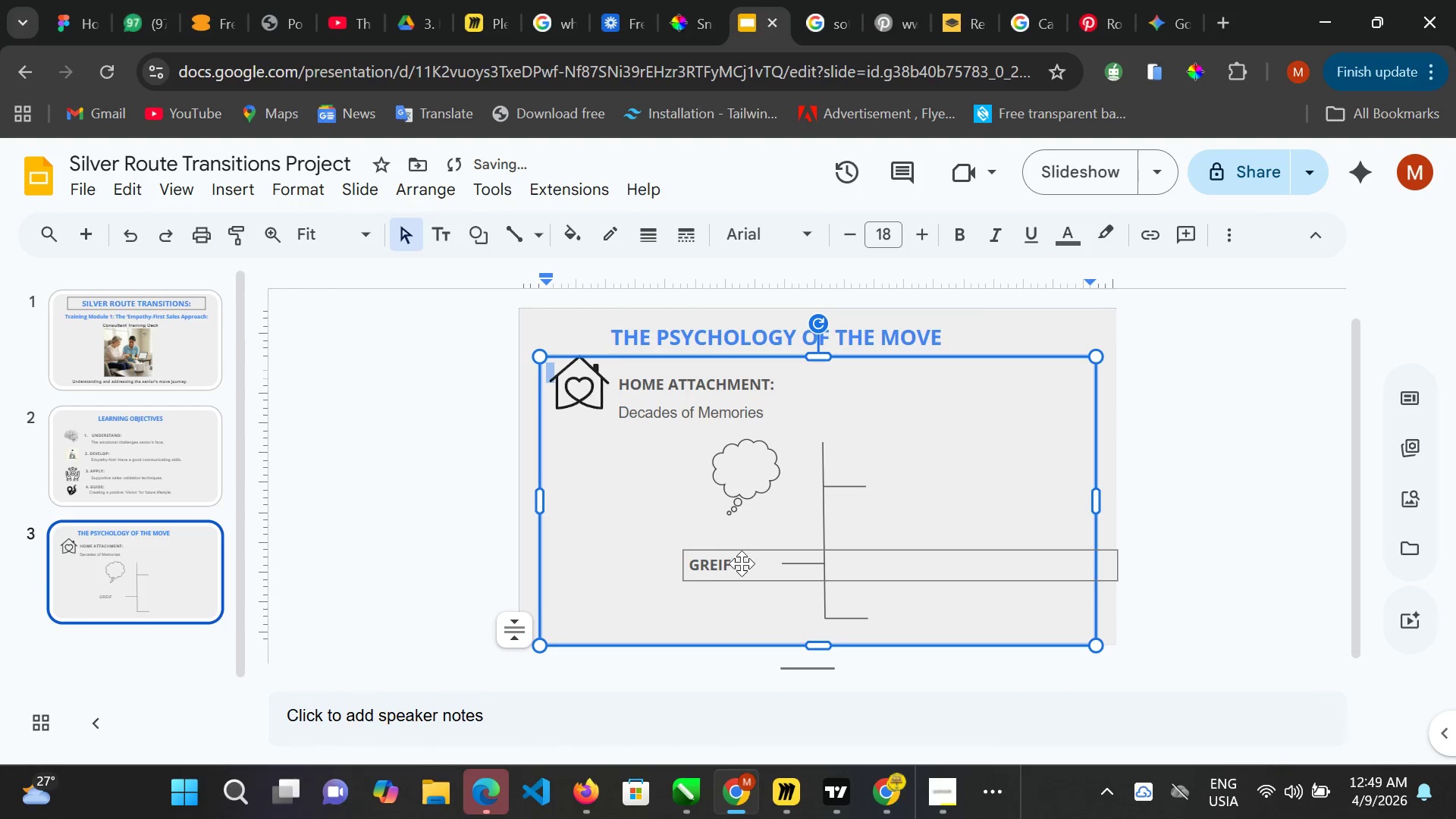 
wait(6.69)
 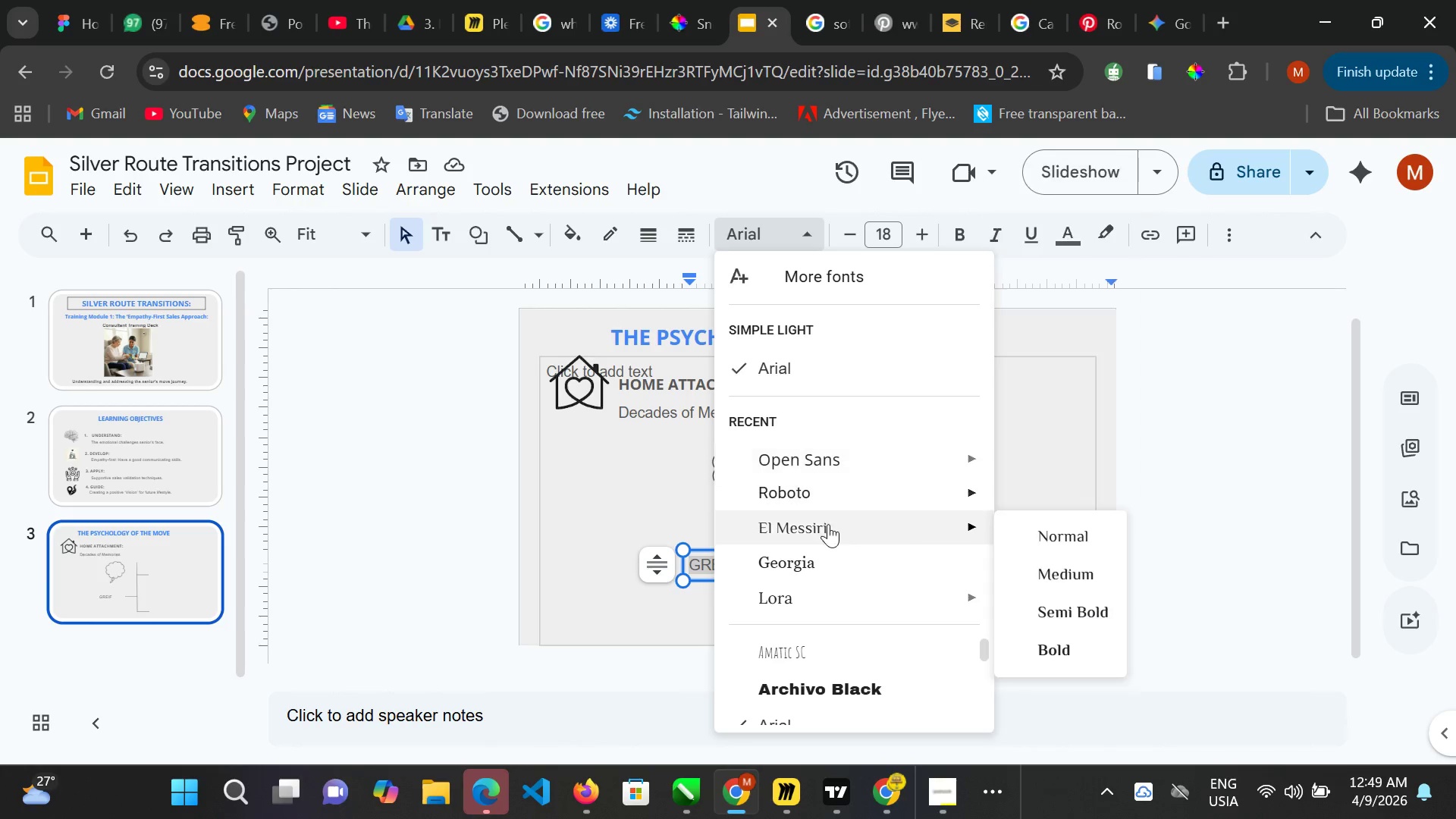 
left_click([990, 556])
 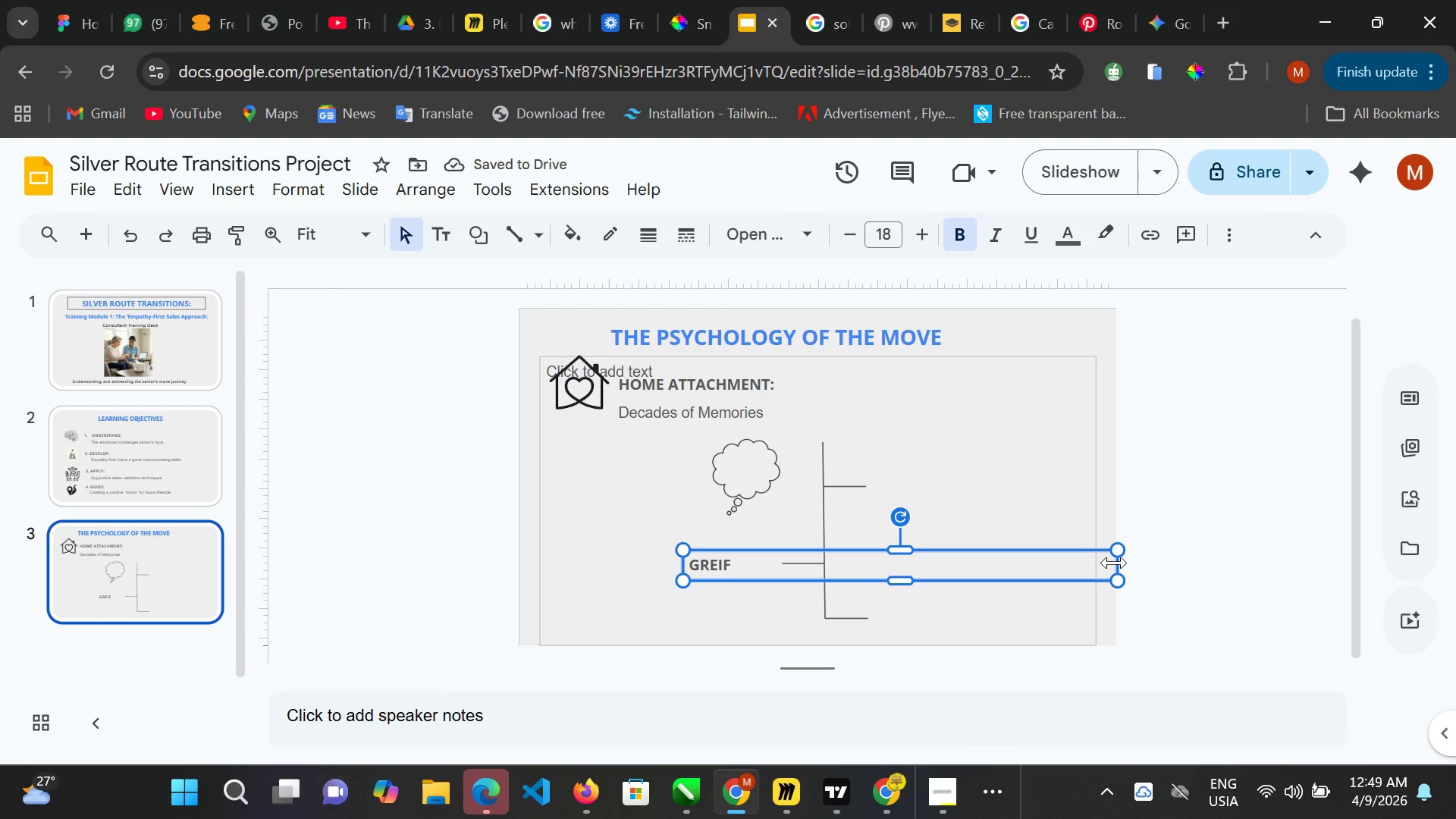 
left_click_drag(start_coordinate=[1115, 563], to_coordinate=[765, 572])
 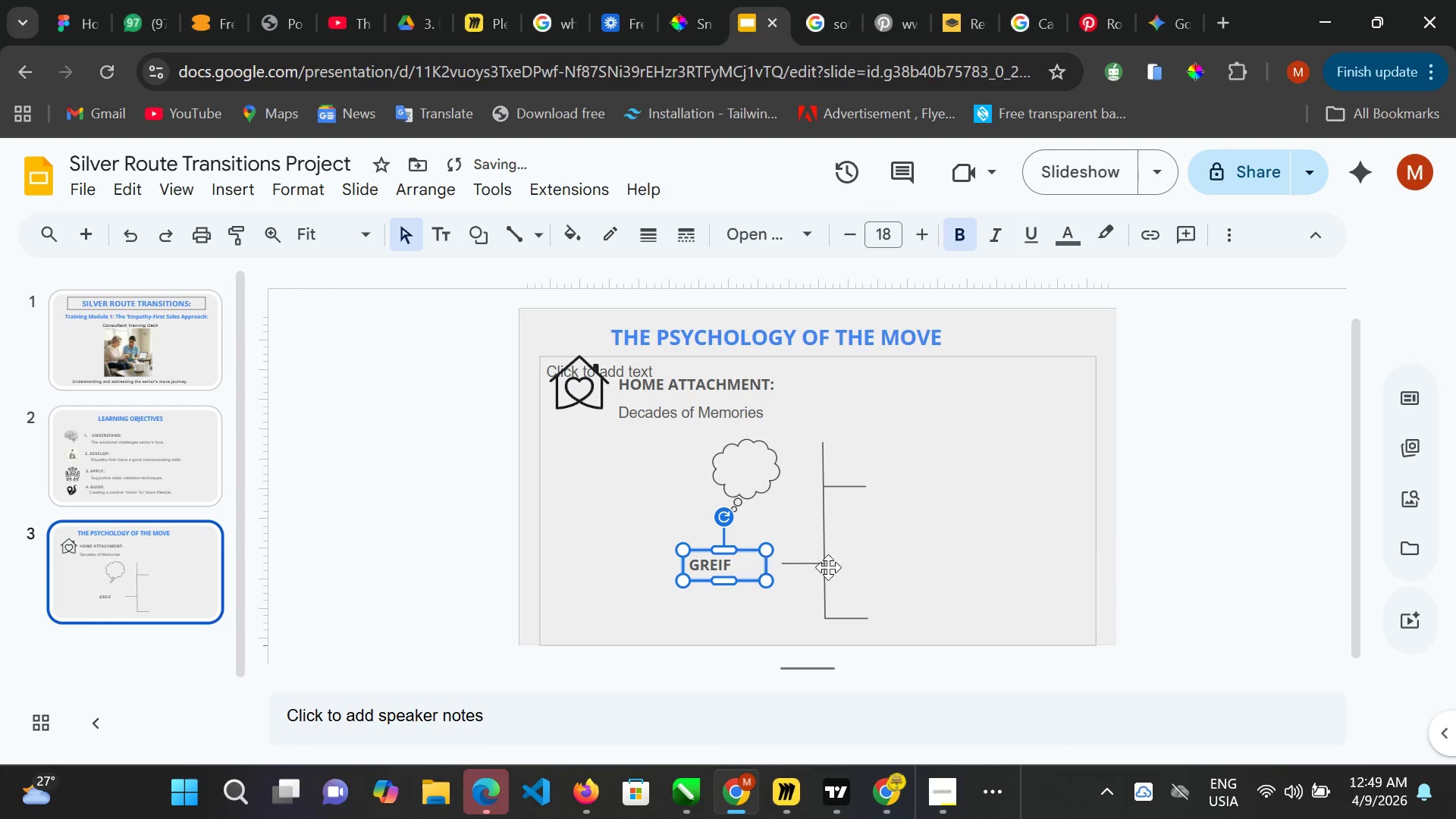 
hold_key(key=ArrowRight, duration=0.95)
 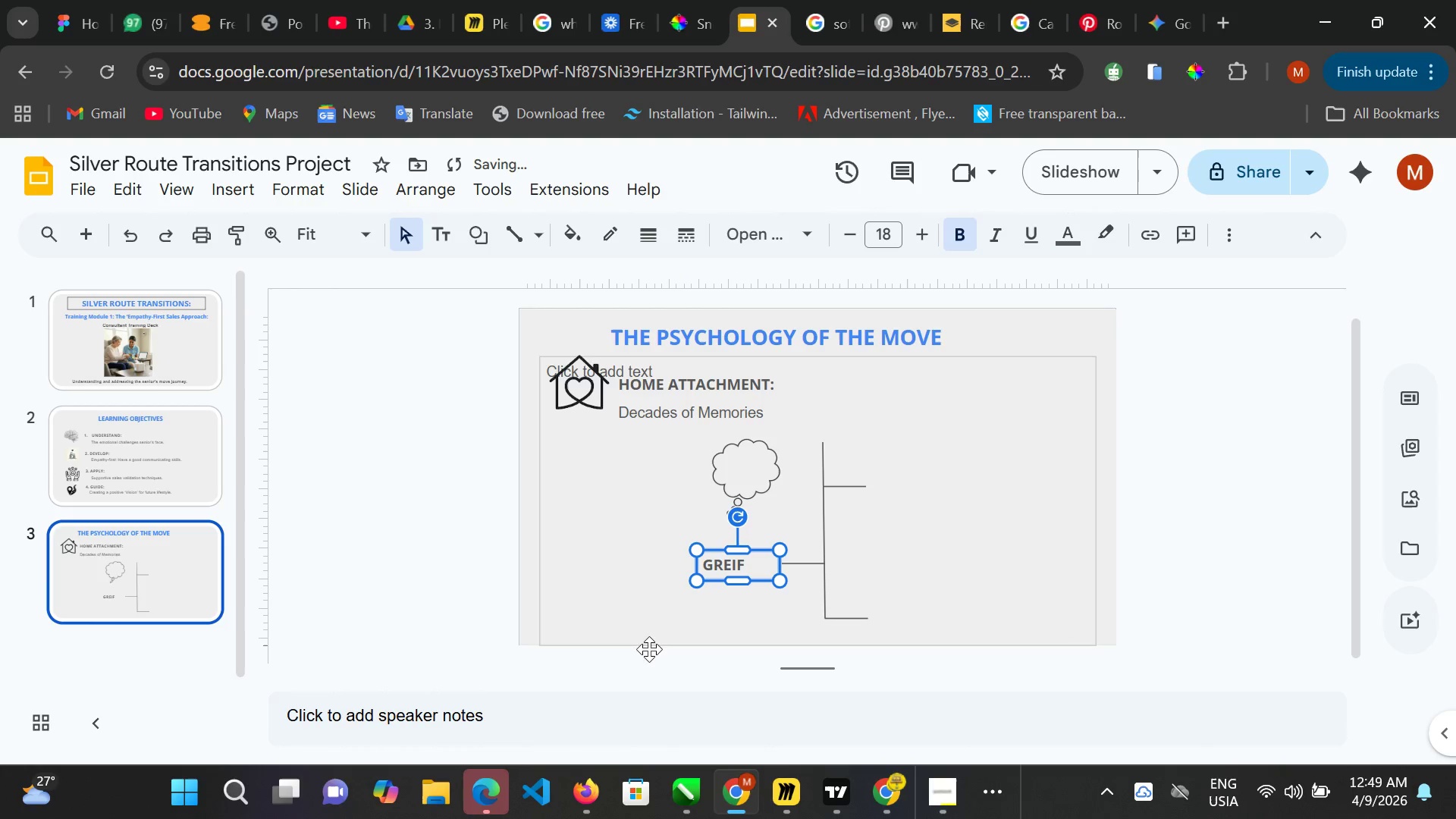 
left_click([657, 594])
 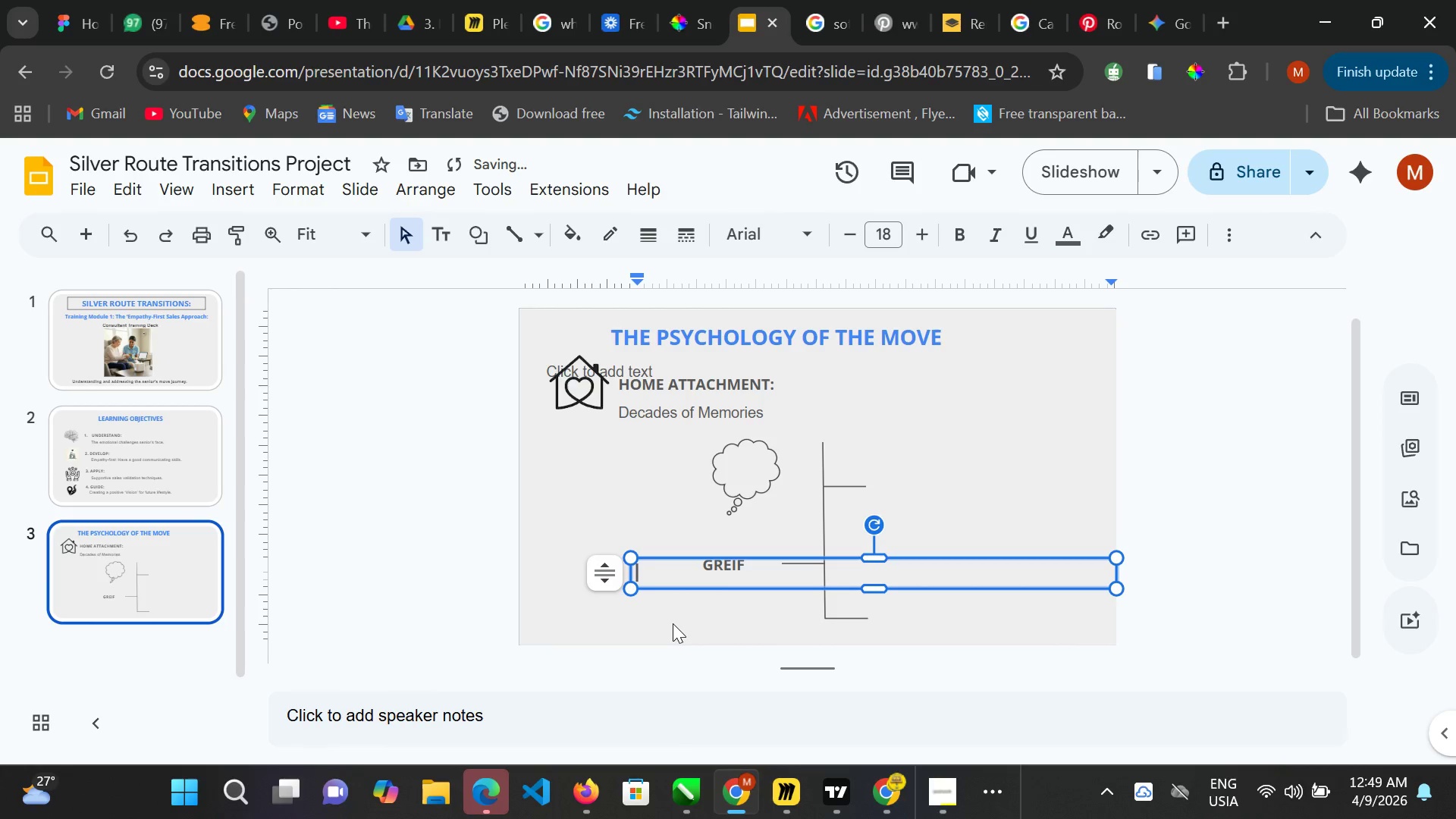 
type(Saying Goodbye)
 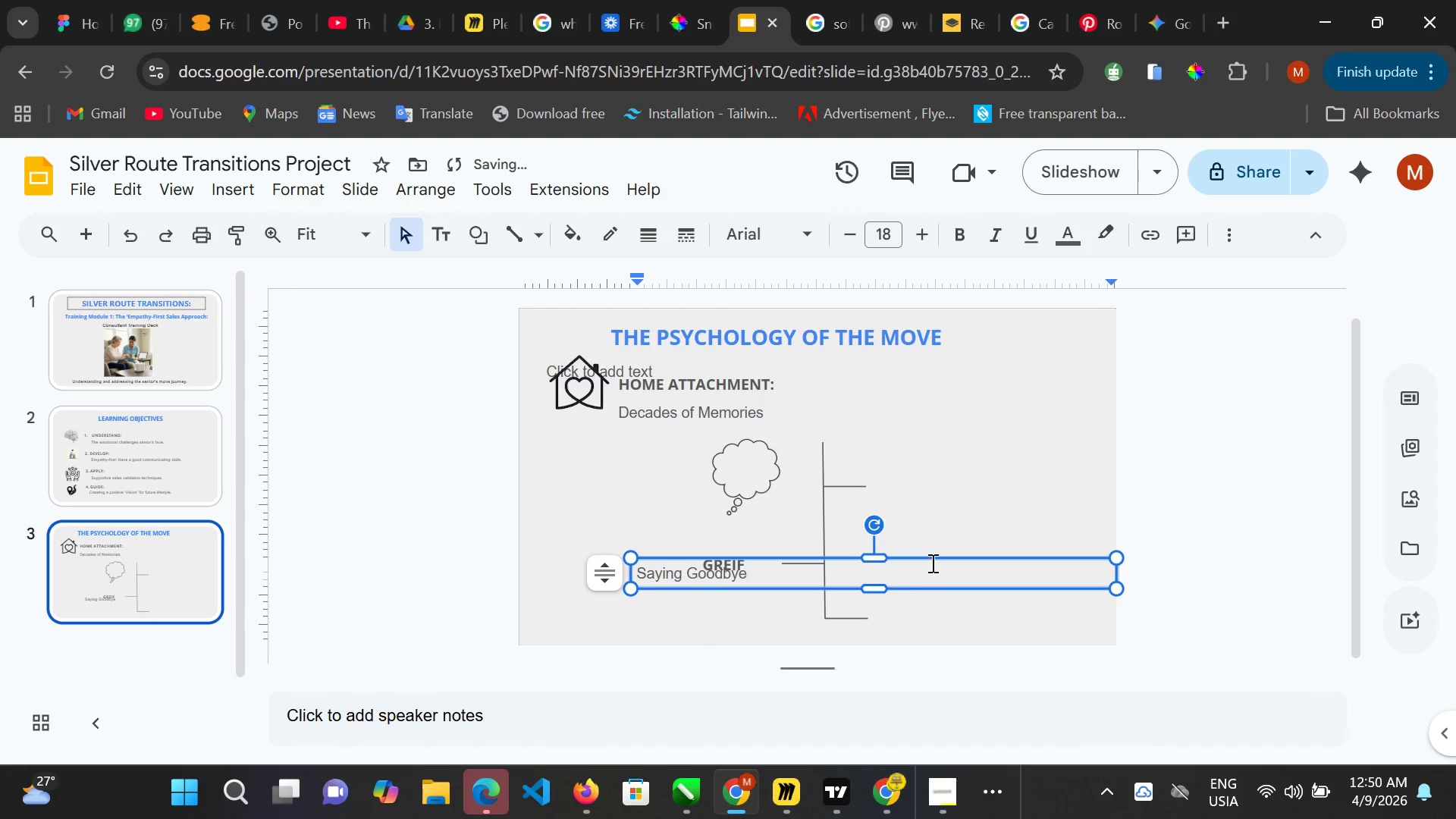 
left_click_drag(start_coordinate=[941, 561], to_coordinate=[951, 595])
 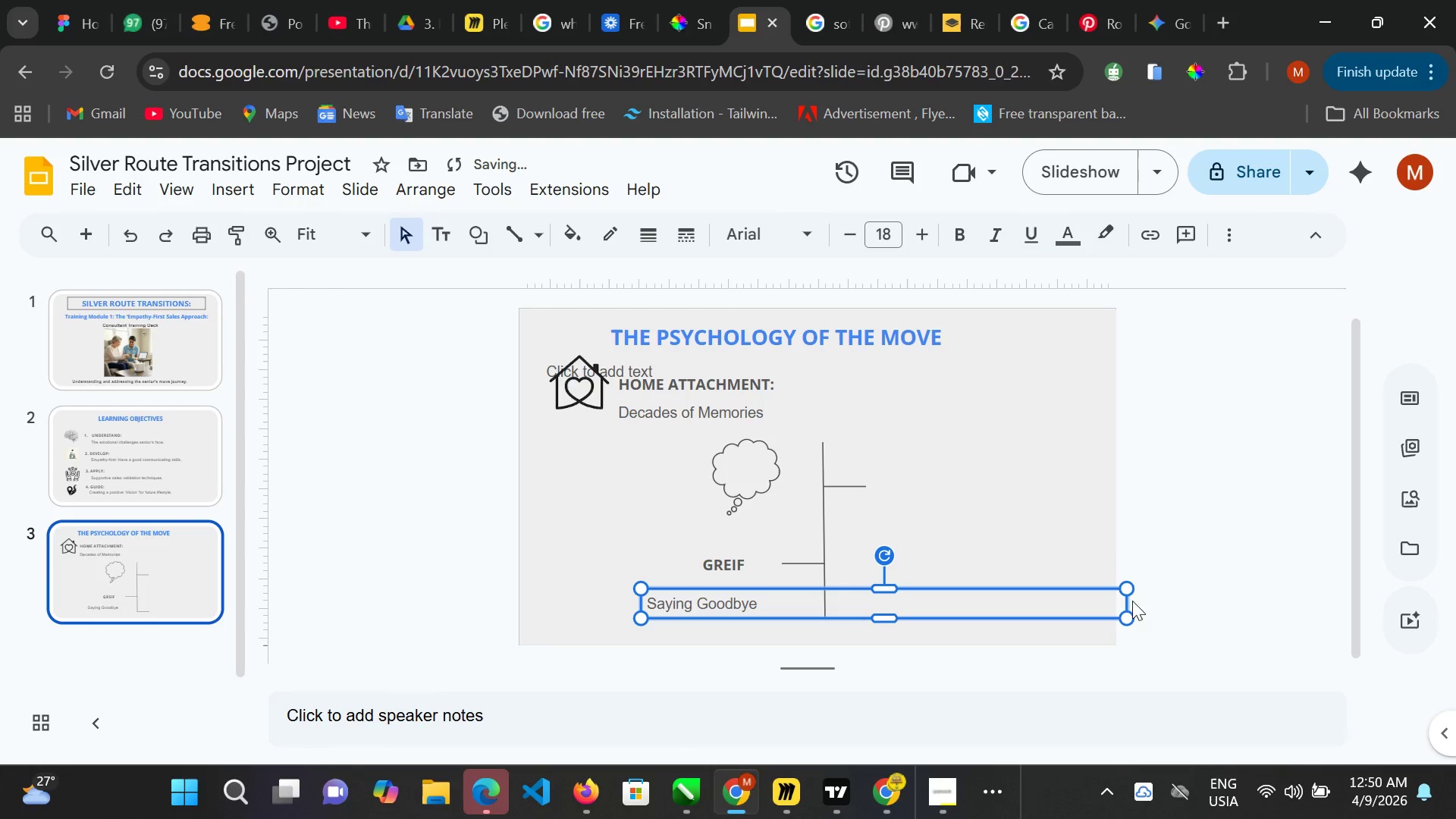 
left_click_drag(start_coordinate=[1130, 601], to_coordinate=[959, 613])
 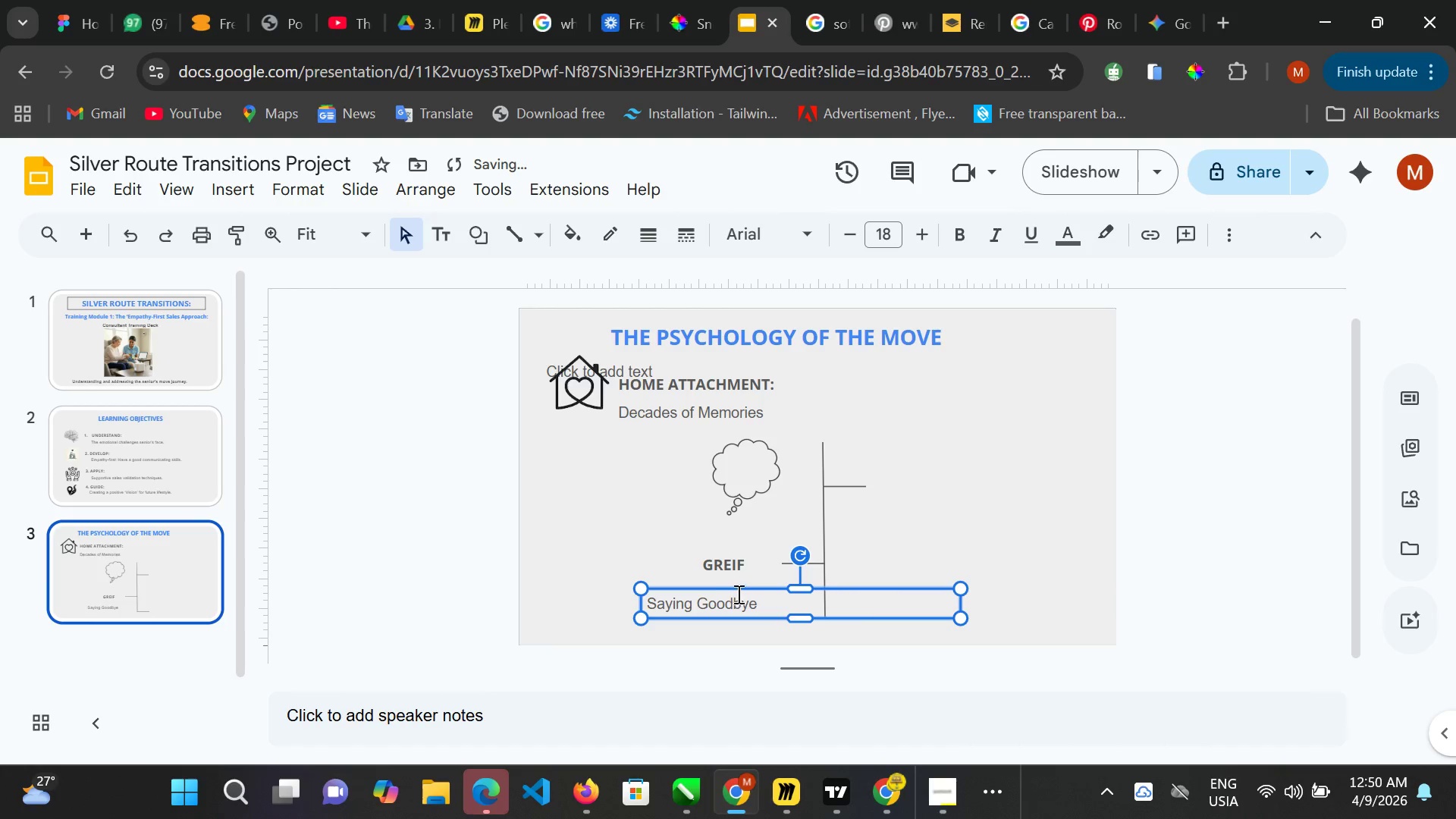 
left_click_drag(start_coordinate=[733, 592], to_coordinate=[739, 588])
 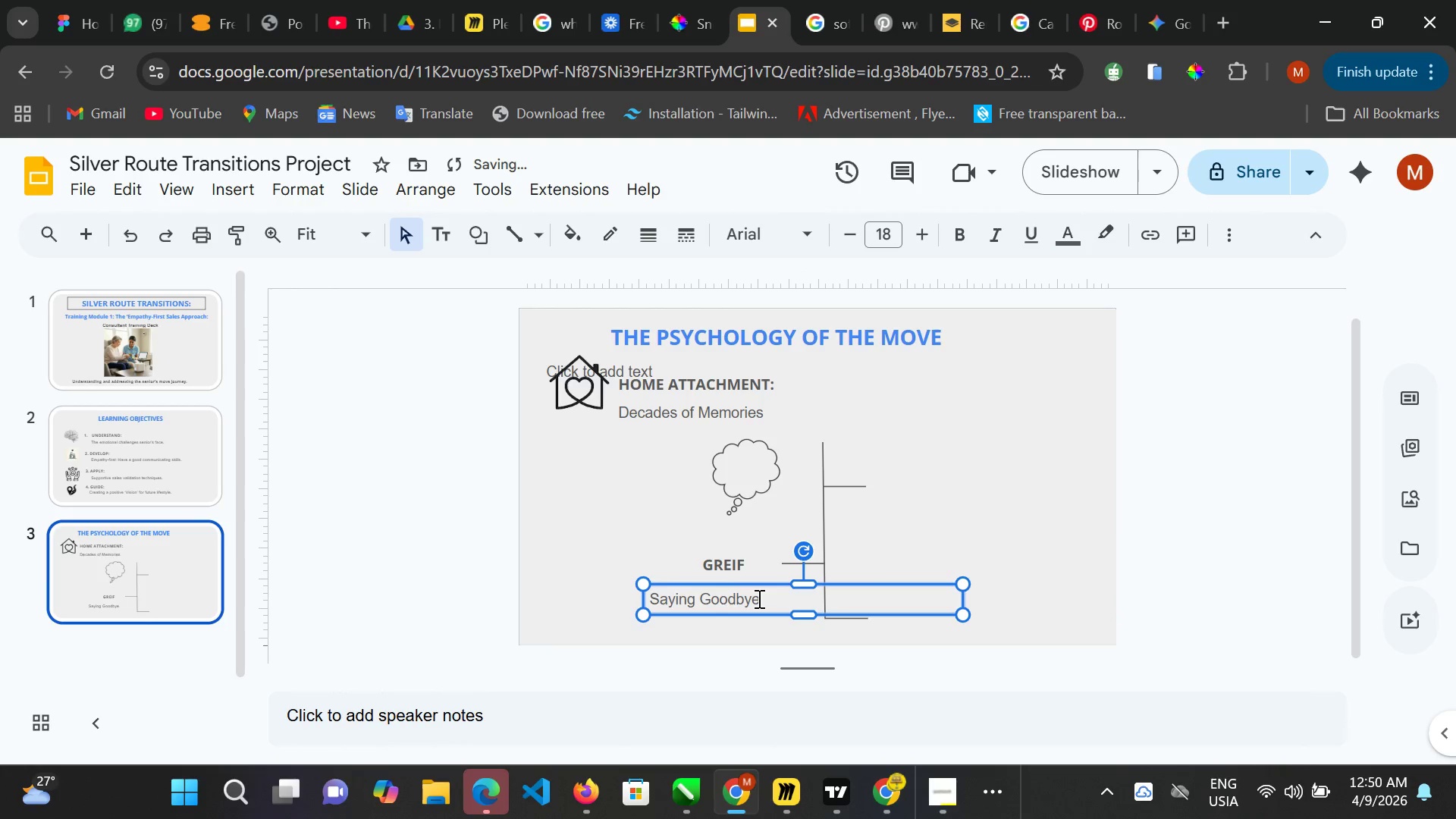 
key(ArrowDown)
 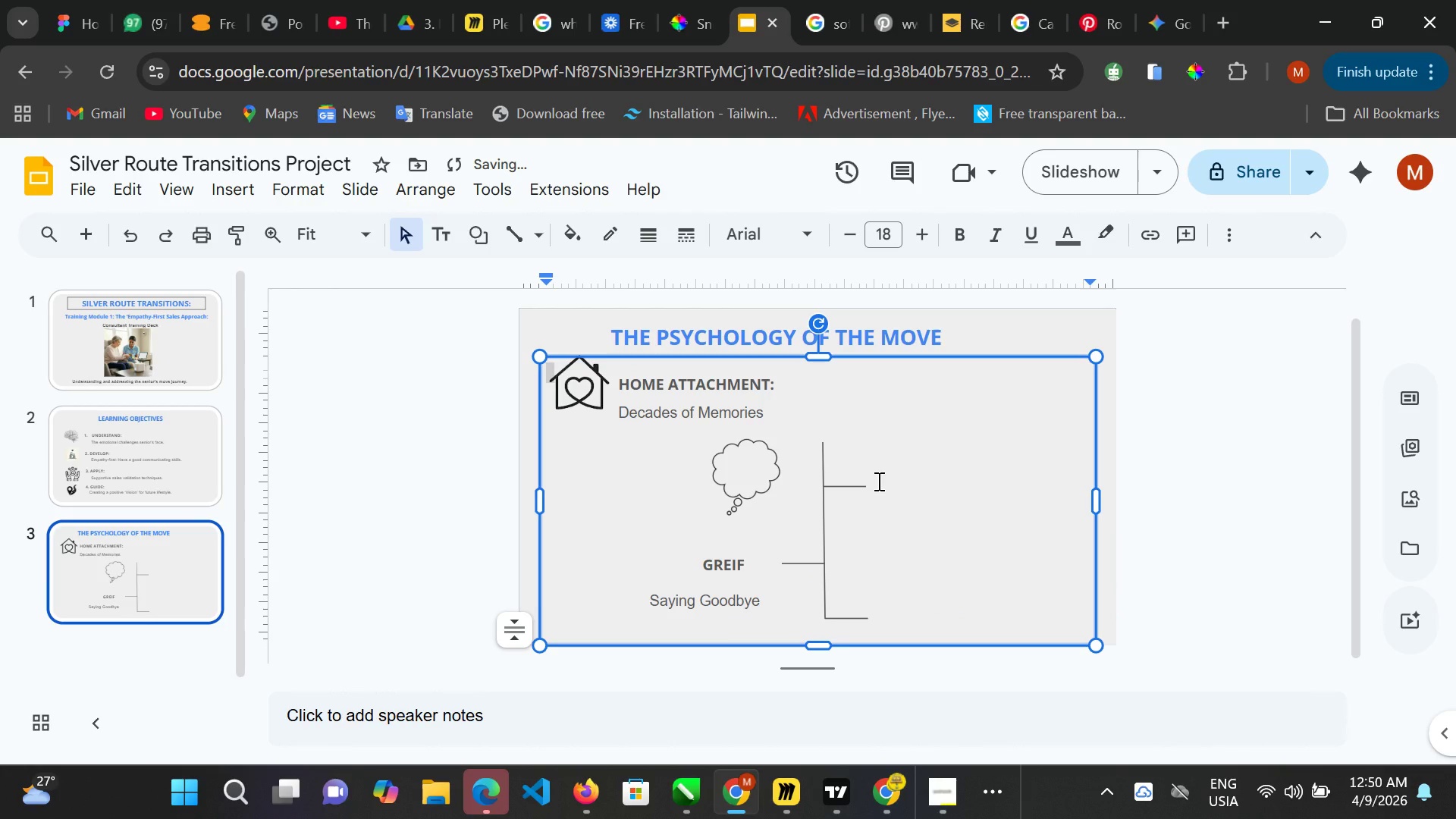 
left_click([877, 481])
 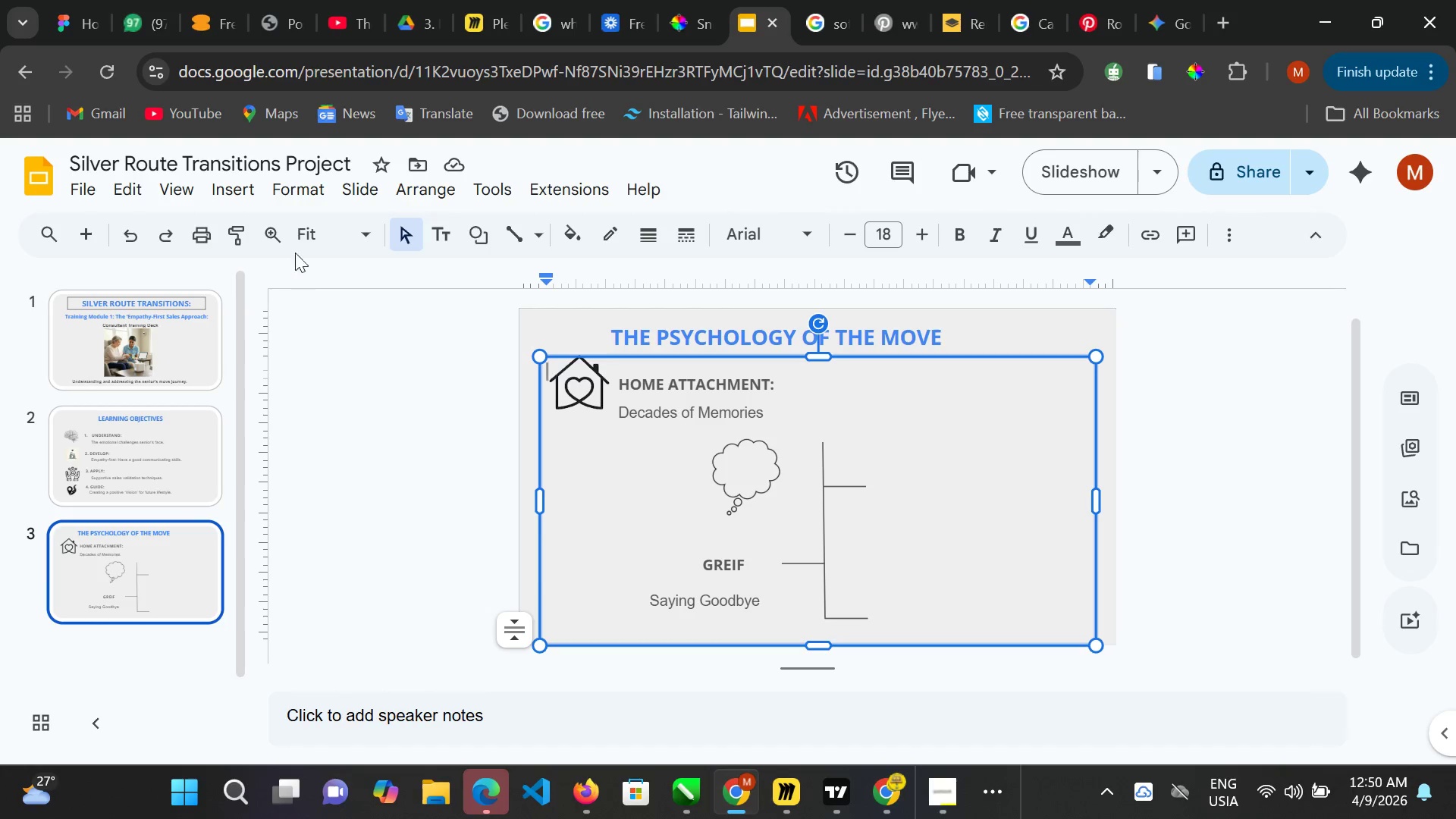 
left_click([234, 193])
 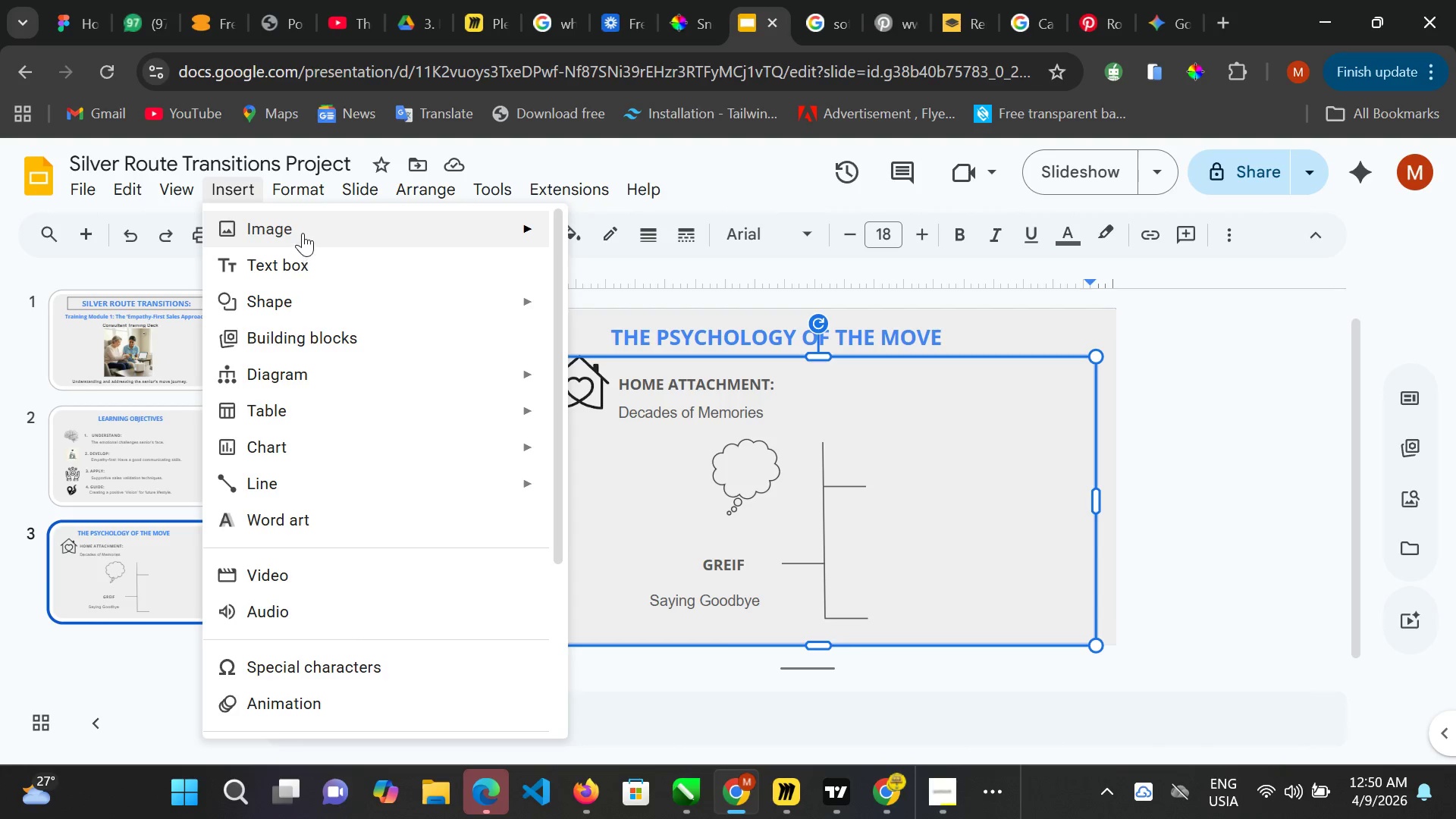 
left_click([303, 228])
 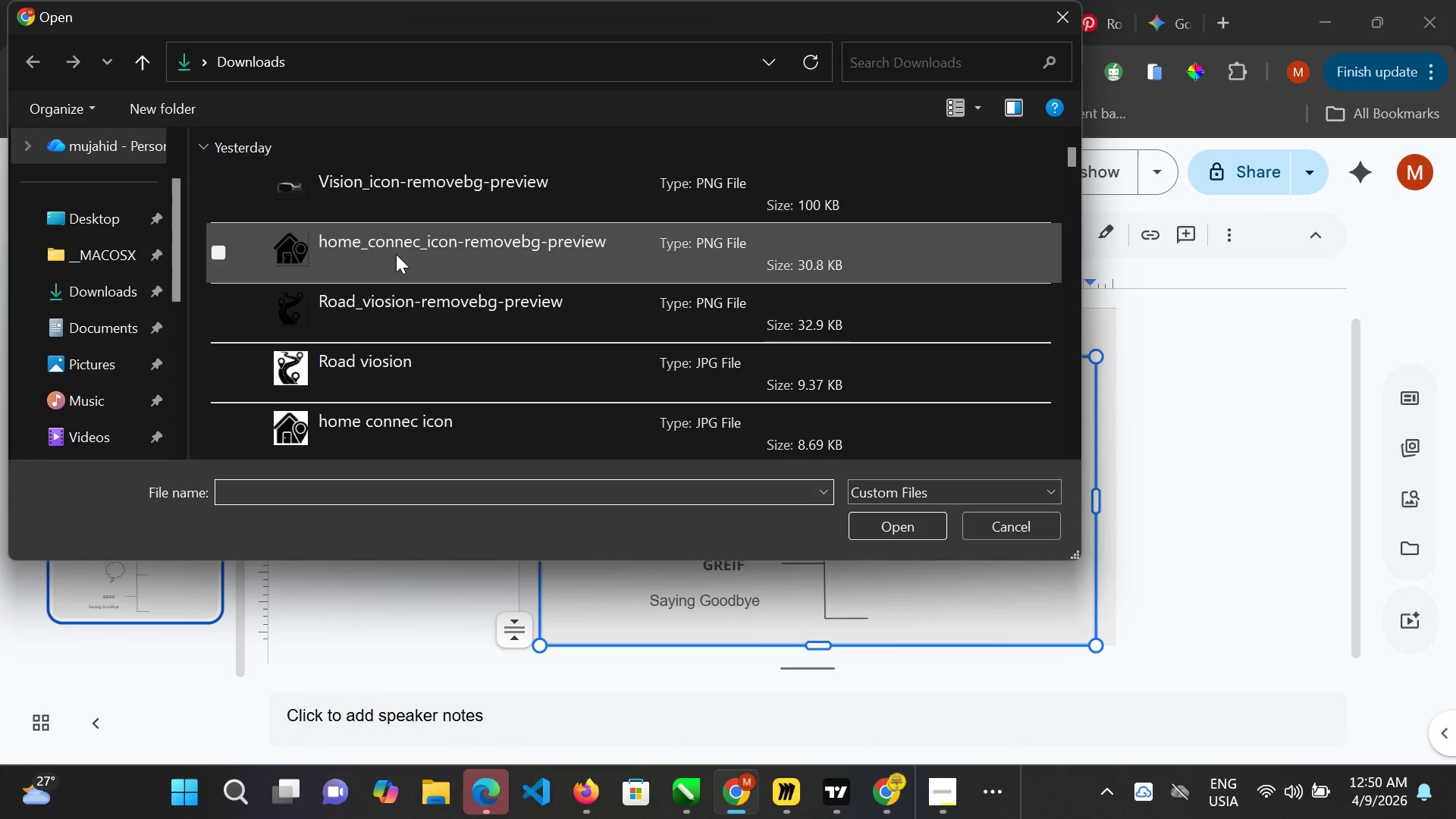 
scroll: coordinate [378, 323], scroll_direction: down, amount: 11.0
 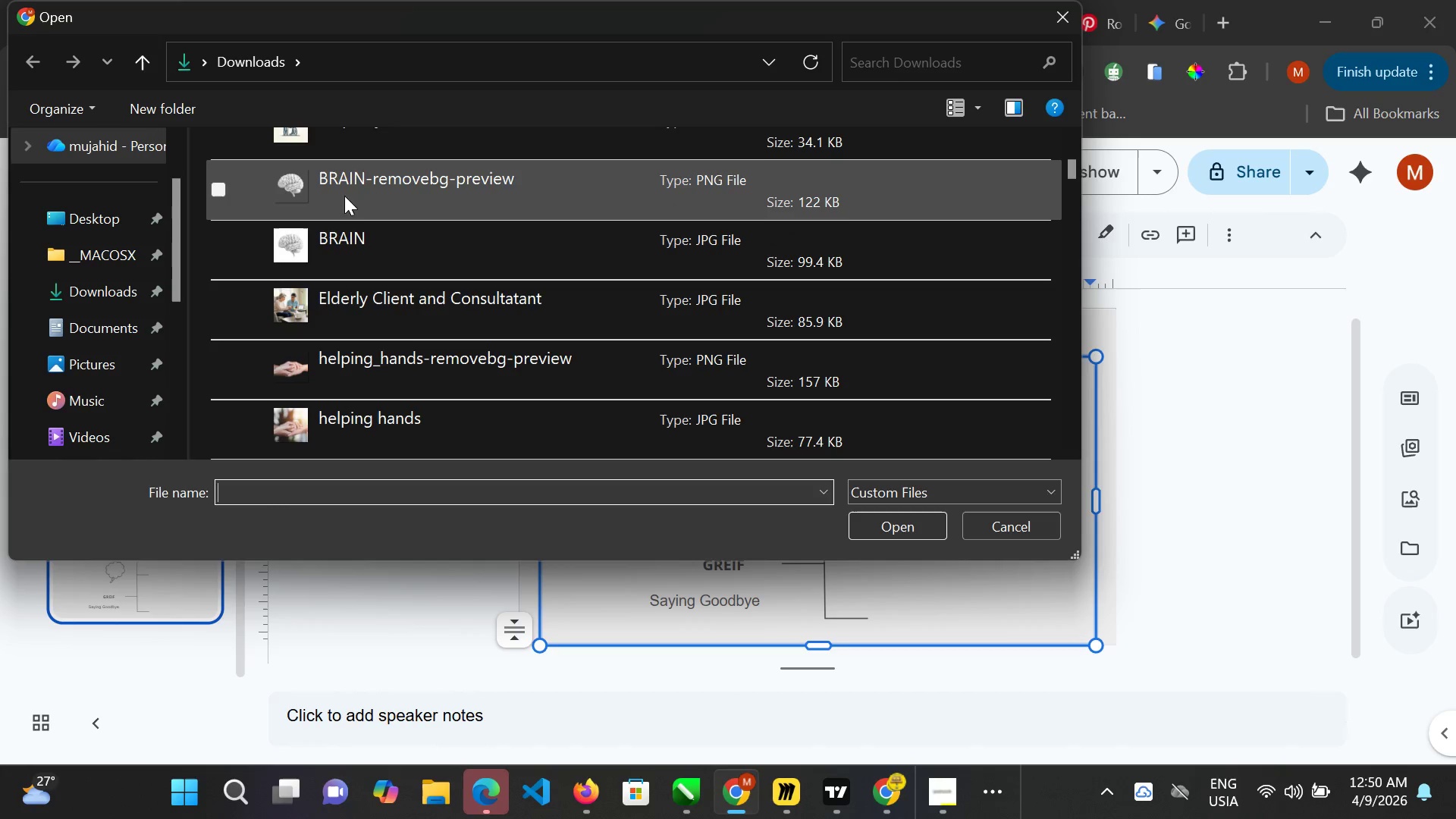 
left_click([349, 182])
 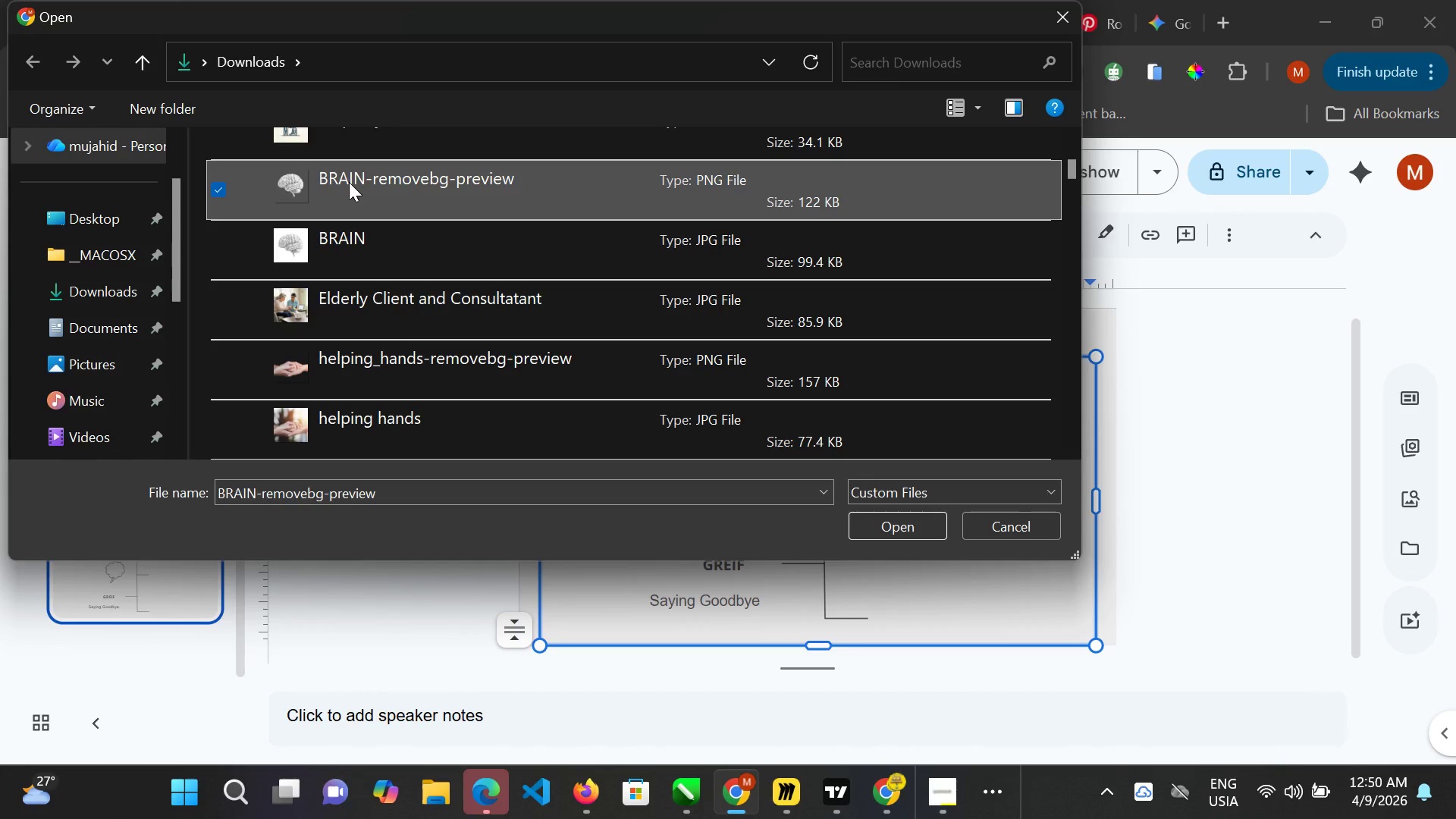 
key(Enter)
 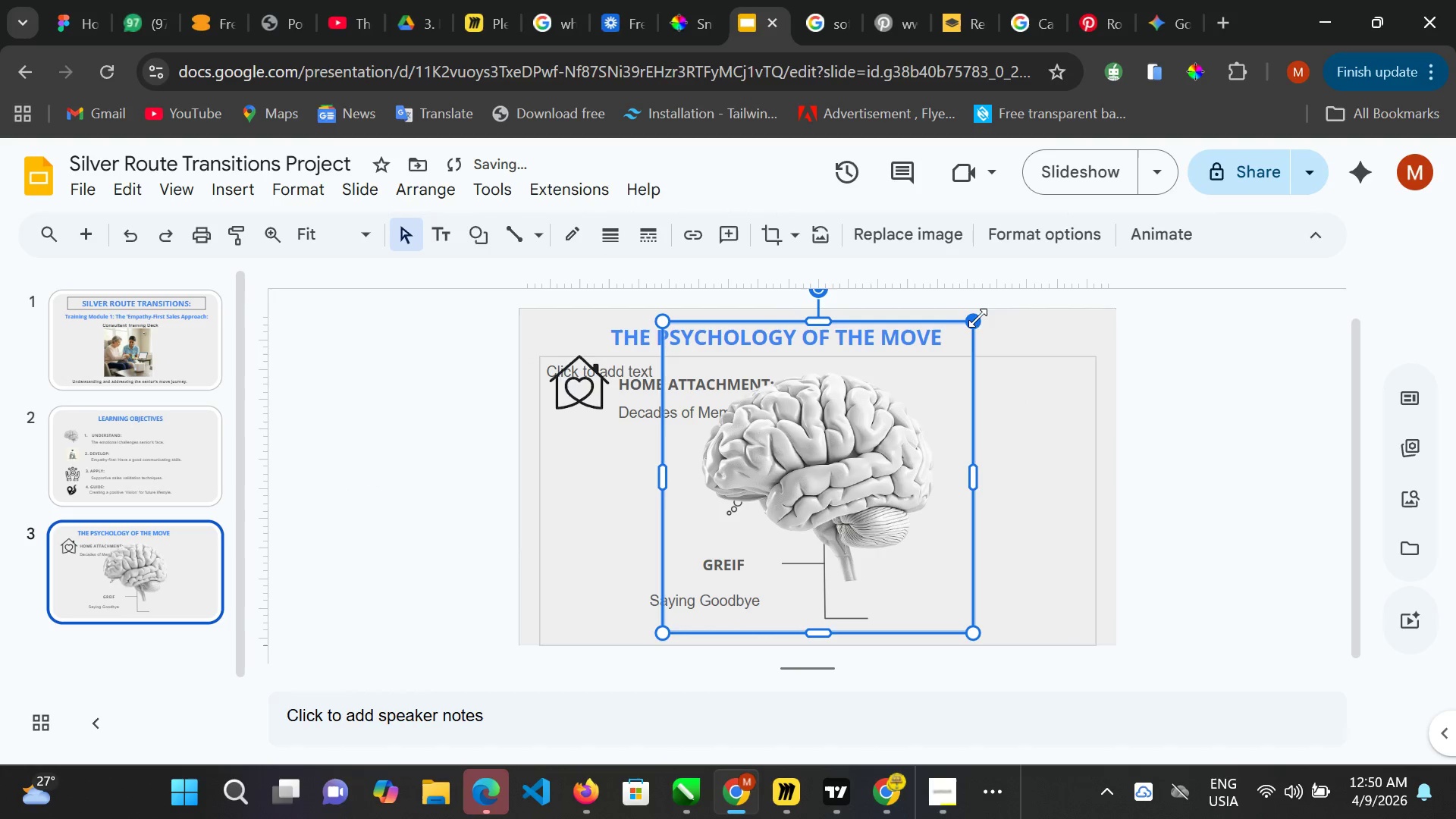 
left_click_drag(start_coordinate=[977, 323], to_coordinate=[742, 519])
 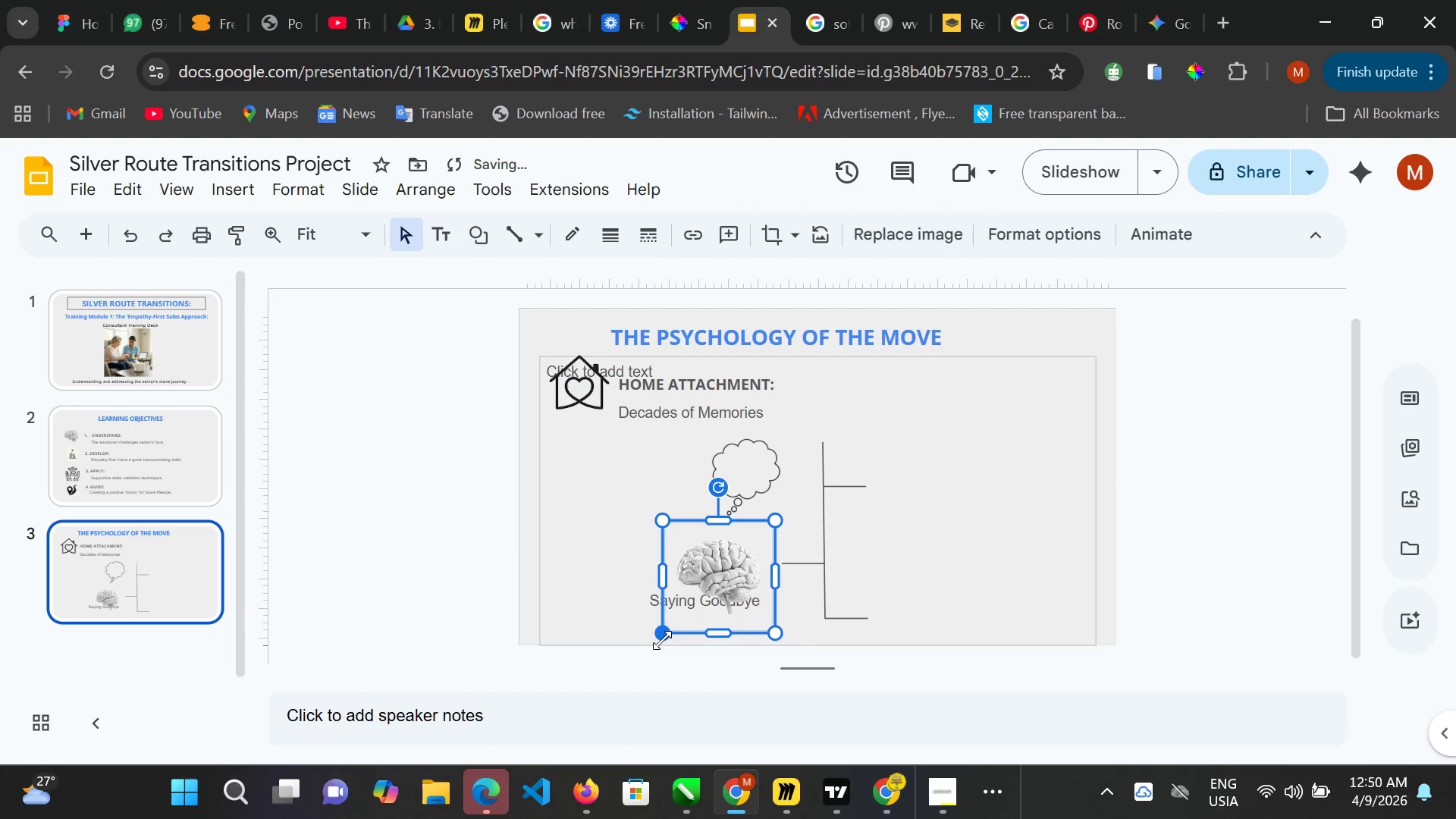 
left_click_drag(start_coordinate=[662, 639], to_coordinate=[714, 583])
 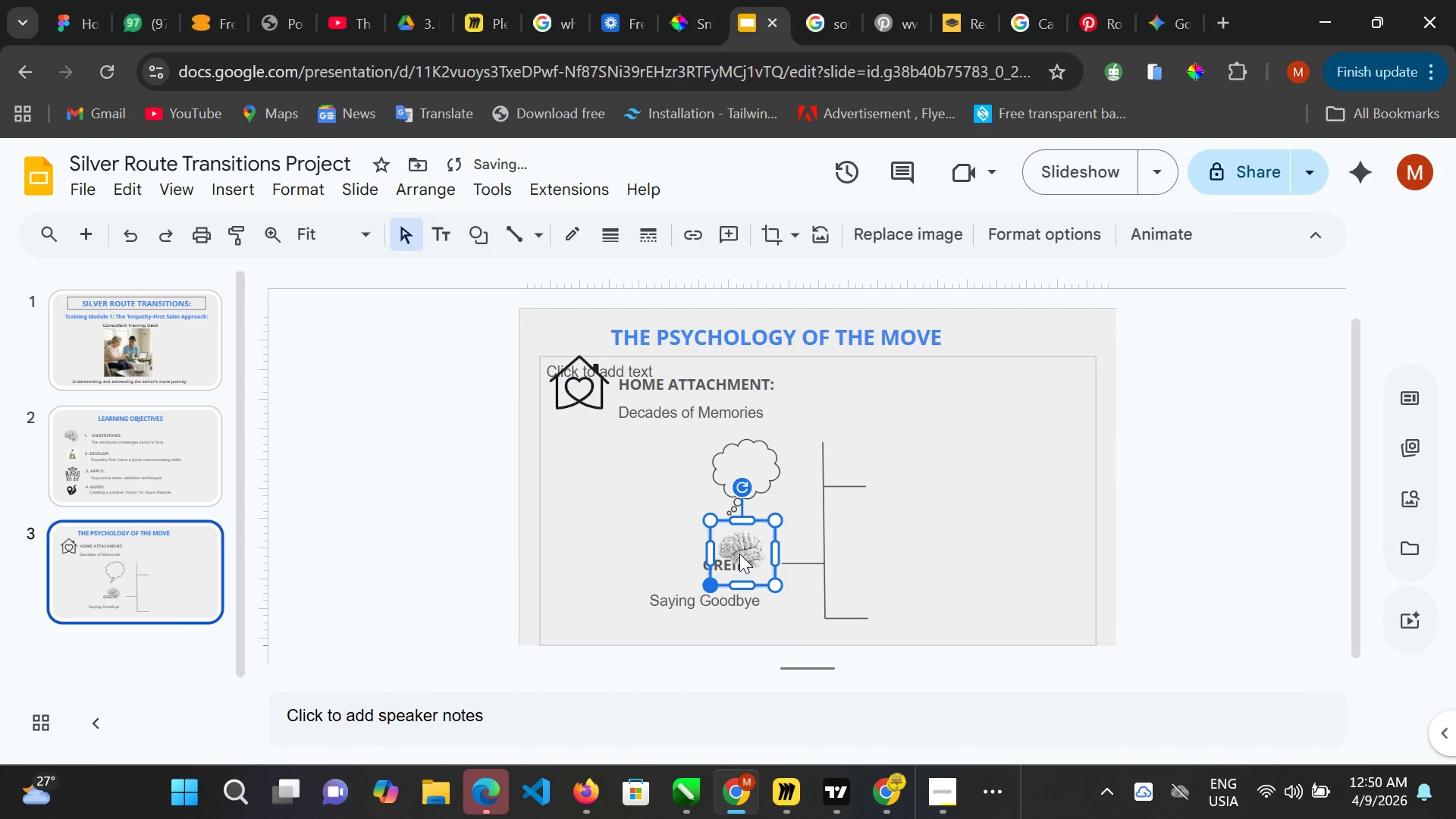 
left_click_drag(start_coordinate=[739, 553], to_coordinate=[905, 451])
 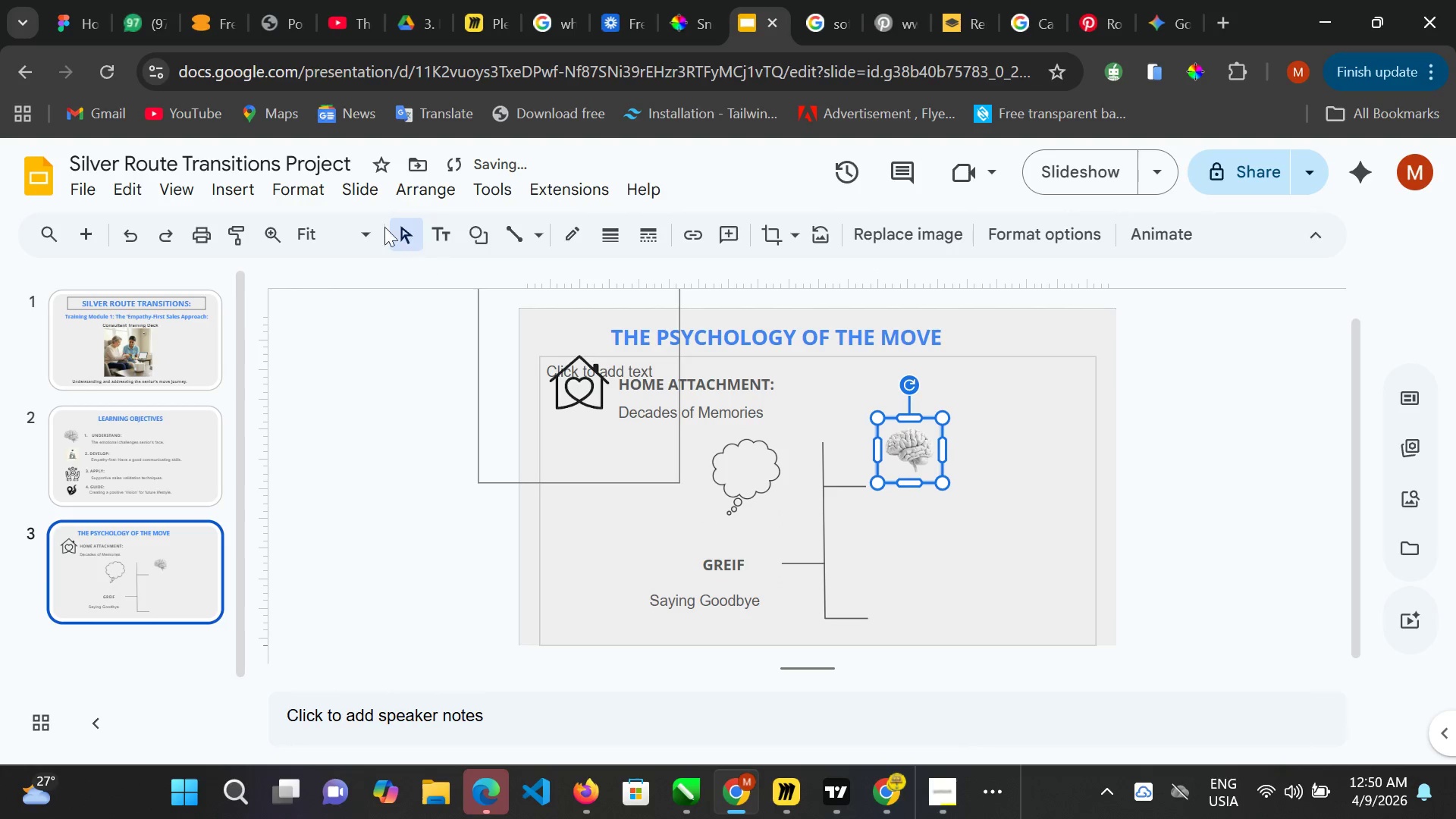 
left_click([245, 185])
 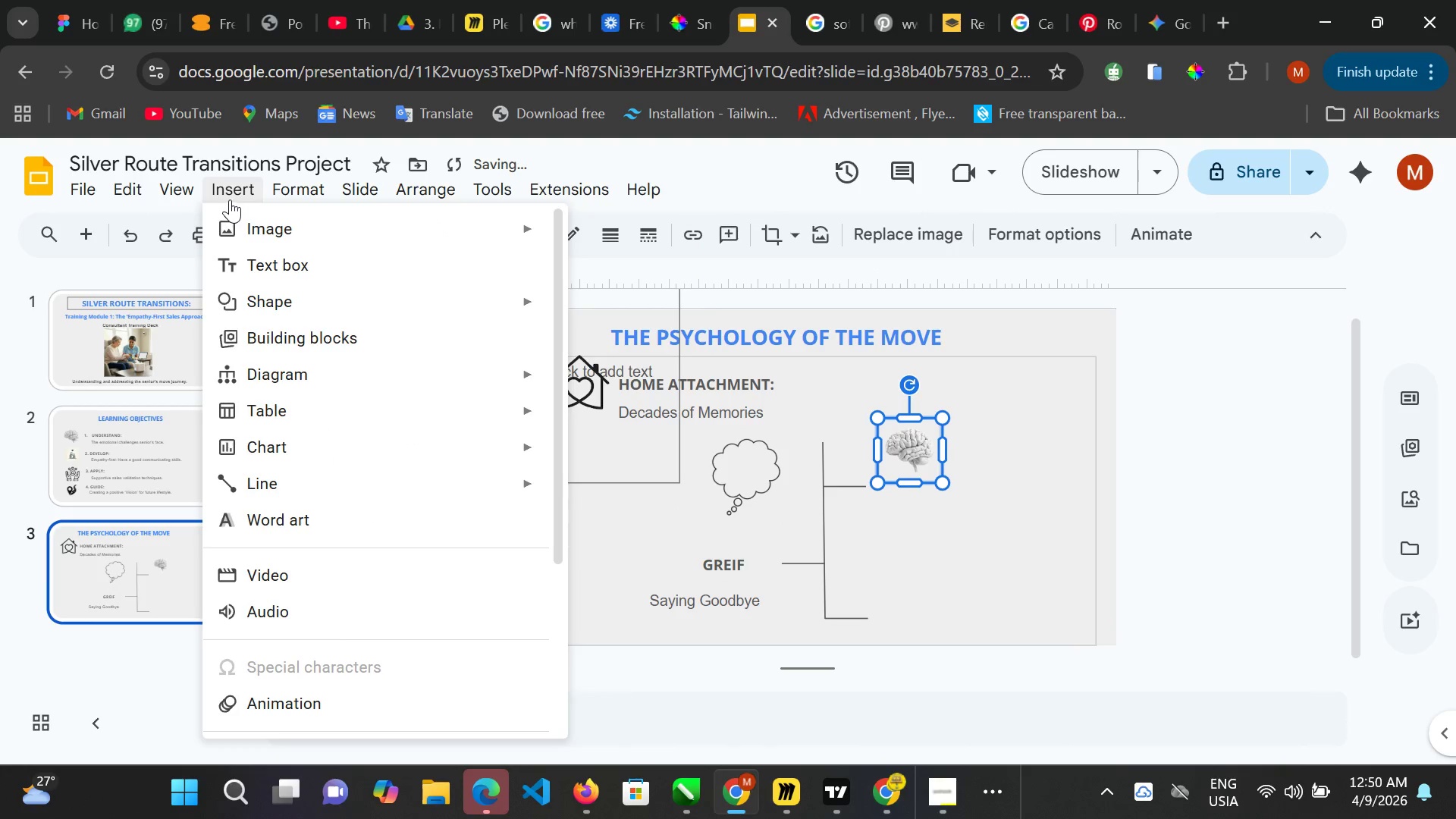 
left_click([250, 228])
 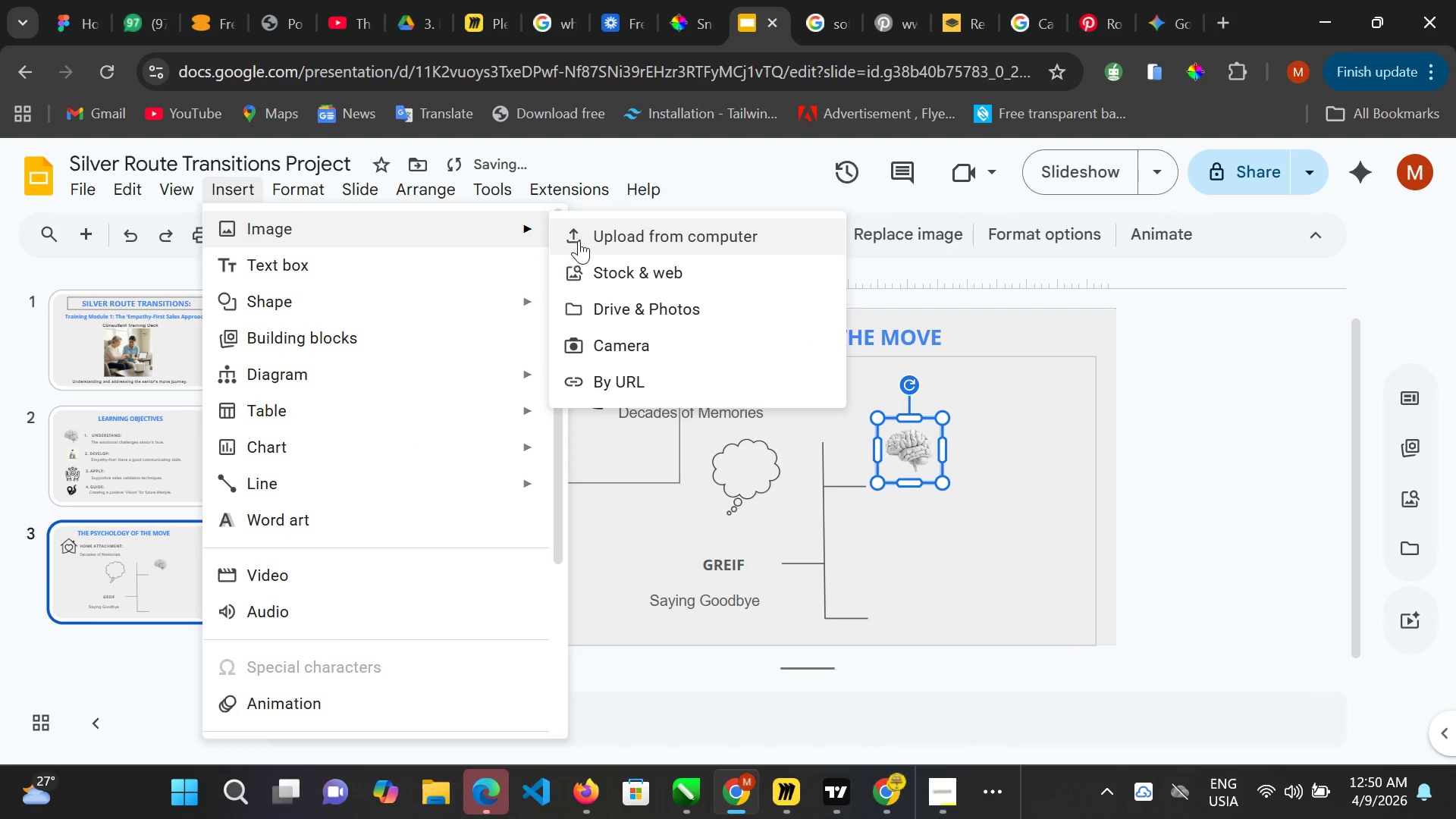 
left_click([579, 240])
 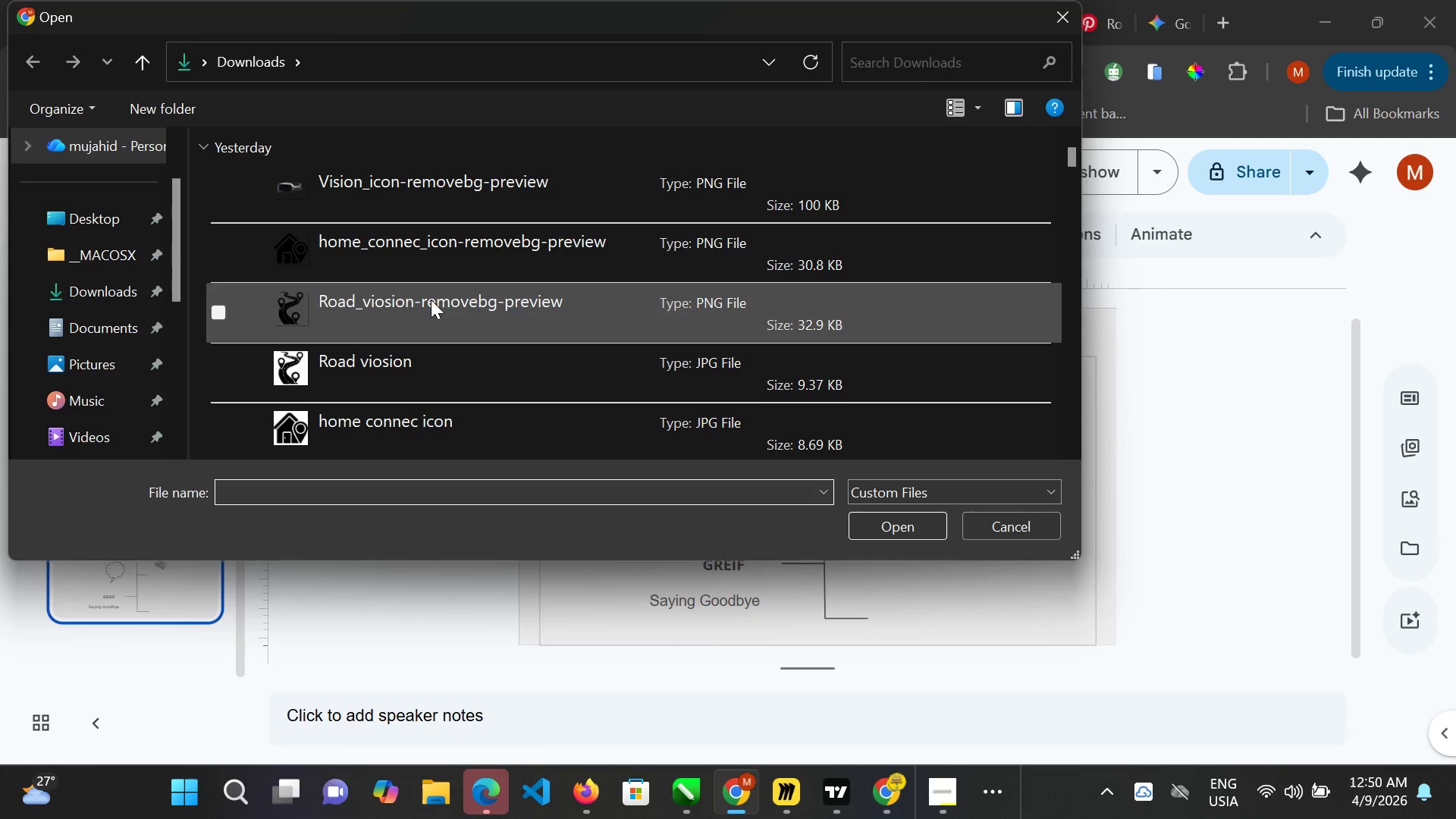 
scroll: coordinate [387, 340], scroll_direction: down, amount: 12.0
 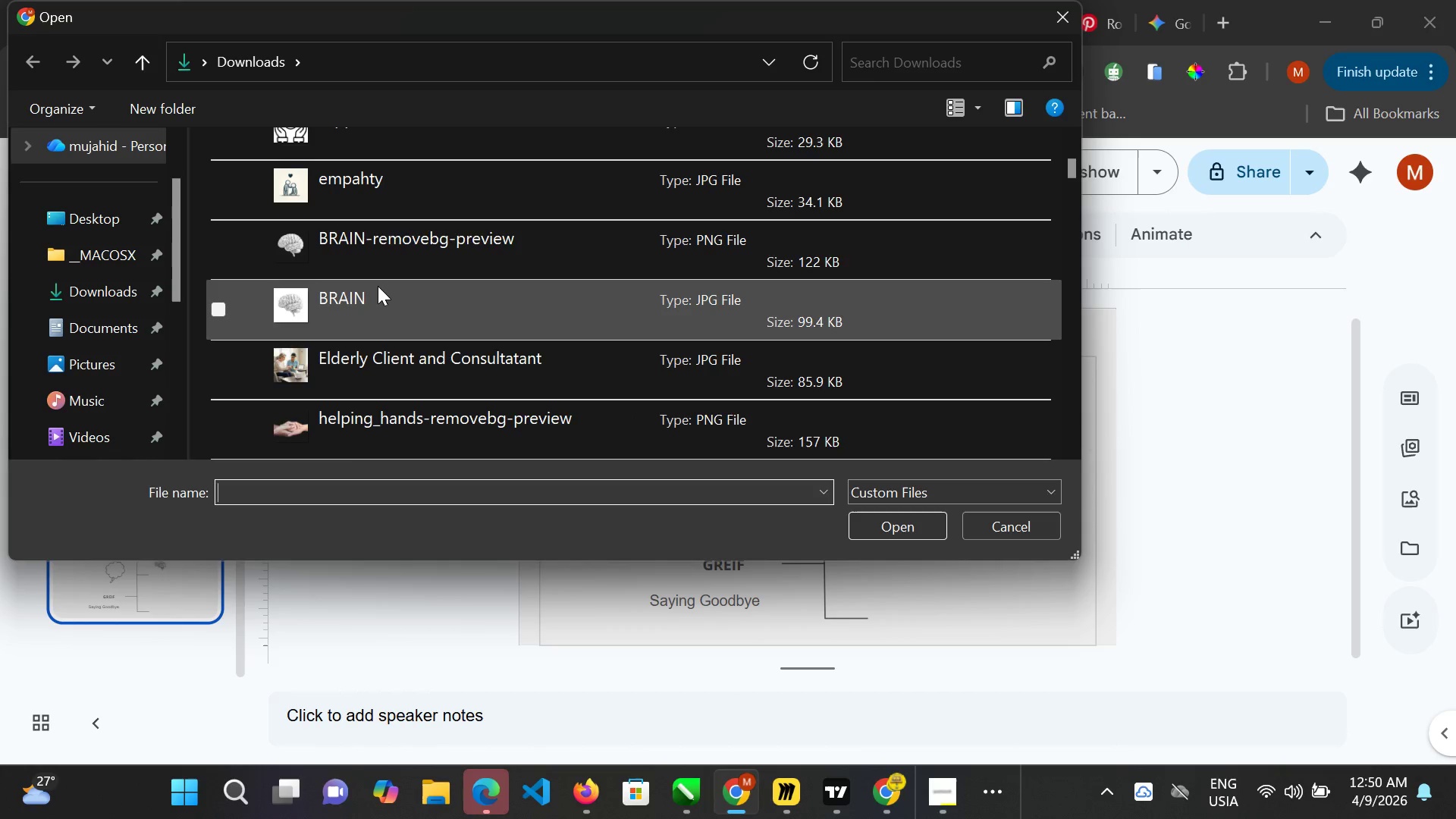 
scroll: coordinate [372, 265], scroll_direction: up, amount: 3.0
 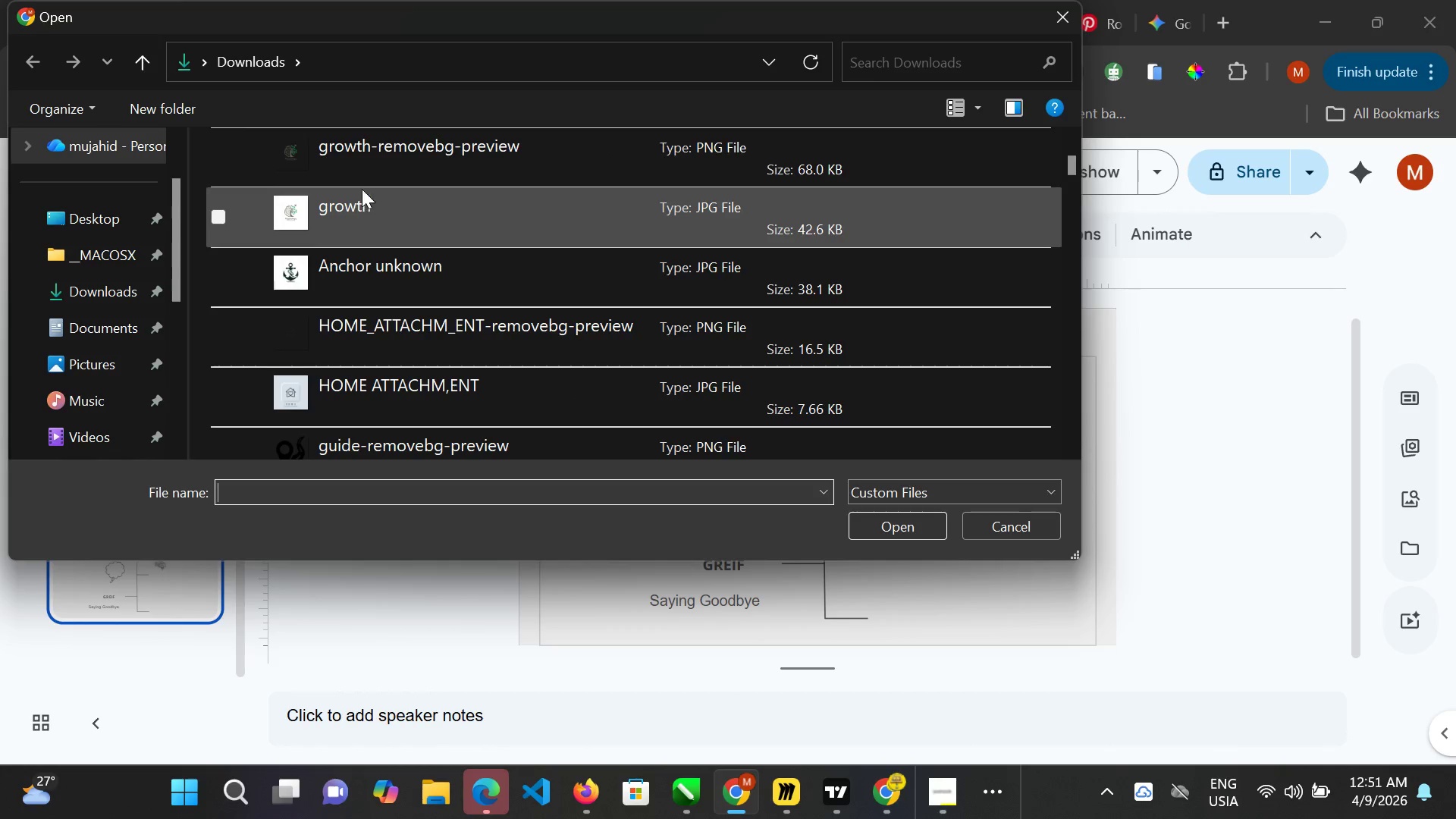 
left_click([366, 163])
 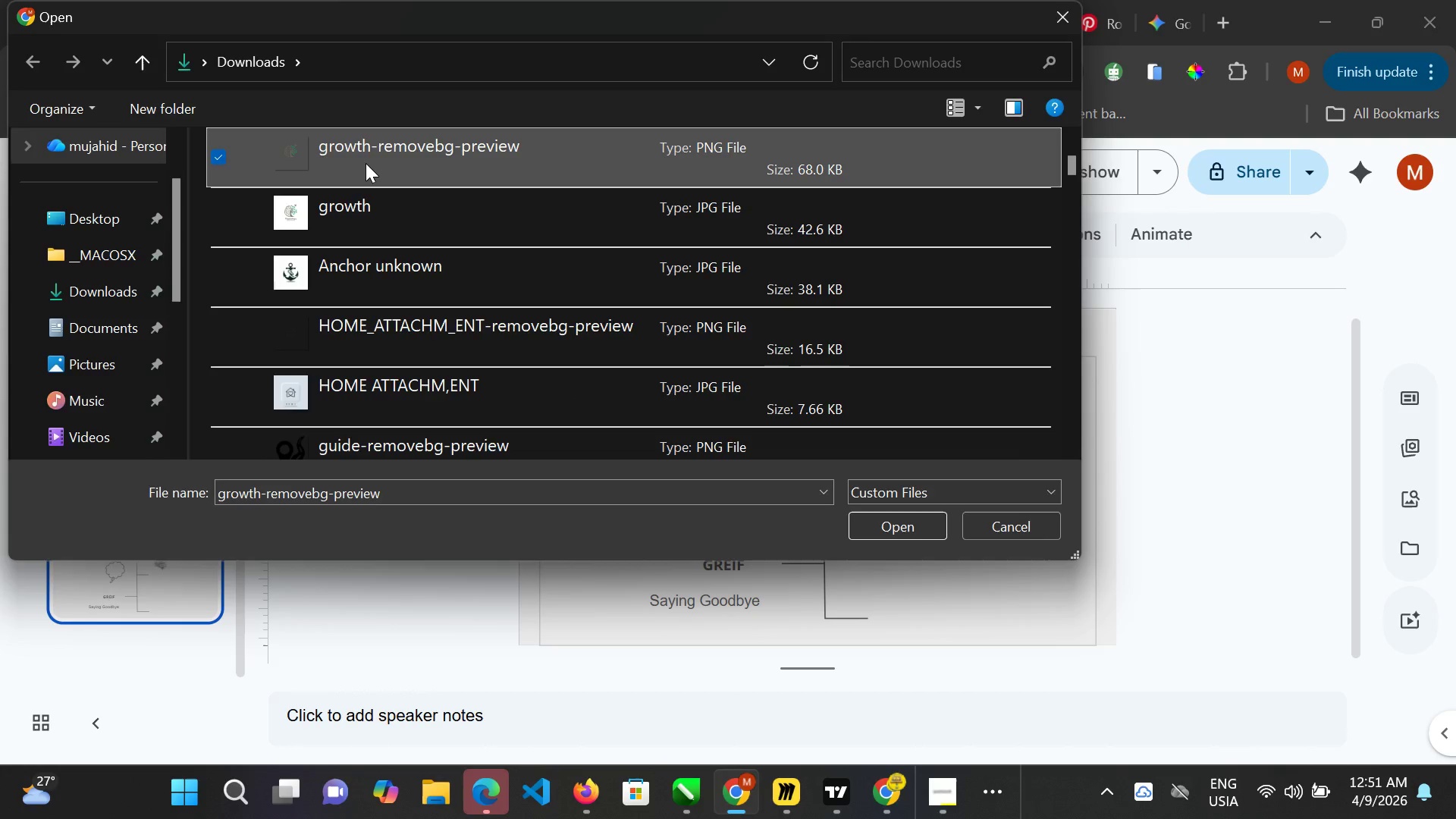 
key(Enter)
 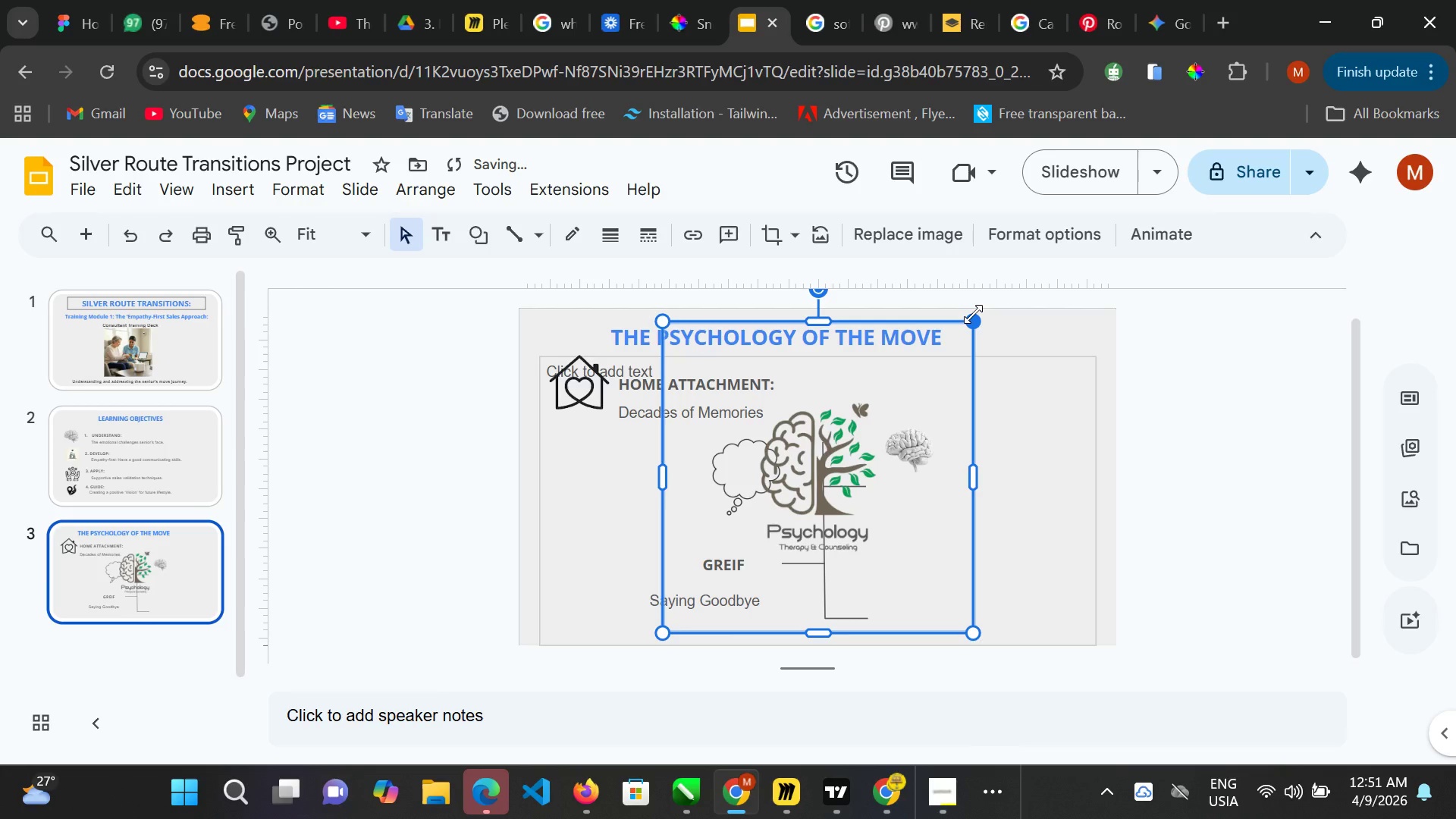 
left_click_drag(start_coordinate=[973, 314], to_coordinate=[760, 540])
 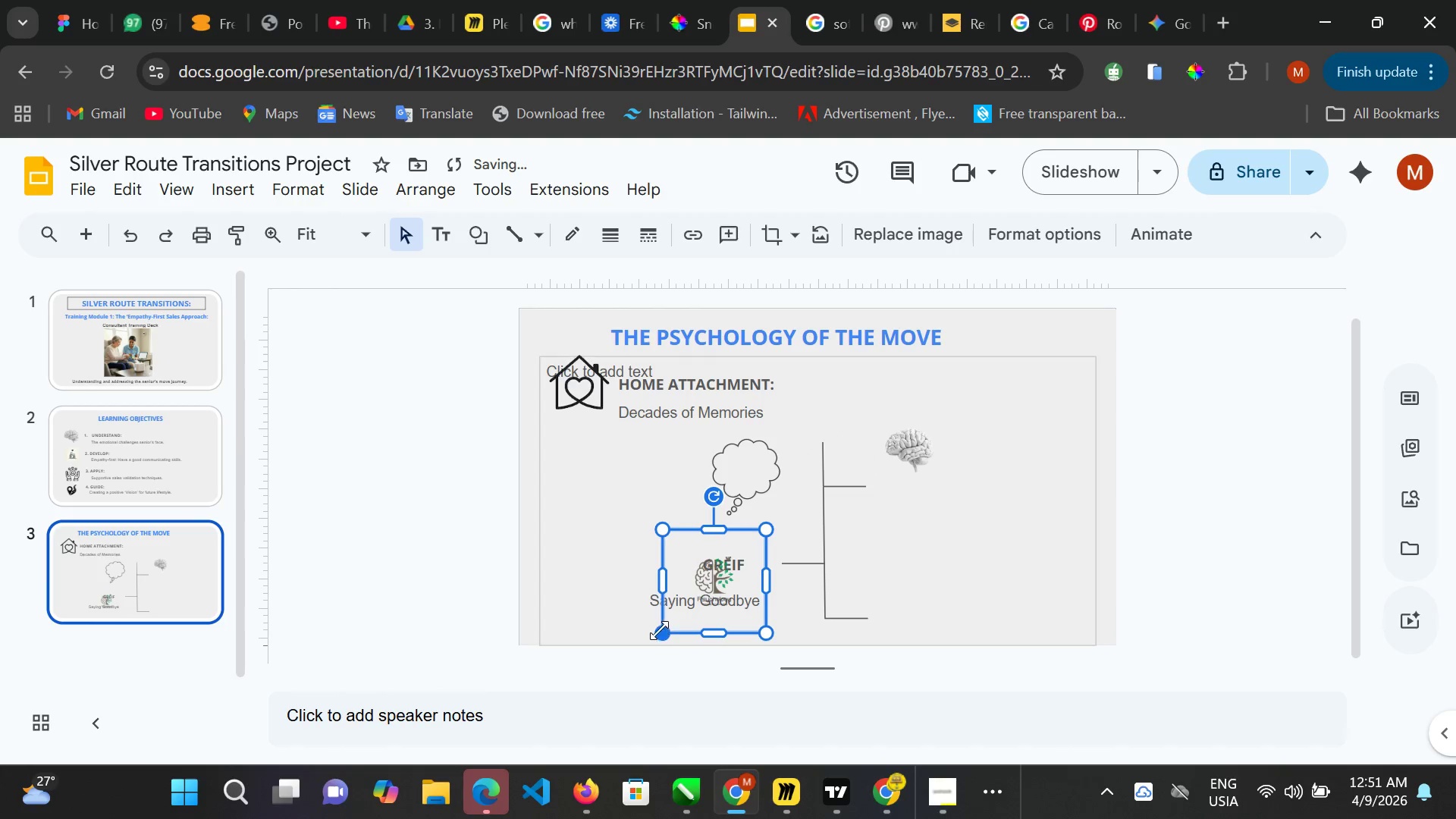 
left_click_drag(start_coordinate=[658, 632], to_coordinate=[691, 608])
 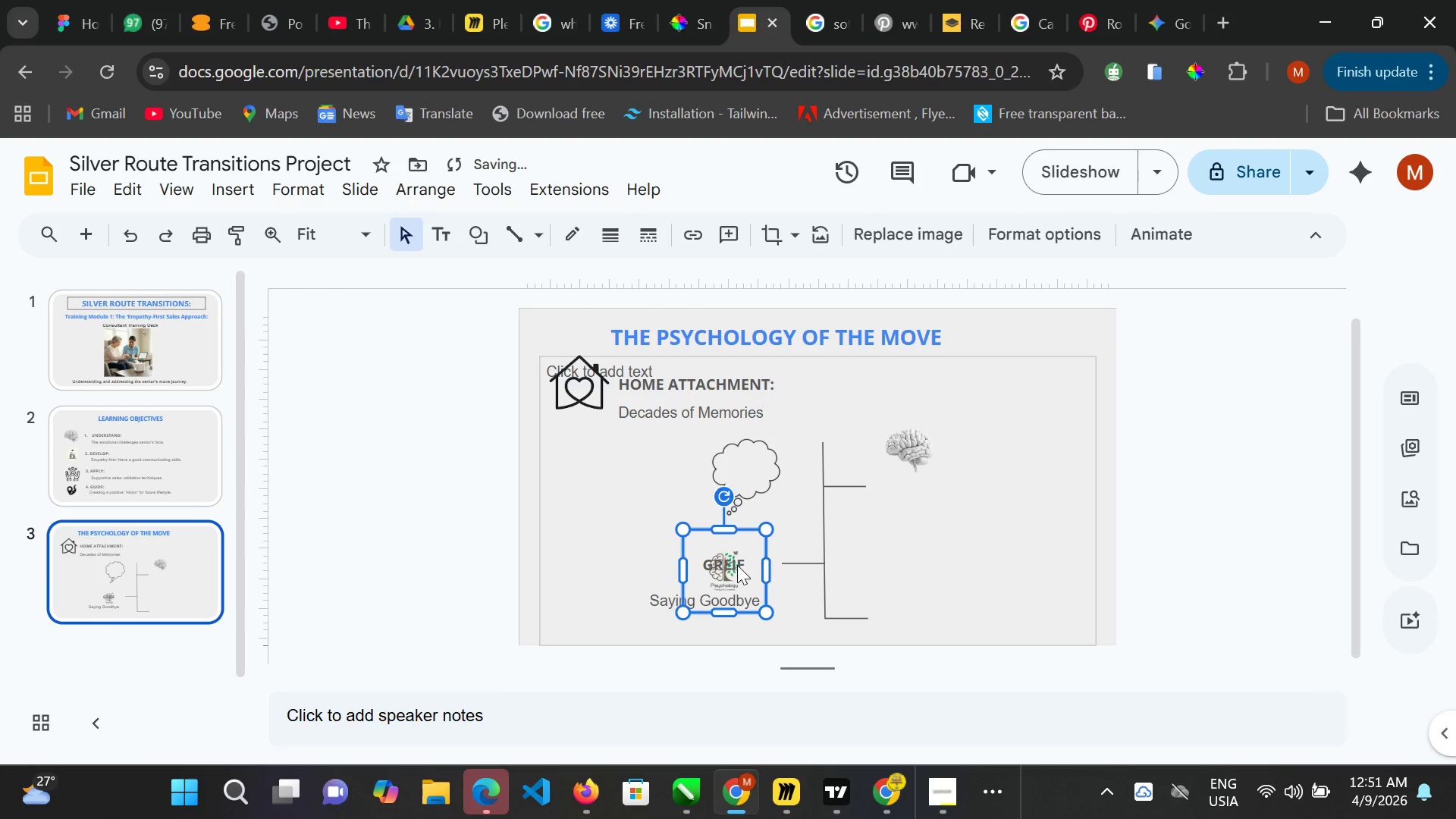 
left_click_drag(start_coordinate=[738, 564], to_coordinate=[915, 535])
 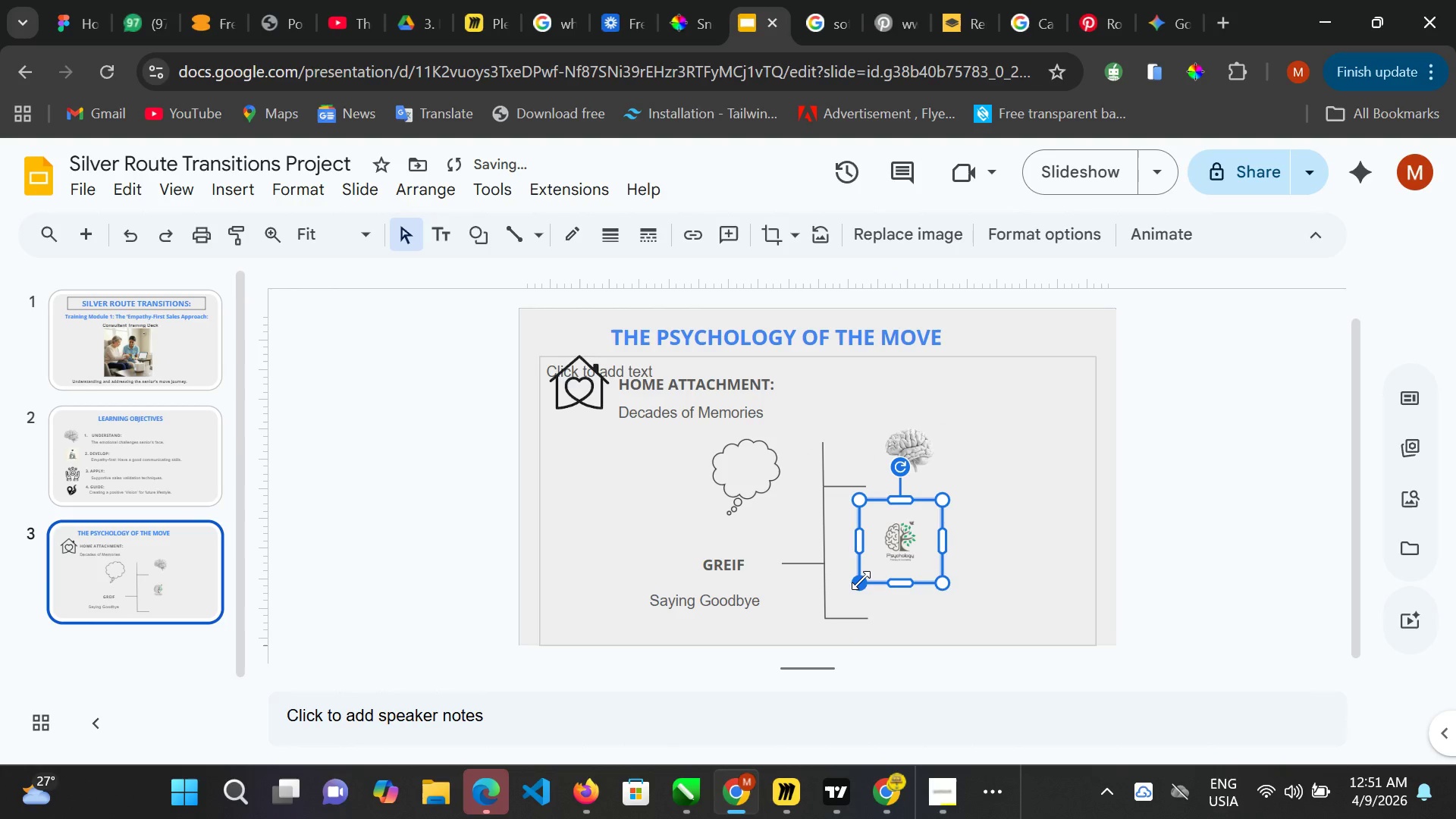 
left_click_drag(start_coordinate=[861, 580], to_coordinate=[868, 568])
 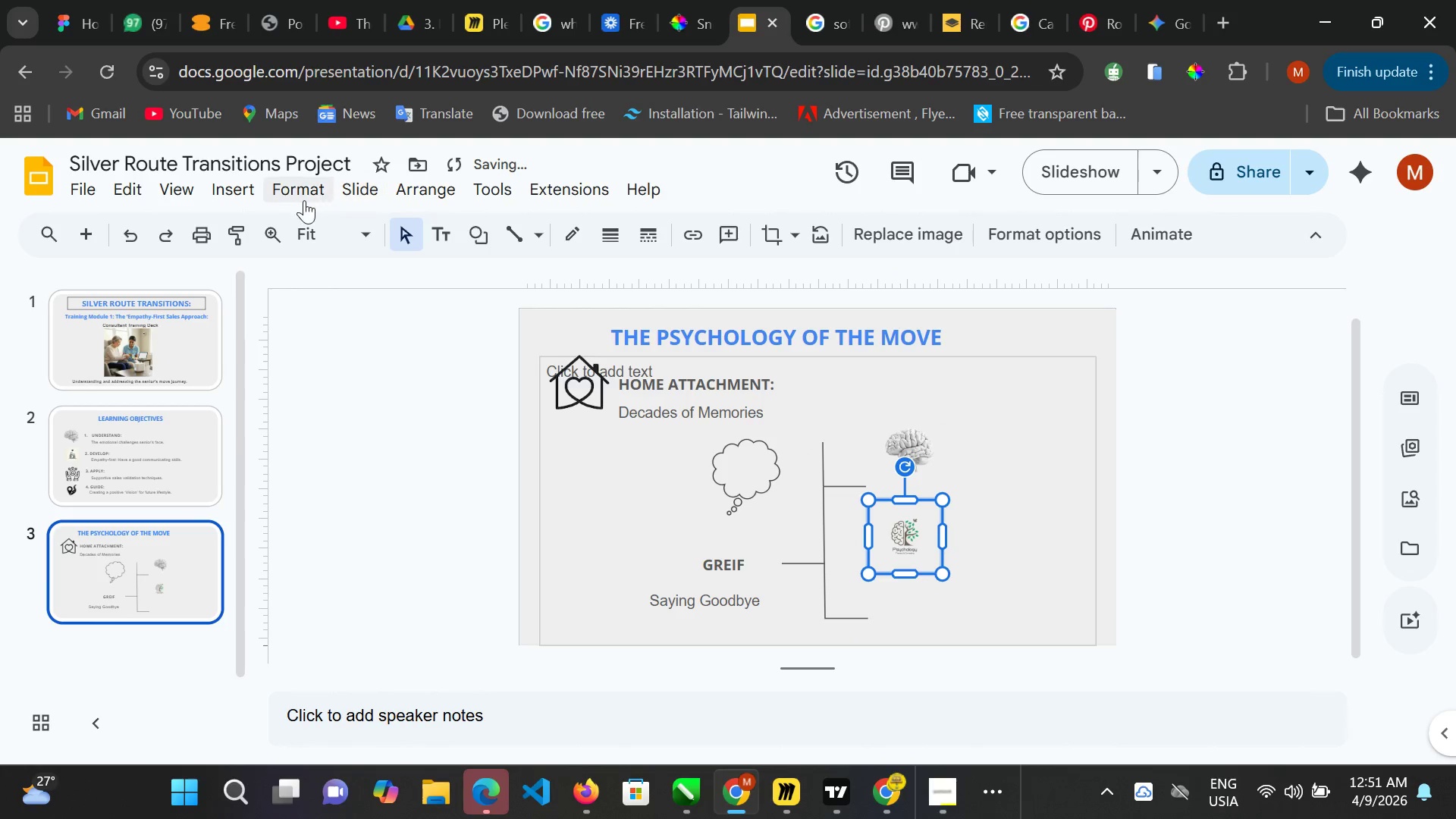 
left_click([240, 184])
 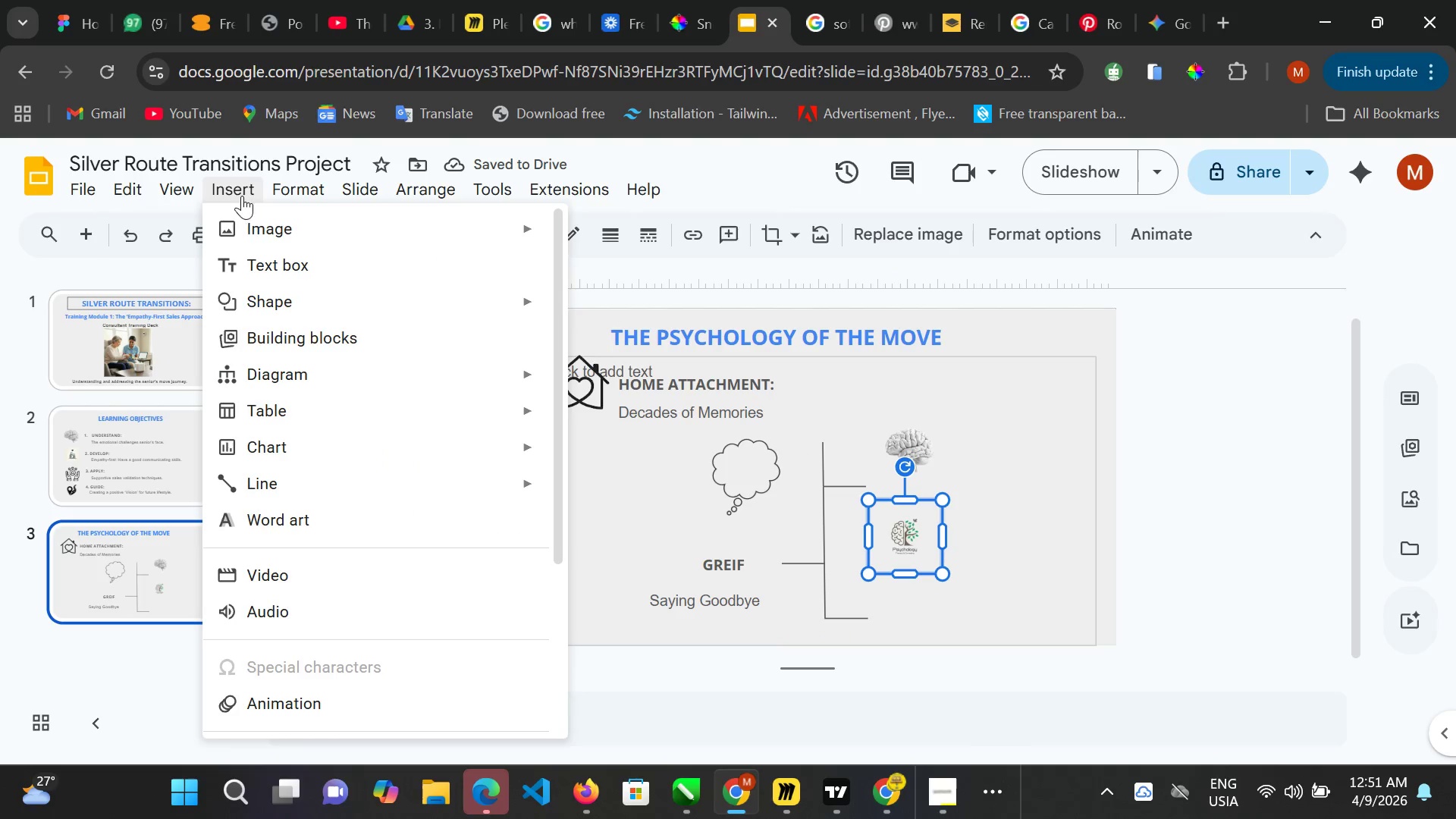 
left_click([255, 226])
 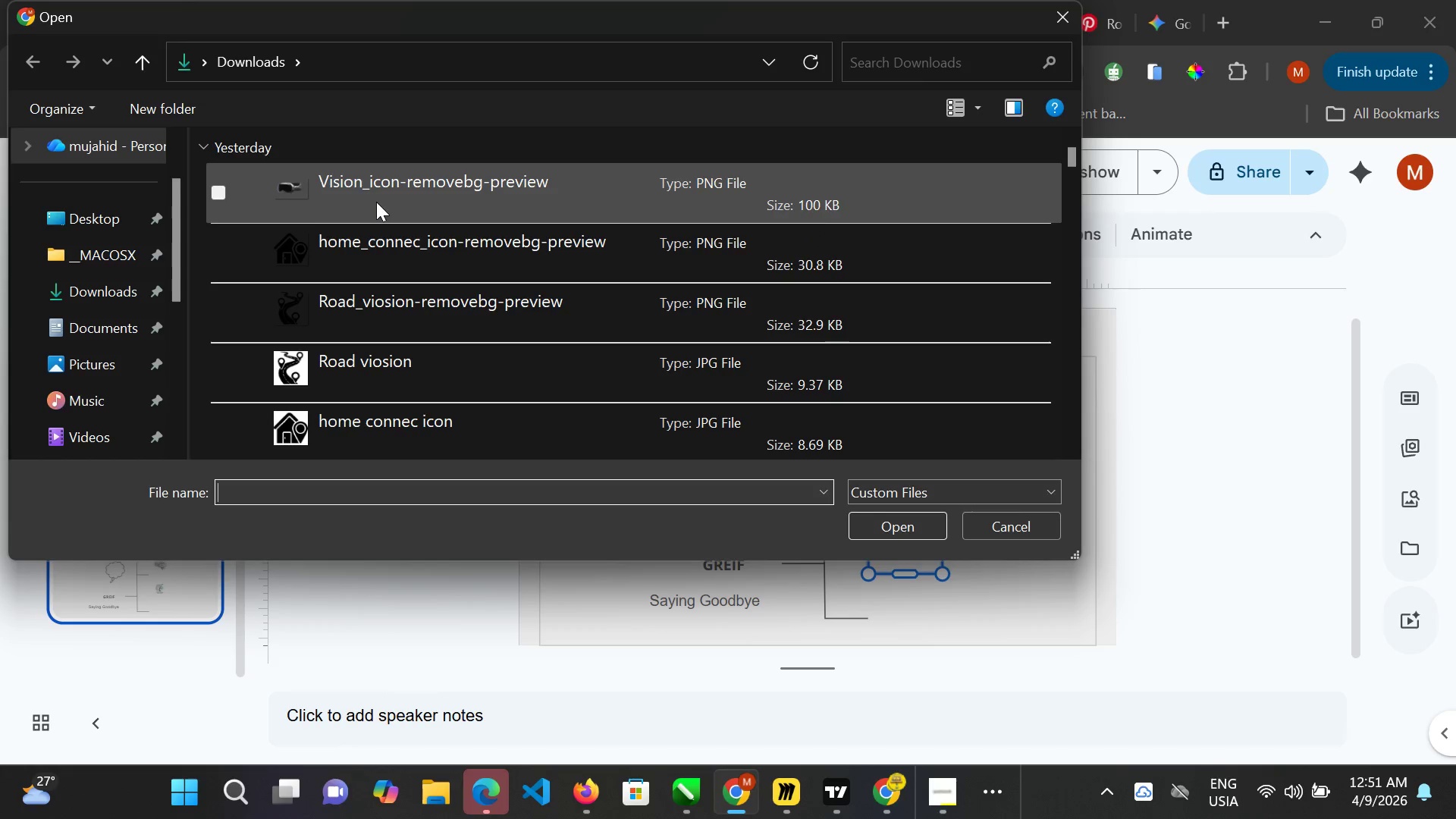 
scroll: coordinate [381, 210], scroll_direction: up, amount: 2.0
 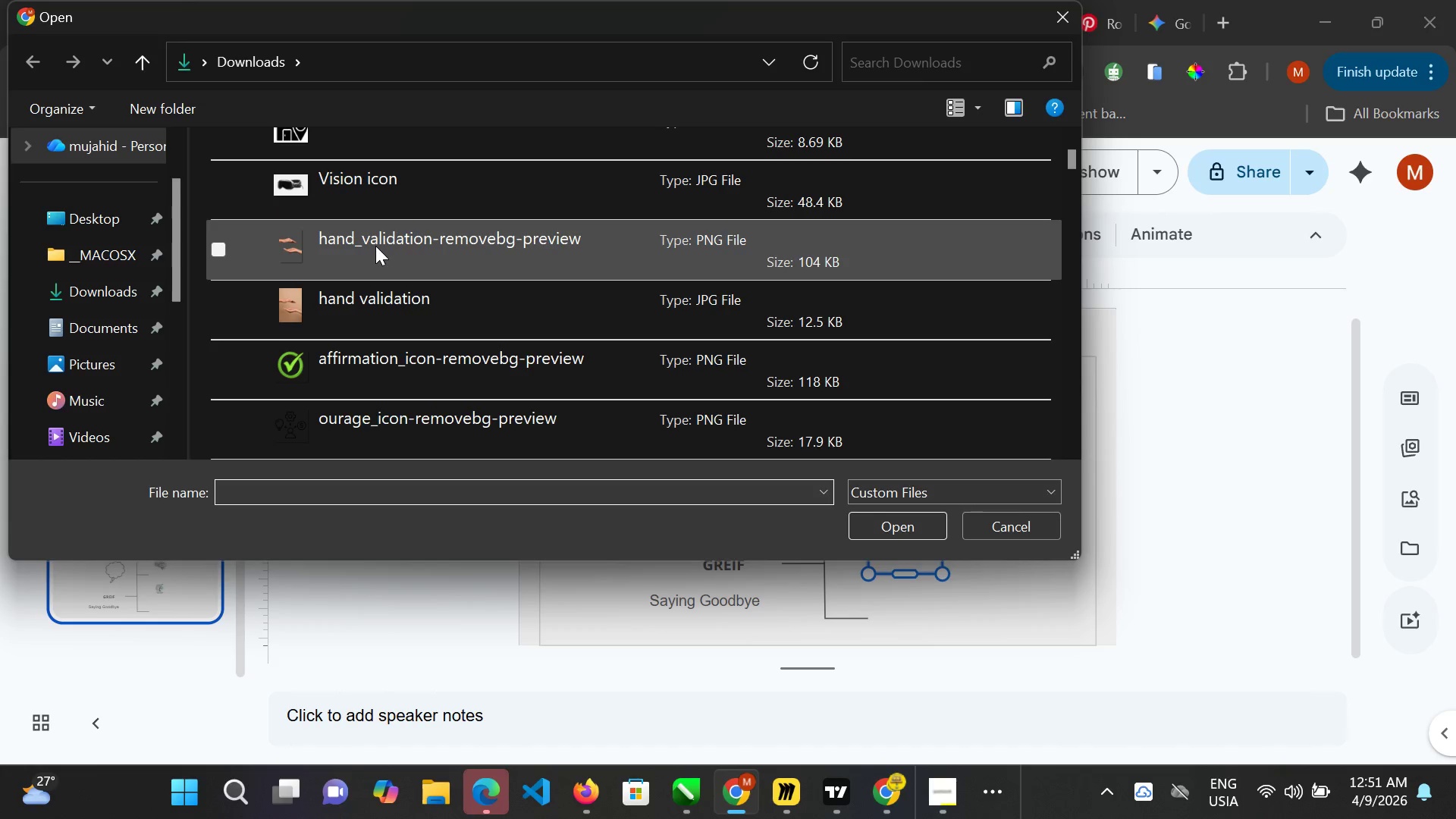 
scroll: coordinate [381, 295], scroll_direction: down, amount: 4.0
 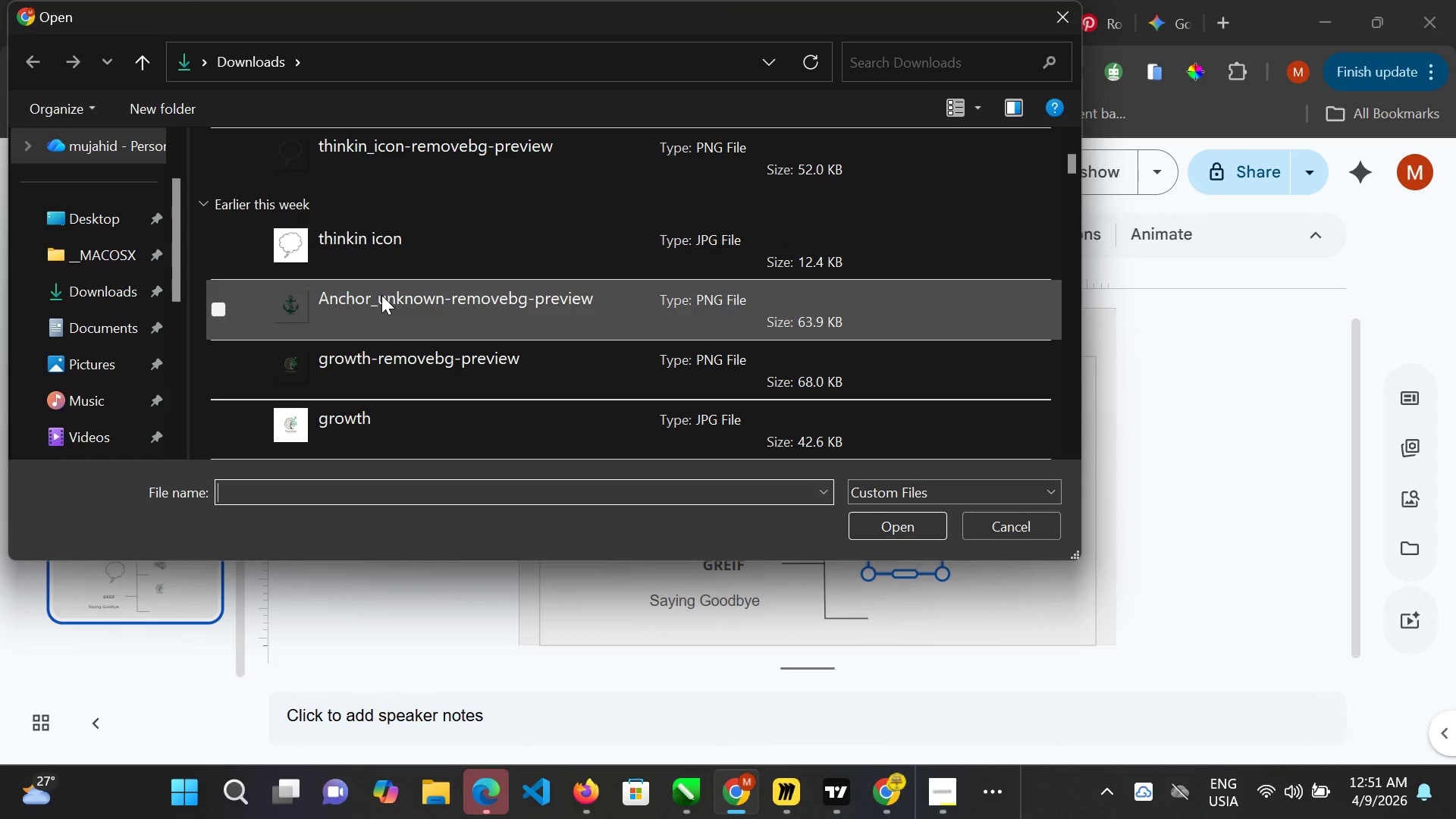 
left_click([381, 295])
 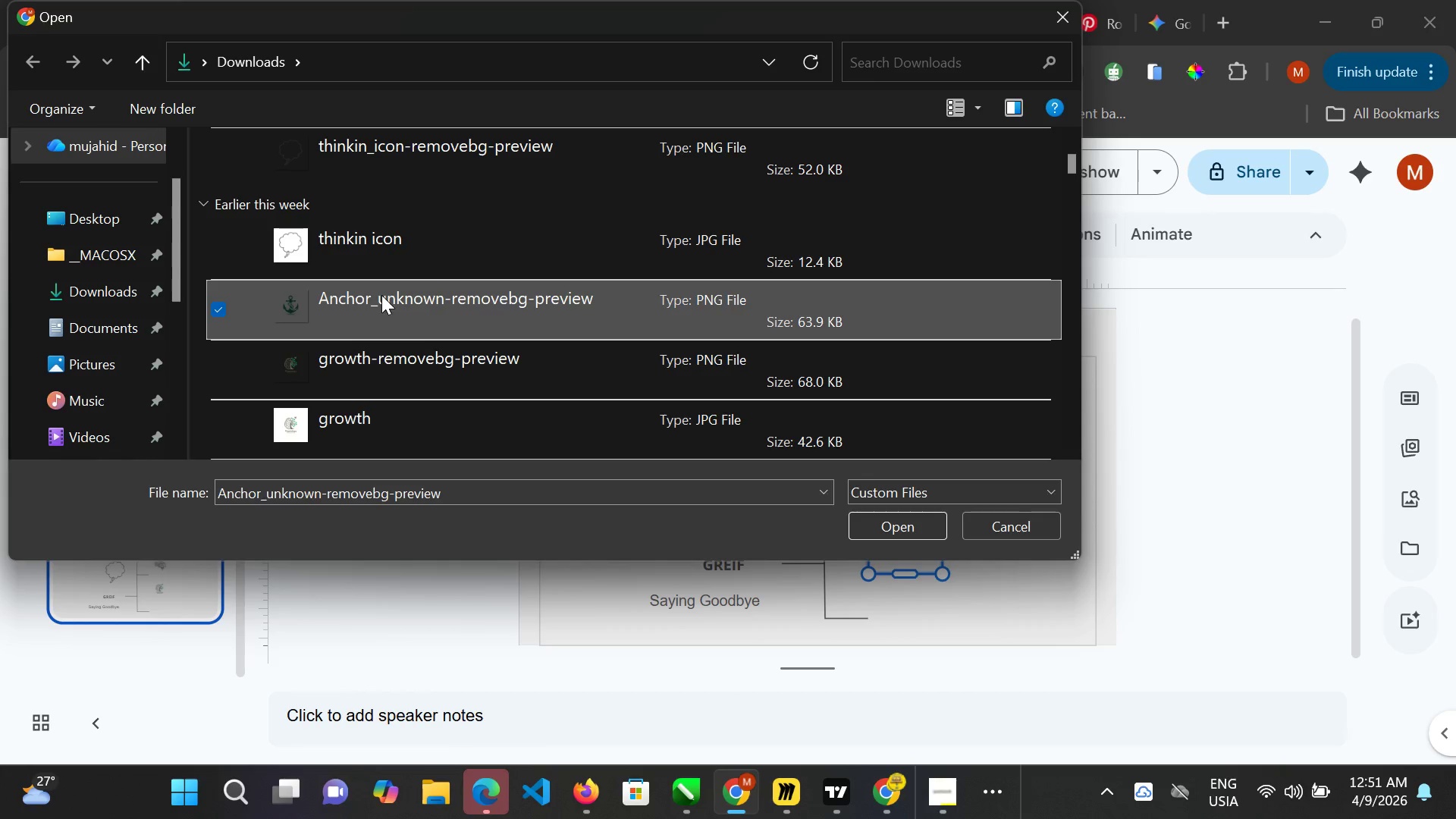 
key(Enter)
 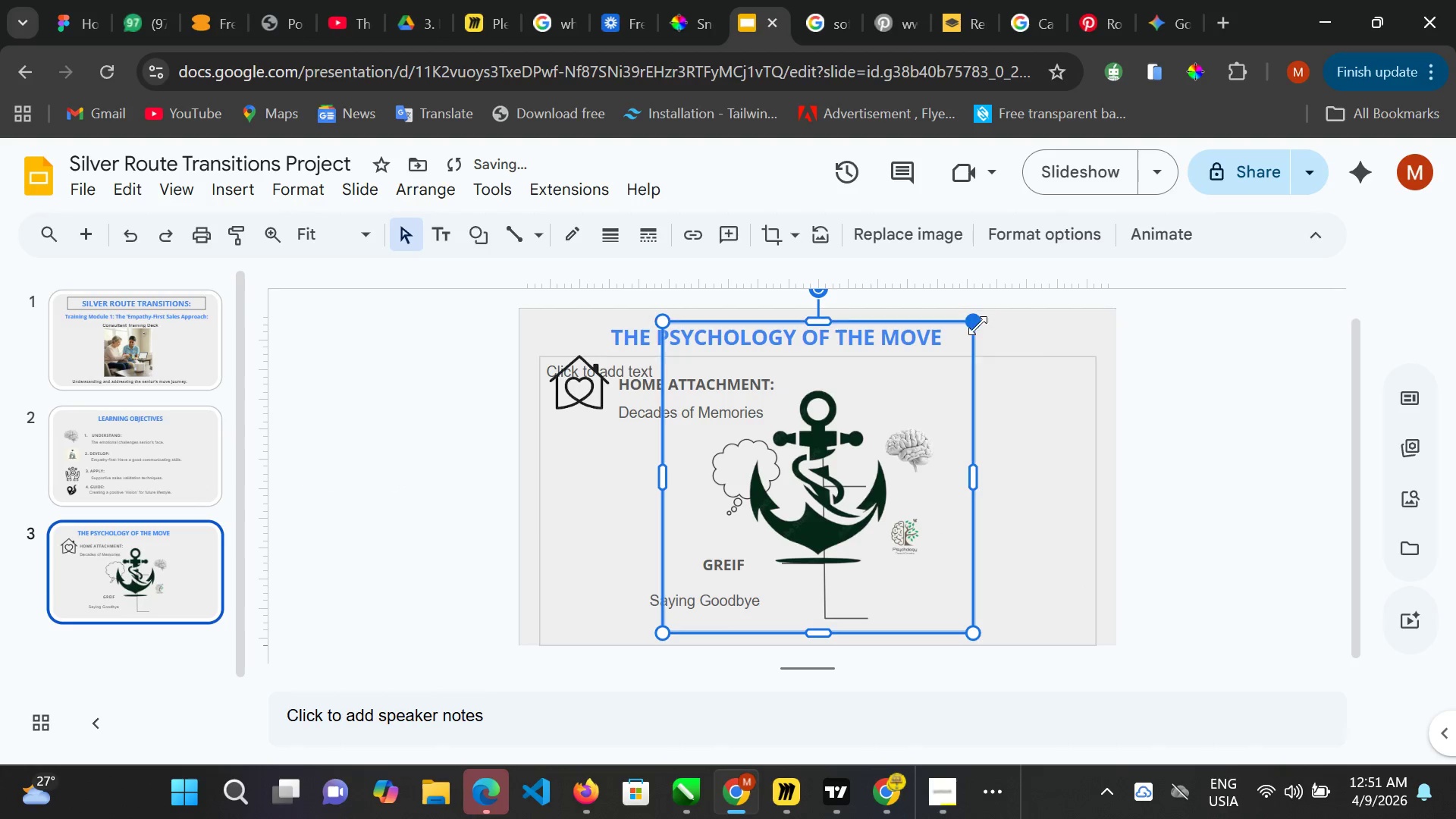 
left_click_drag(start_coordinate=[974, 324], to_coordinate=[758, 571])
 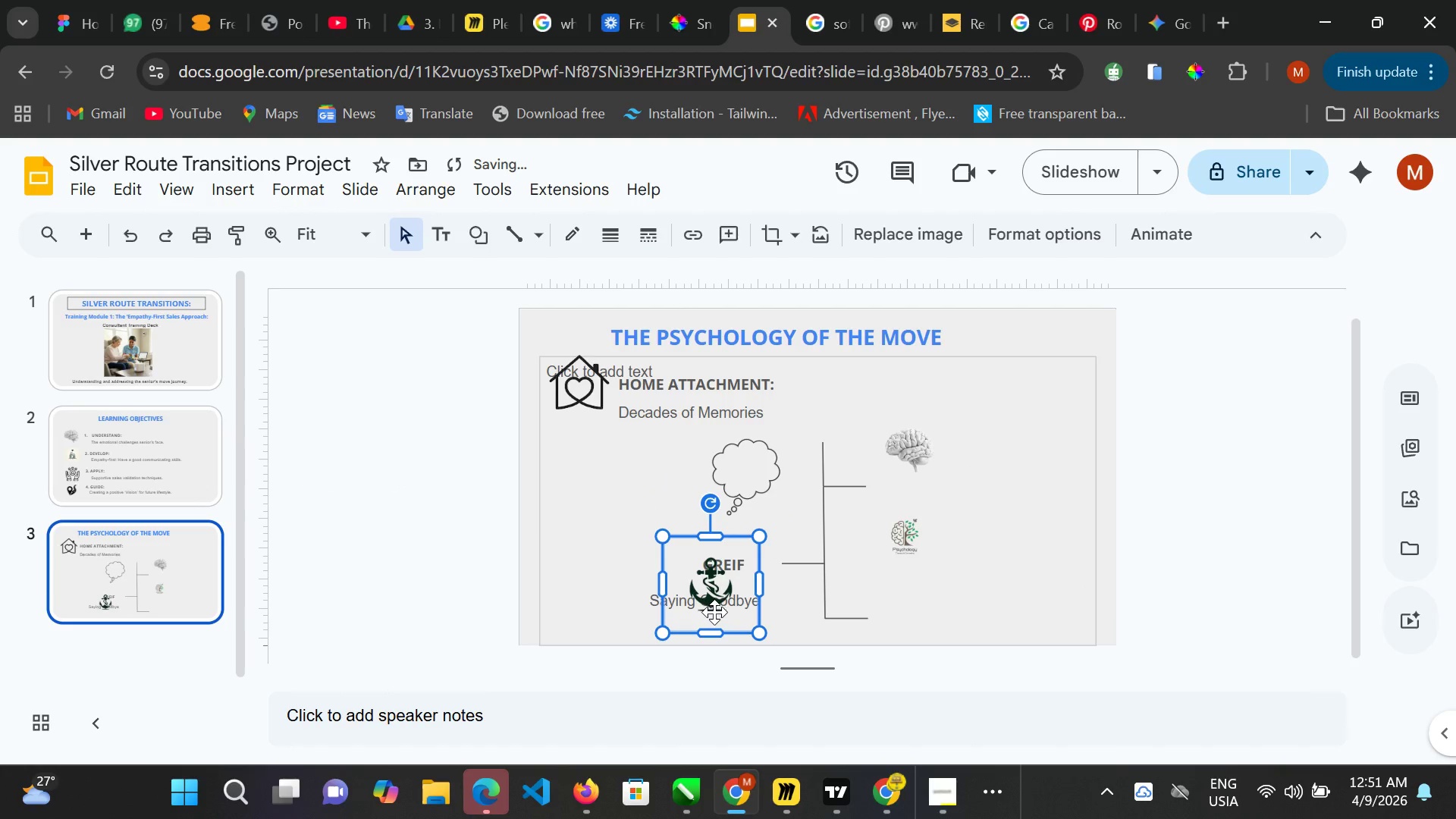 
left_click_drag(start_coordinate=[712, 613], to_coordinate=[933, 621])
 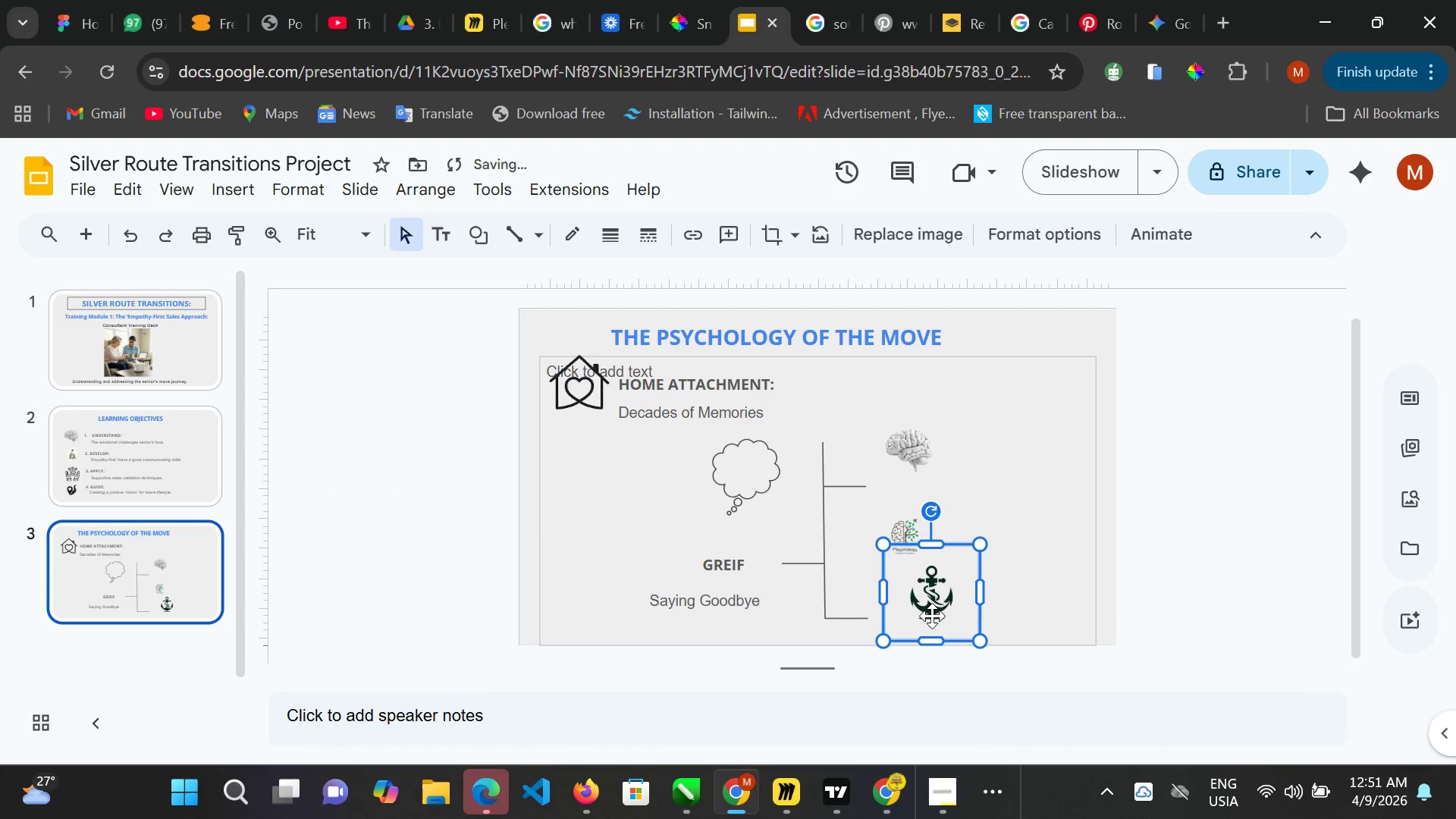 
left_click_drag(start_coordinate=[933, 616], to_coordinate=[911, 626])
 